 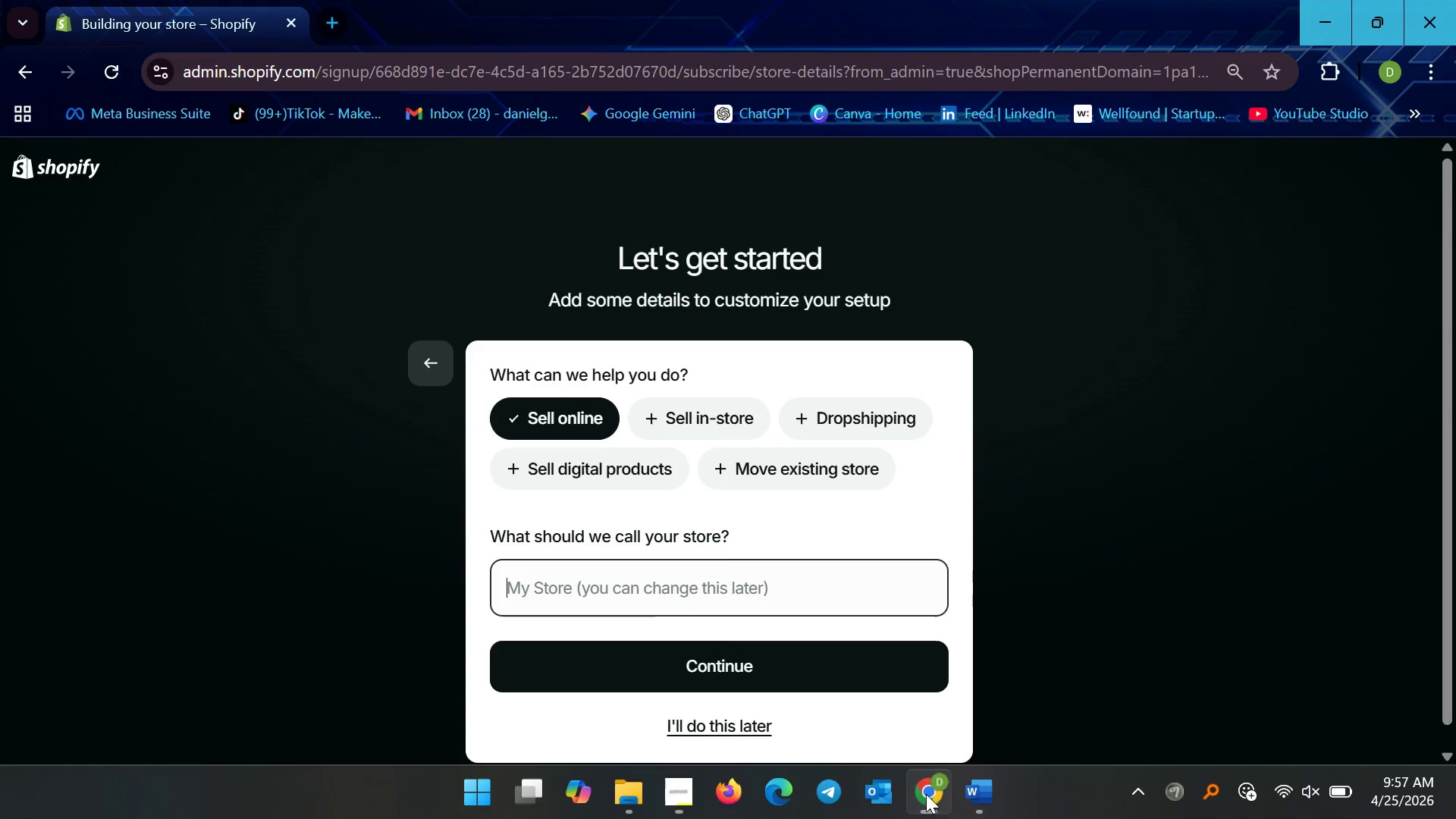 
left_click([639, 594])
 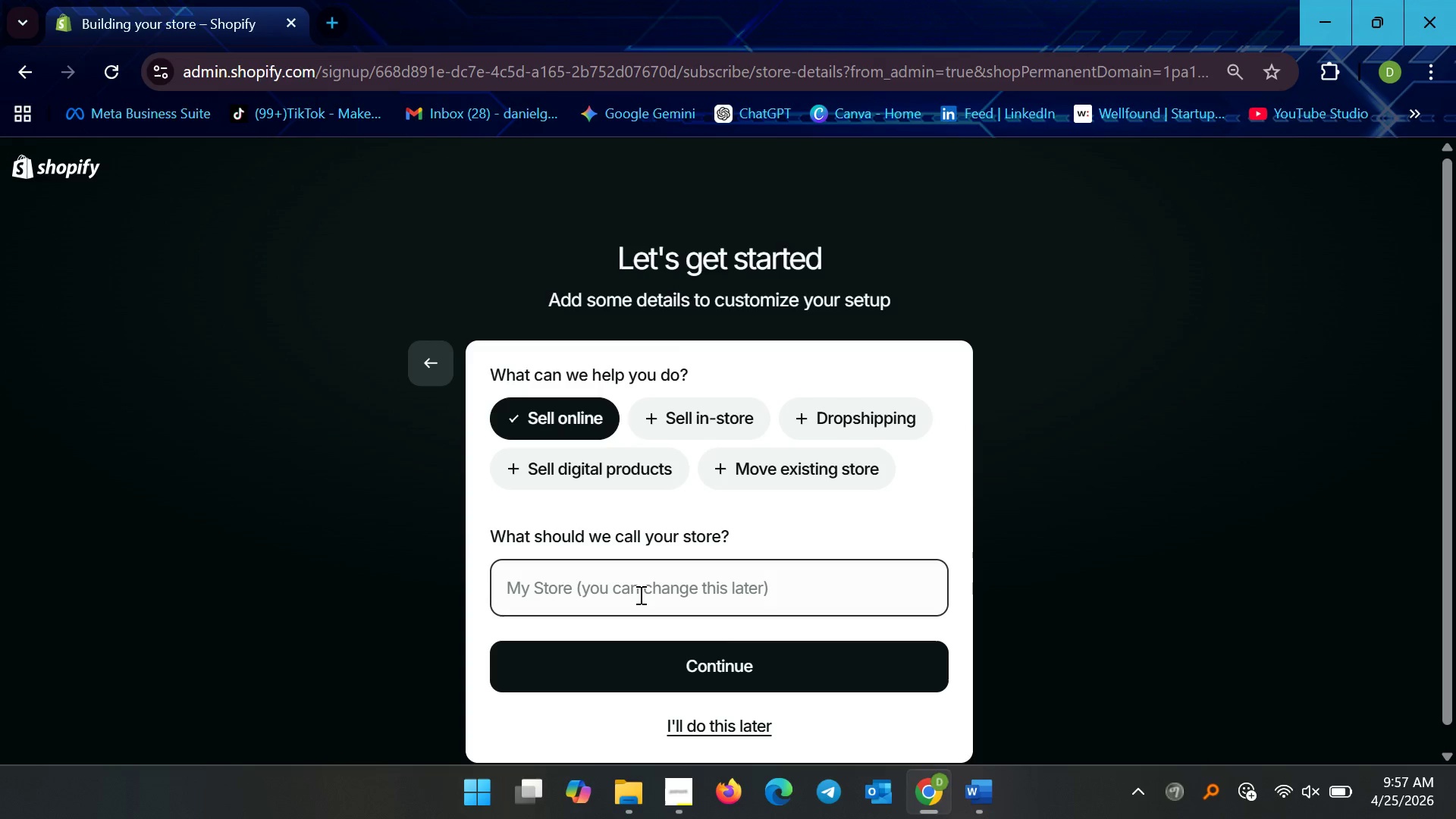 
type(Ro)
key(Backspace)
type(ind & Reeds Pairings)
 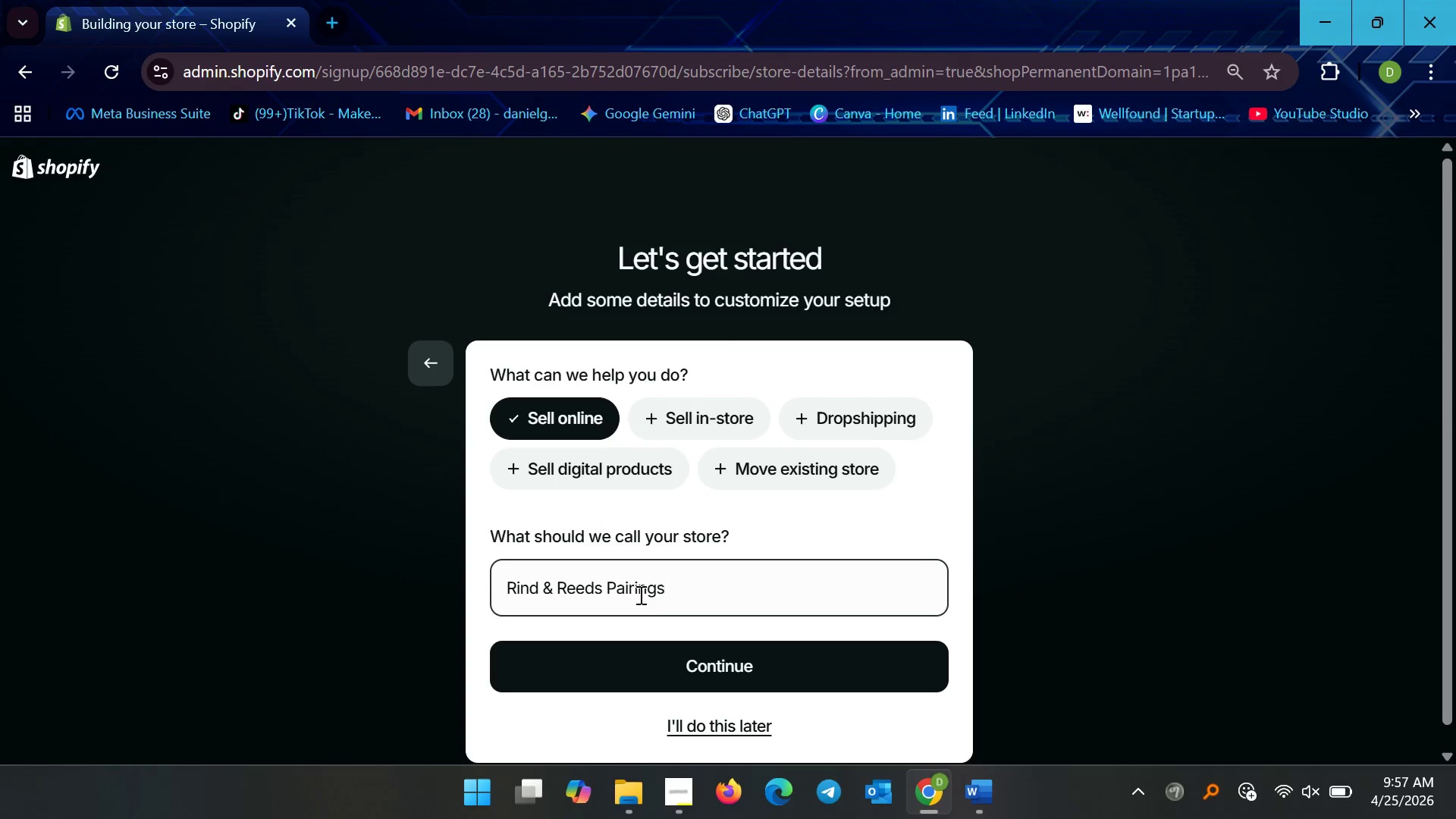 
wait(10.92)
 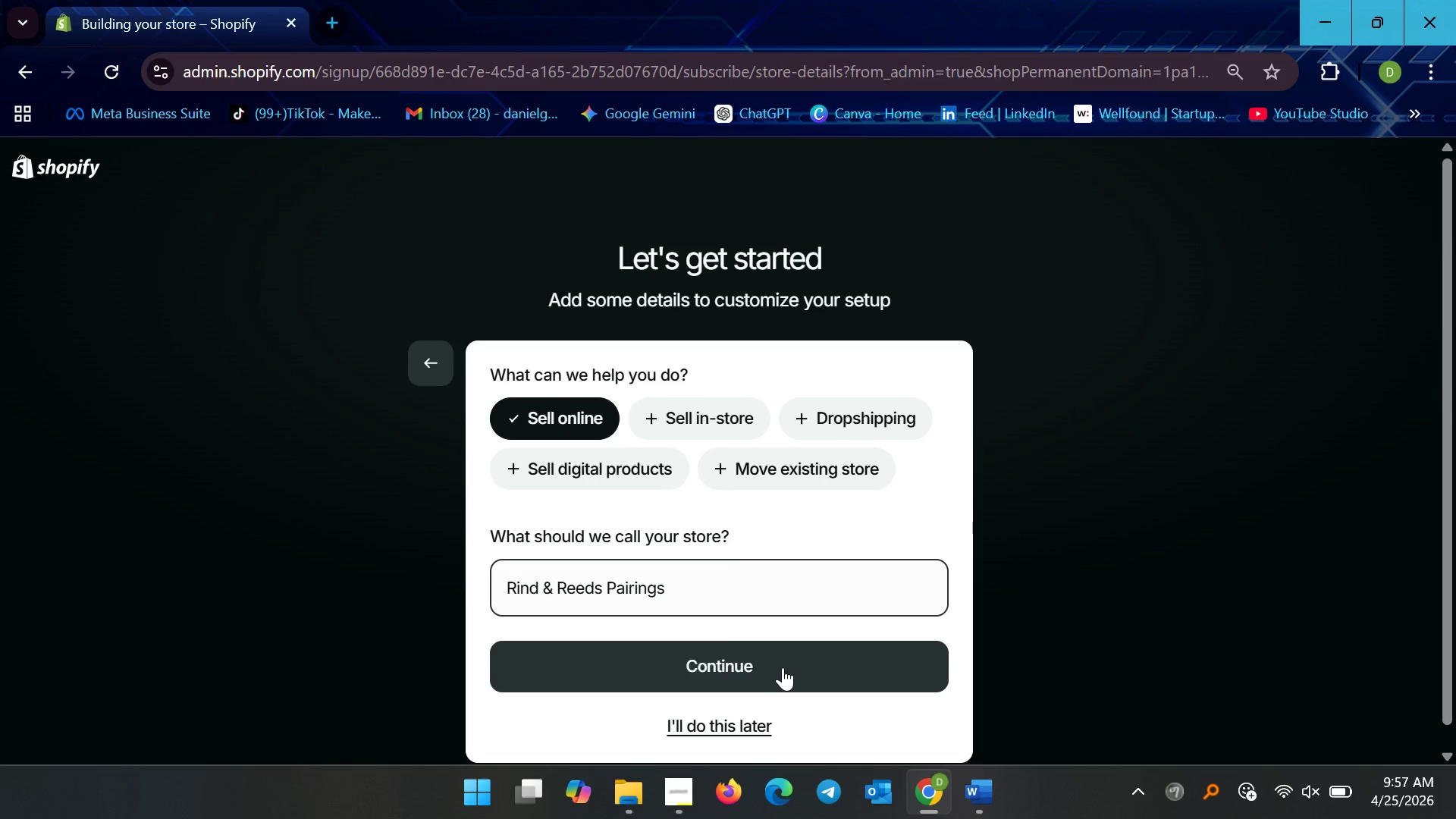 
left_click([781, 669])
 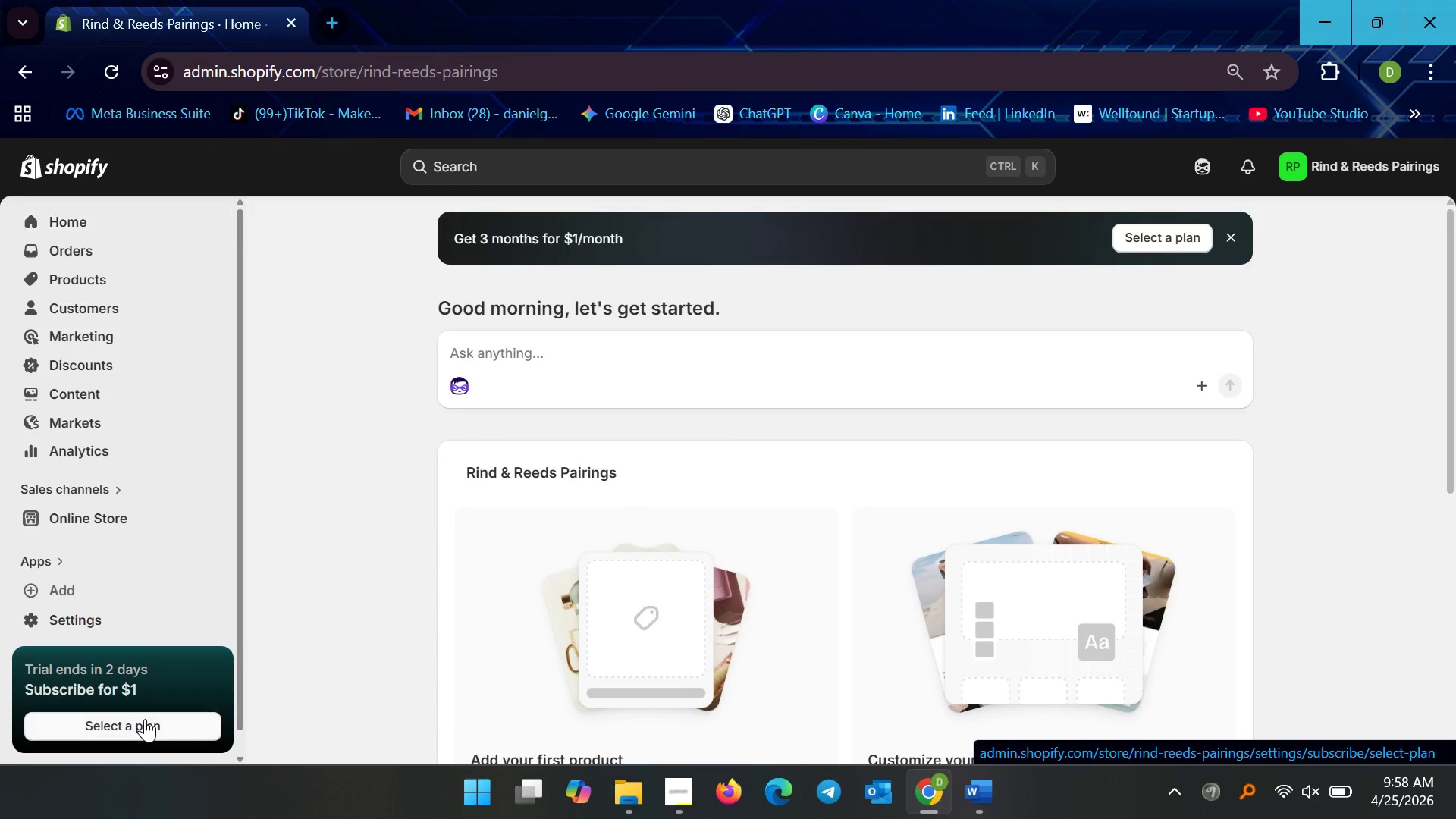 
wait(35.62)
 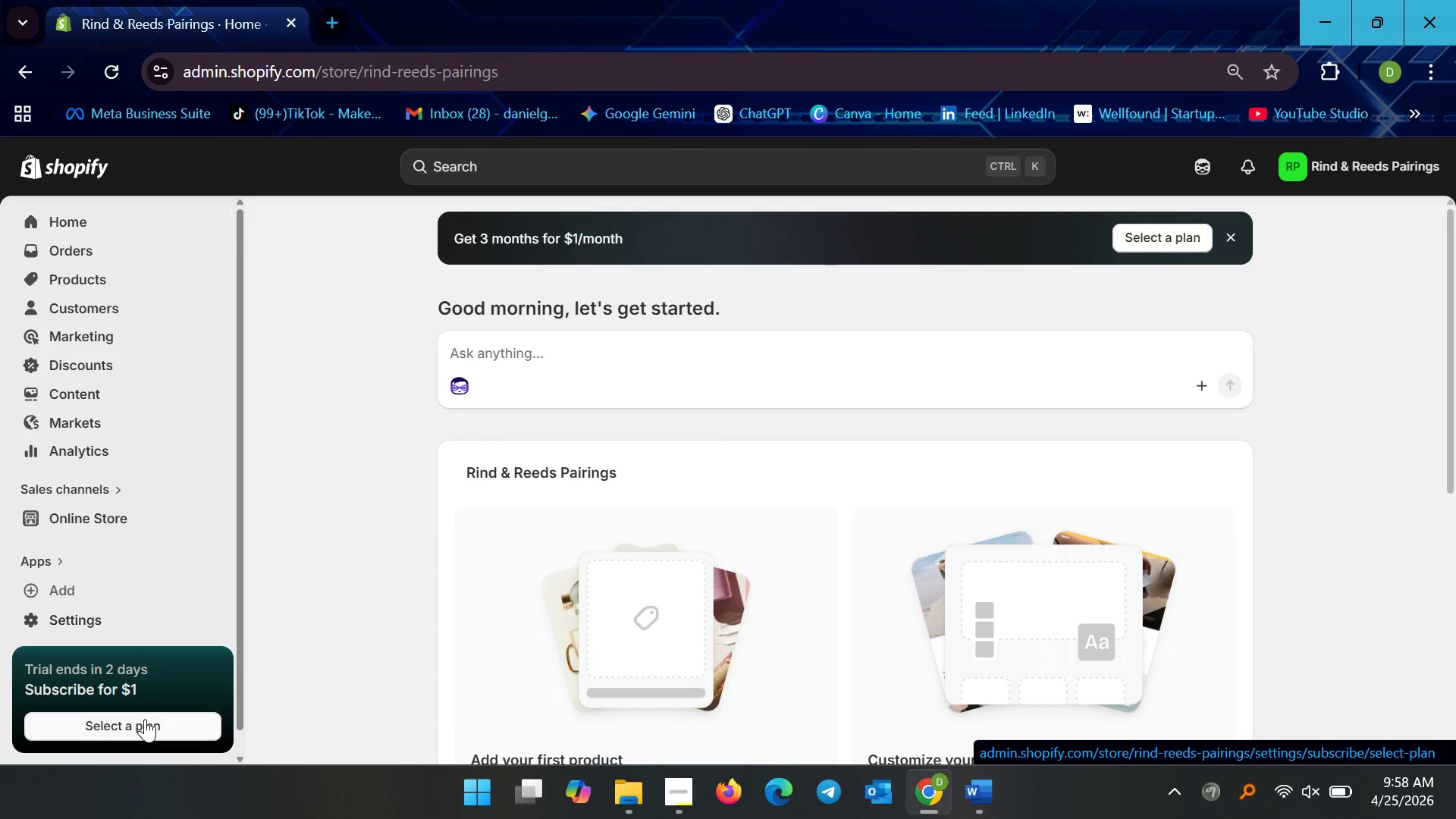 
left_click([268, 593])
 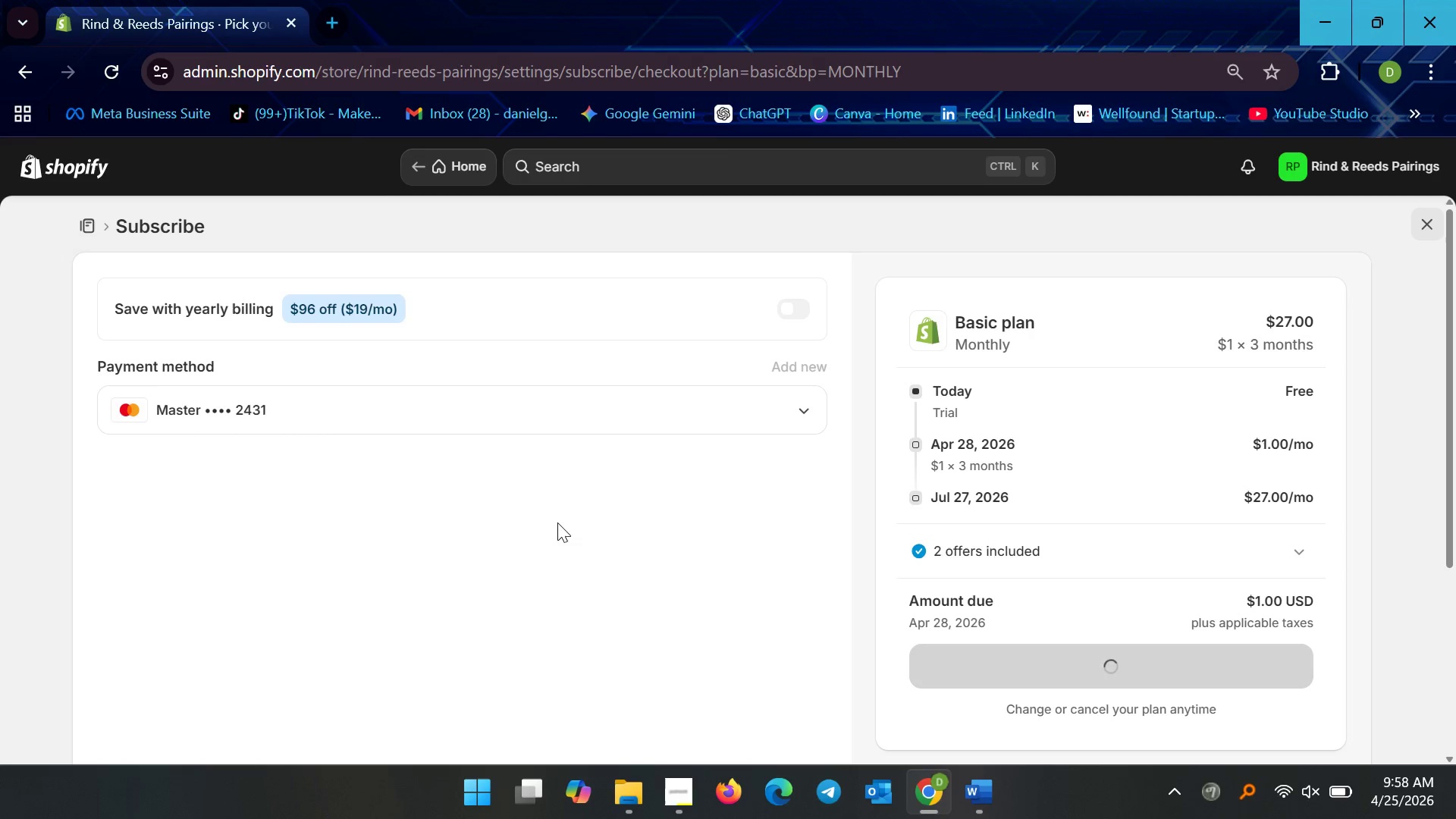 
wait(17.86)
 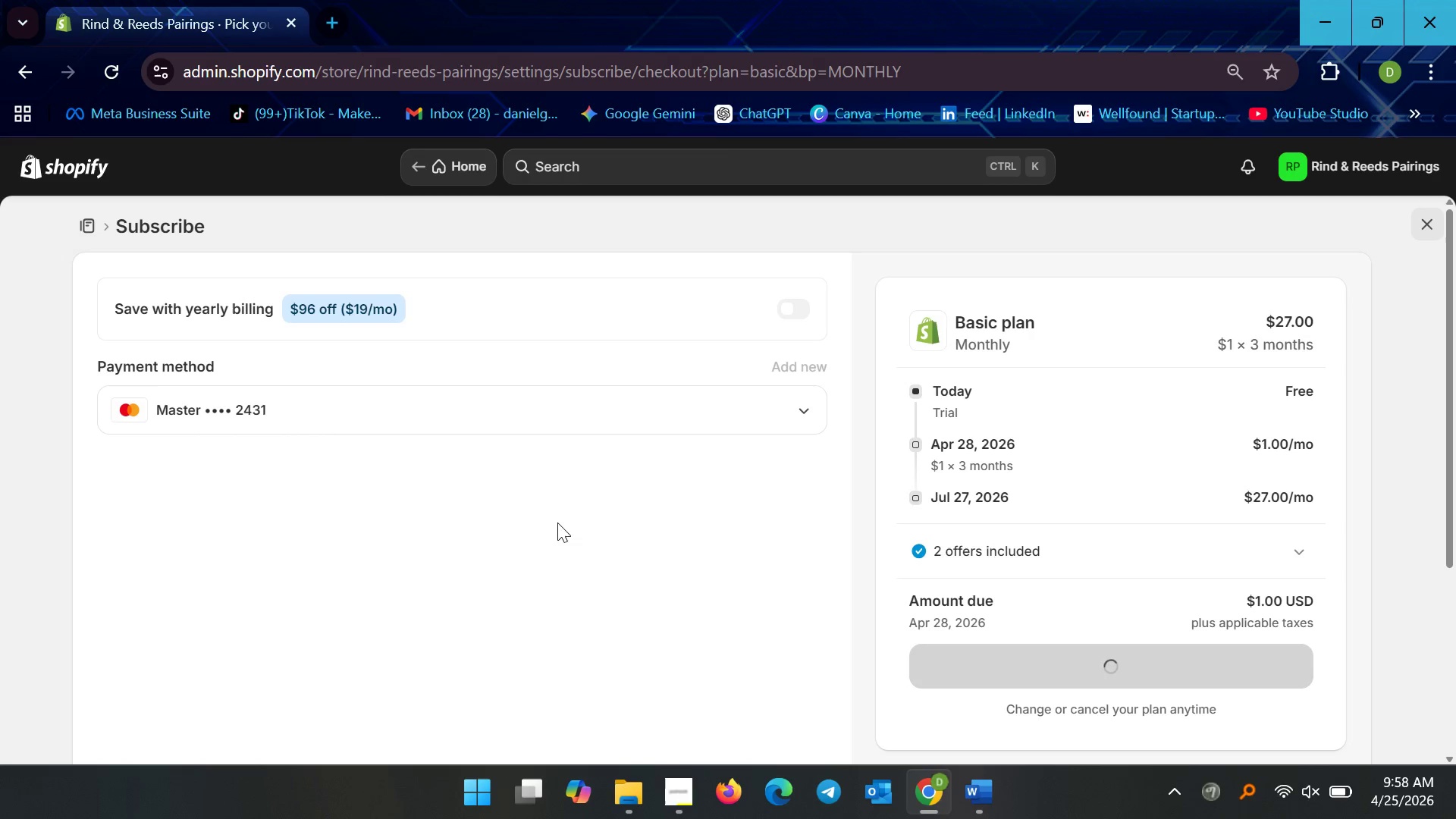 
left_click([141, 504])
 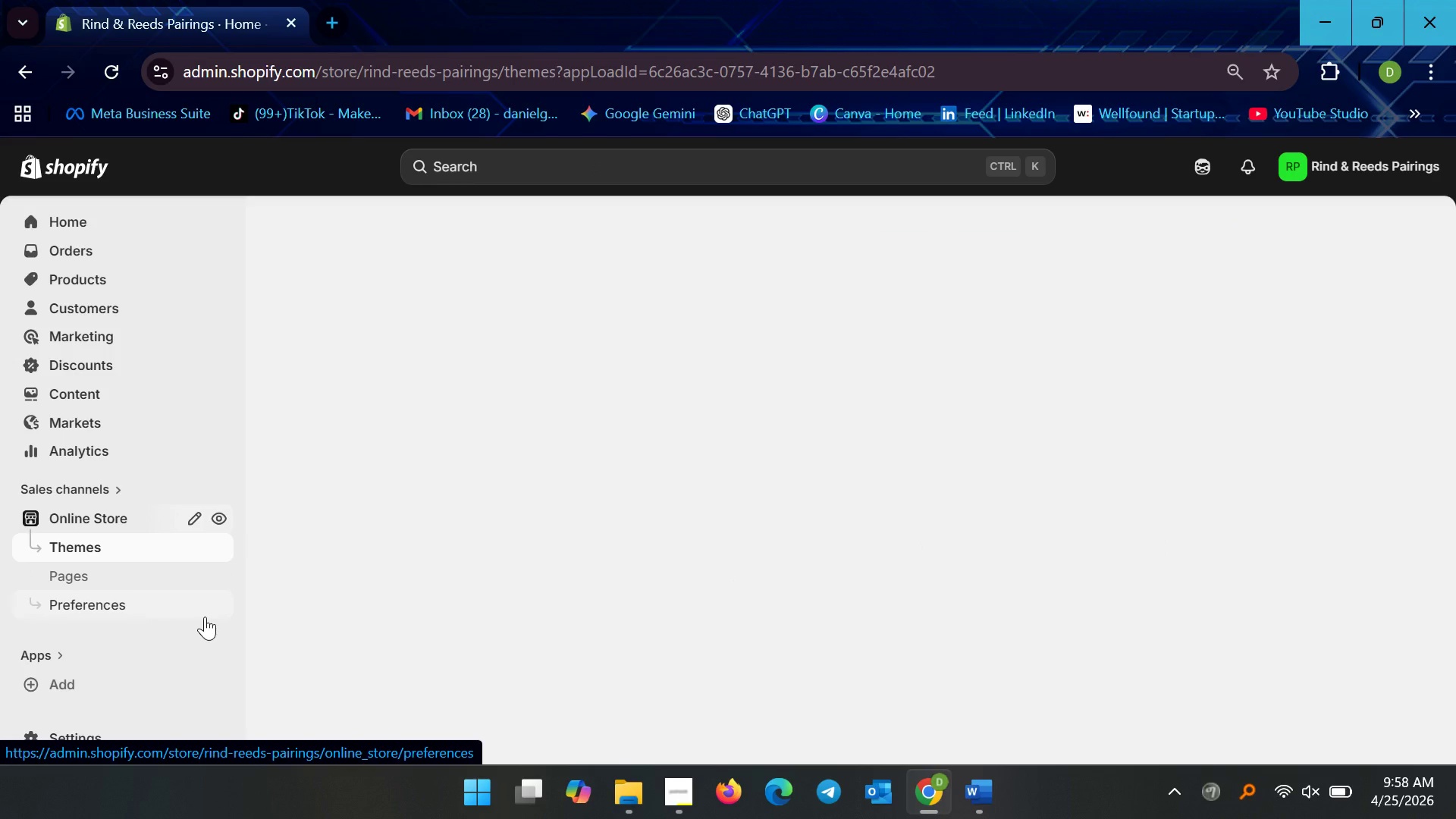 
left_click([205, 617])
 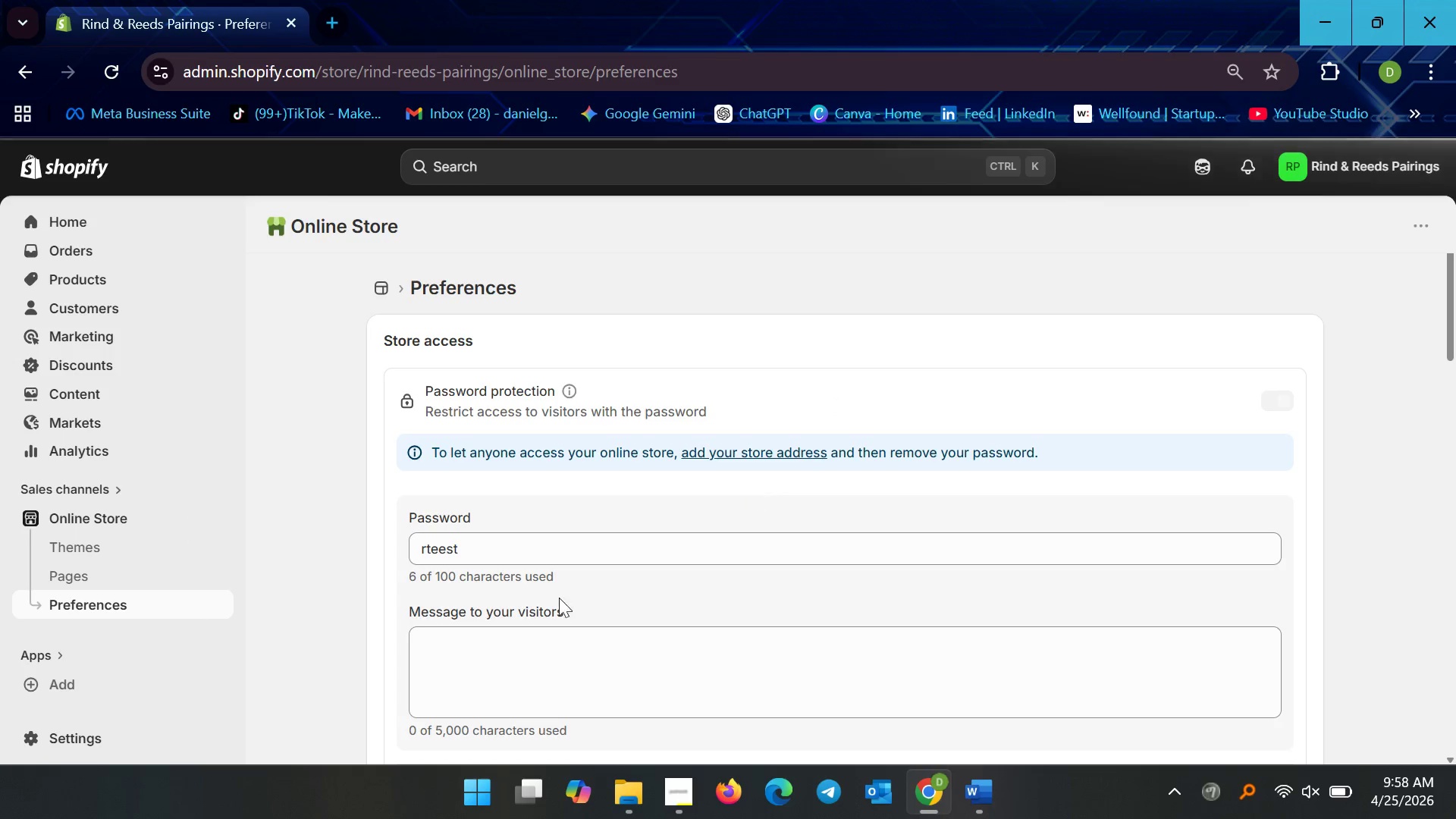 
wait(6.78)
 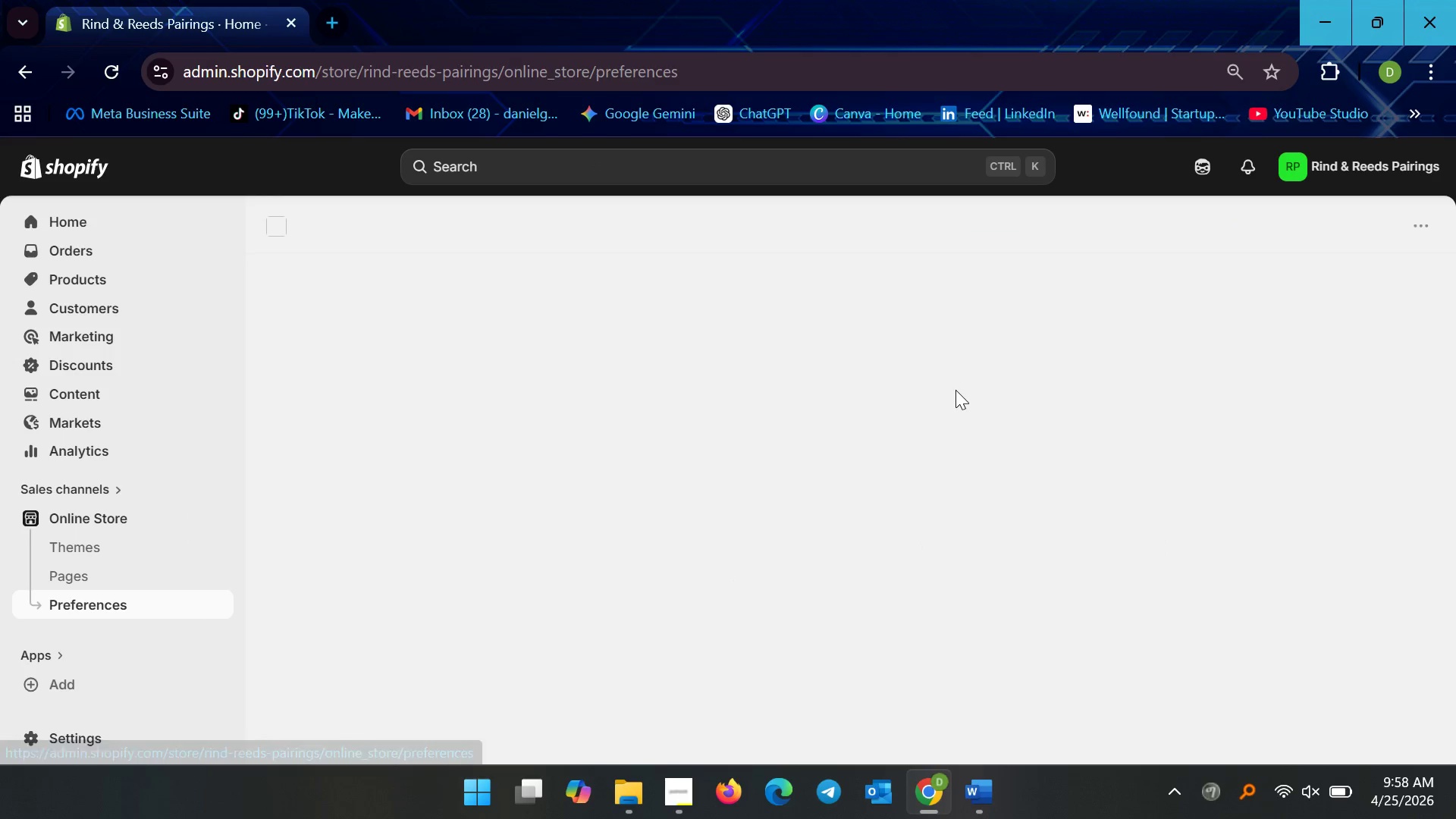 
left_click([763, 453])
 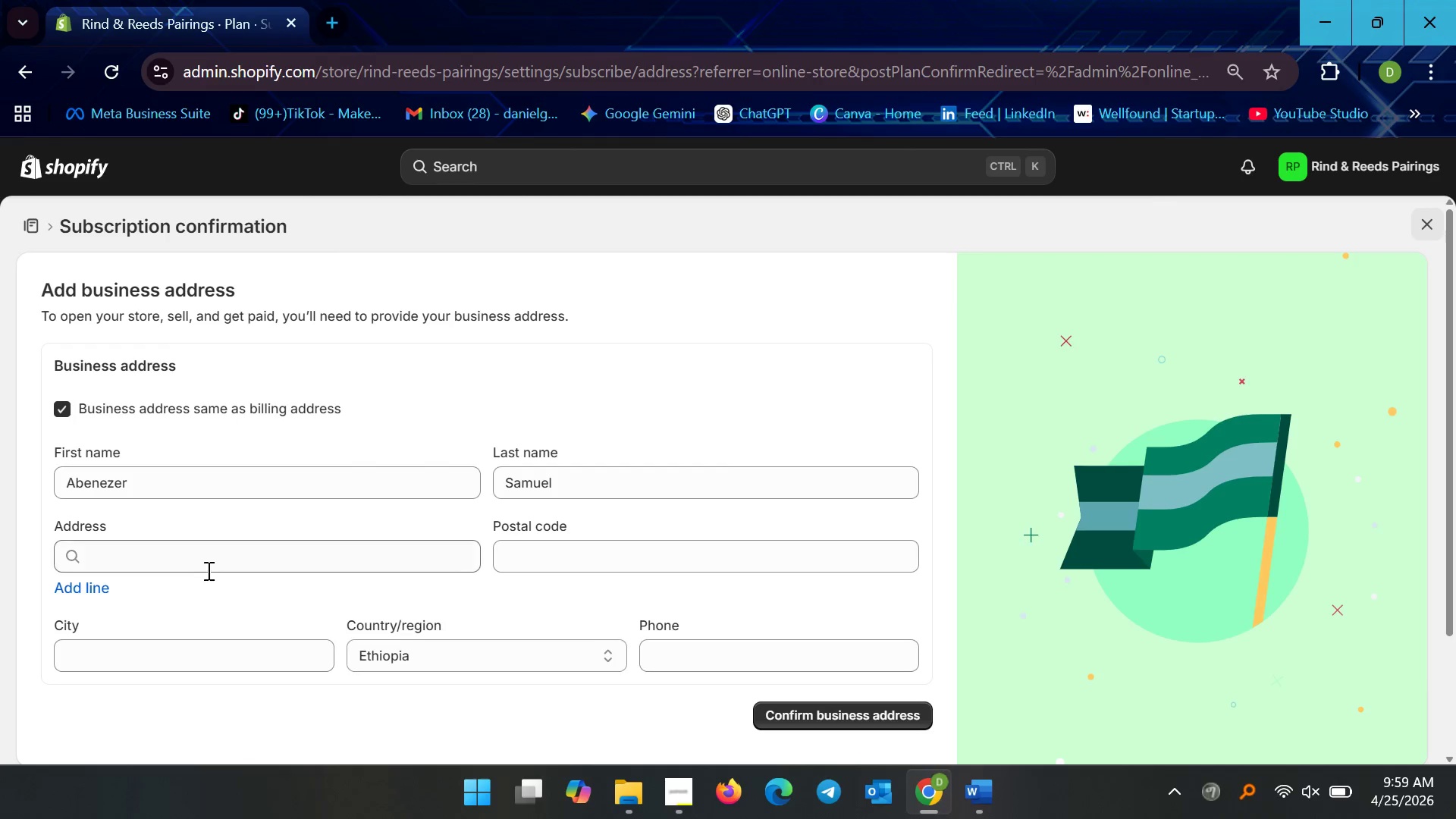 
left_click([207, 554])
 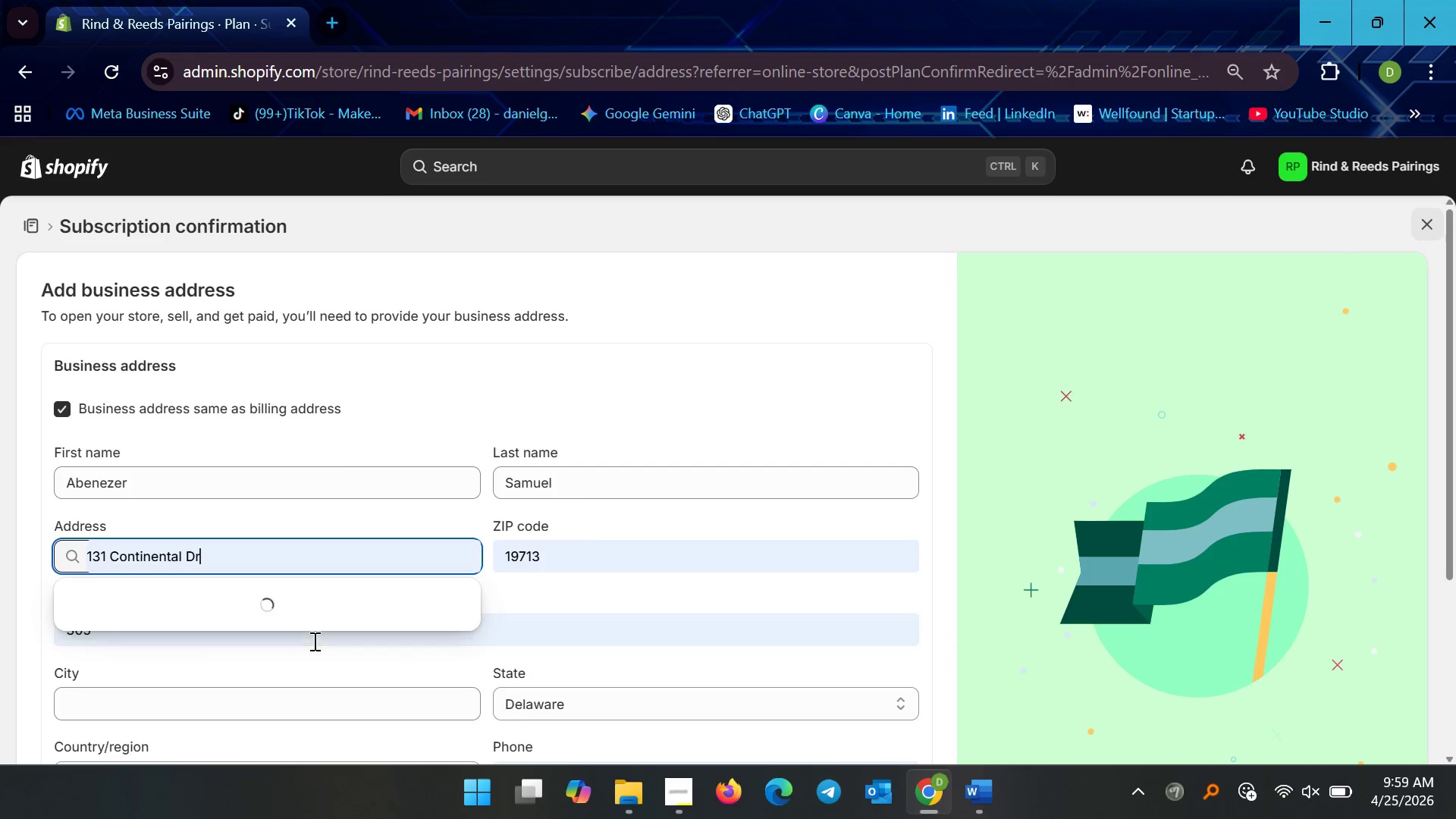 
left_click([273, 698])
 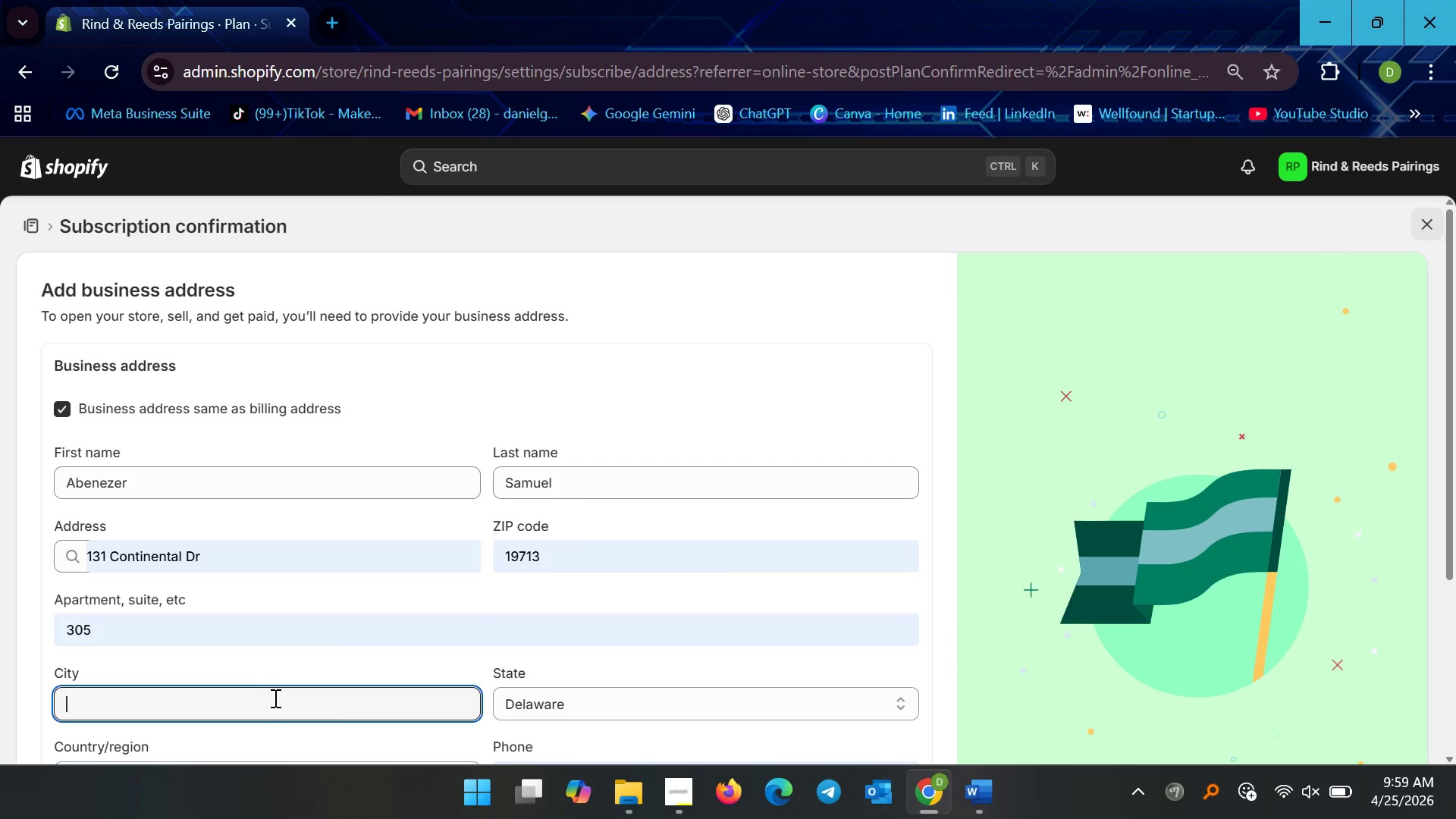 
type(Newark)
 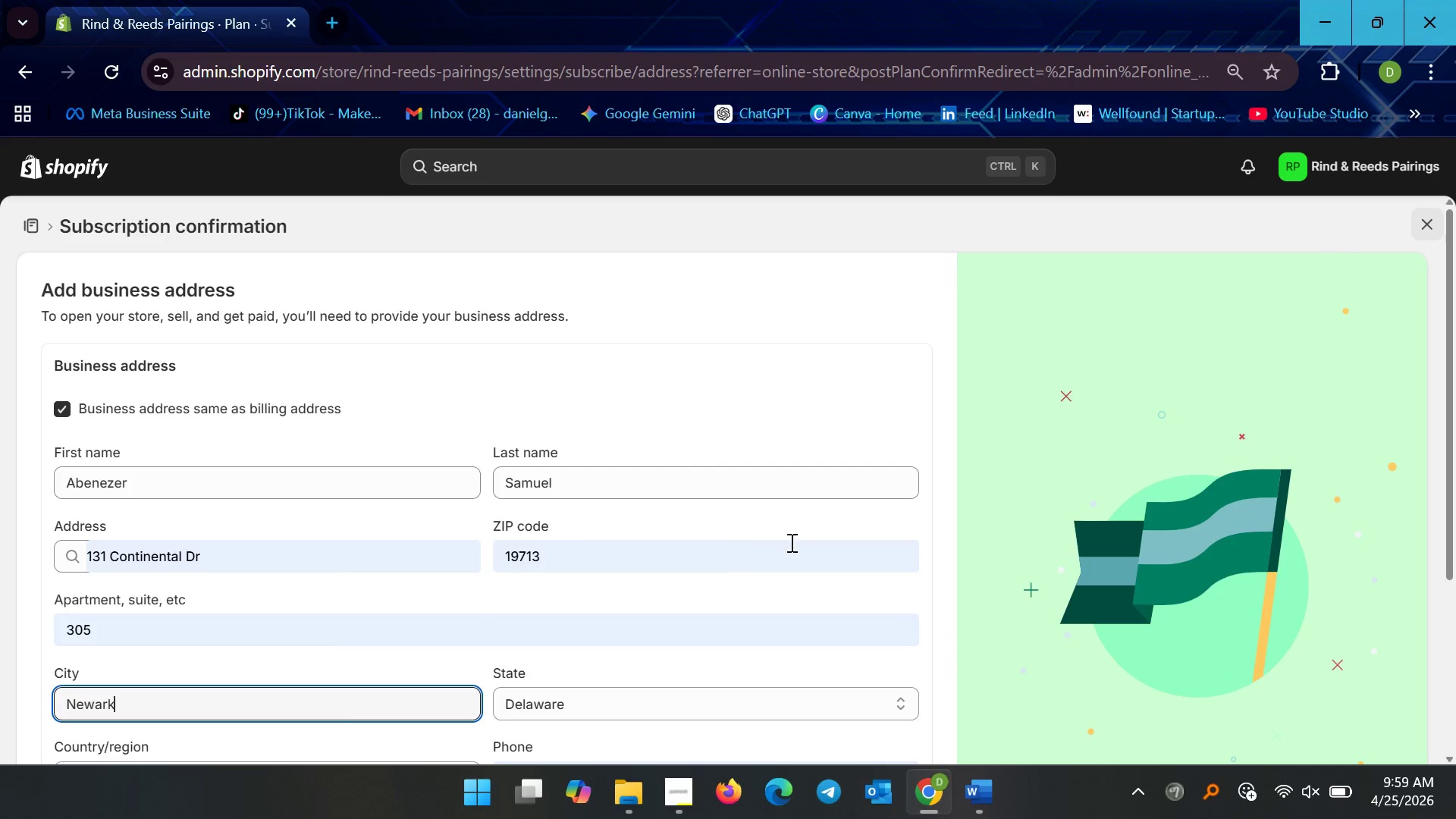 
scroll: coordinate [771, 576], scroll_direction: down, amount: 6.0
 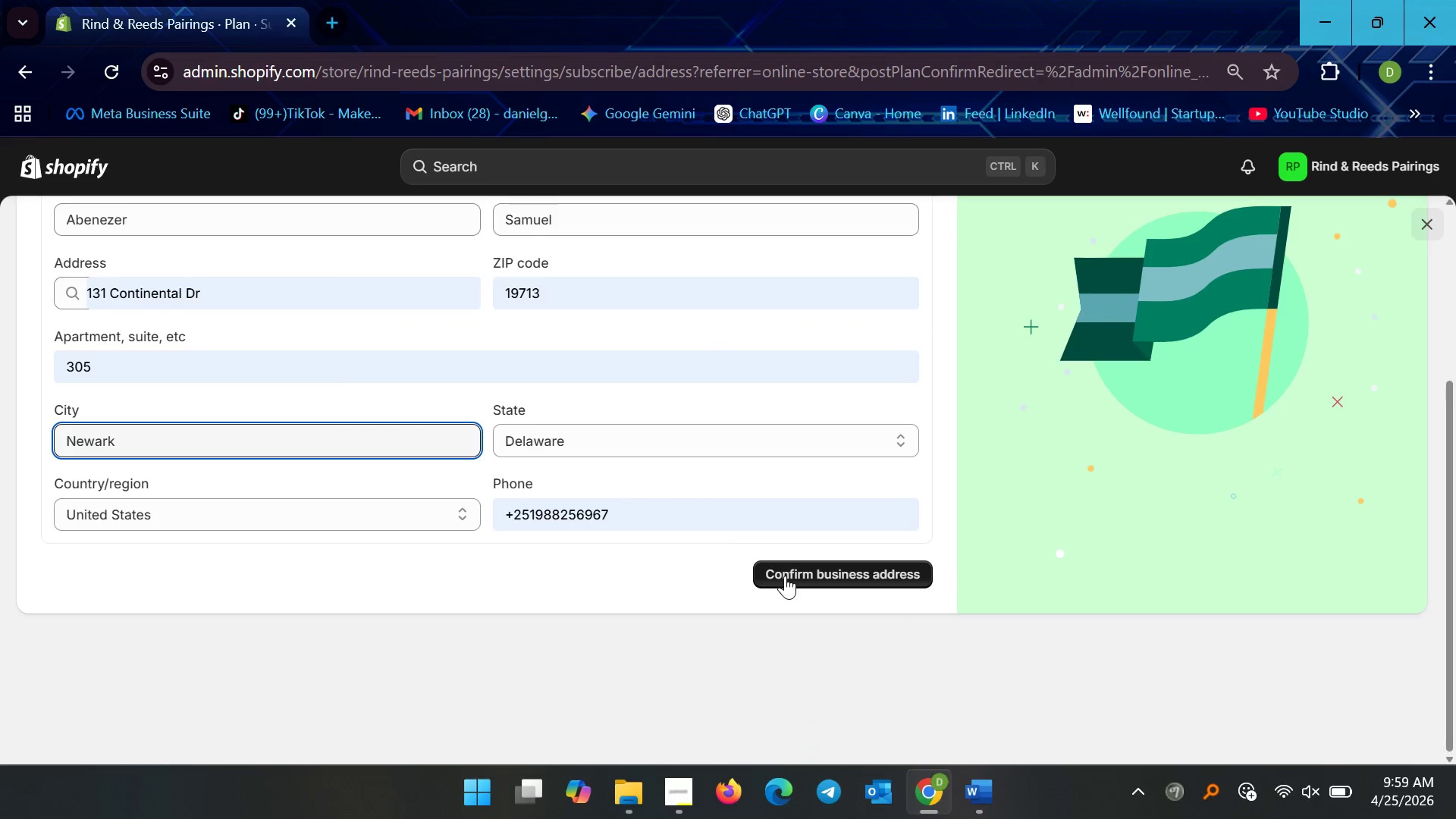 
left_click([834, 569])
 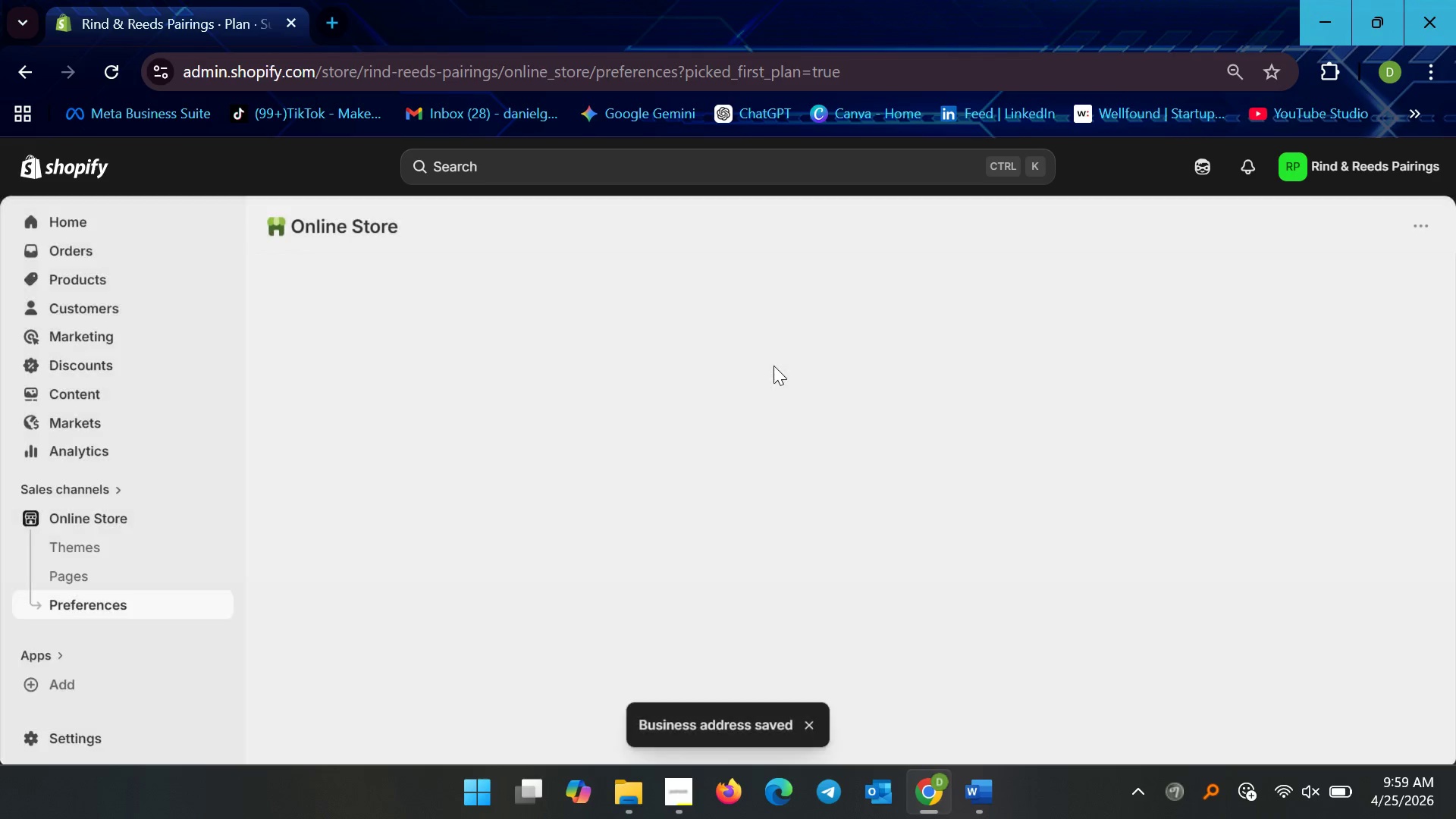 
wait(9.72)
 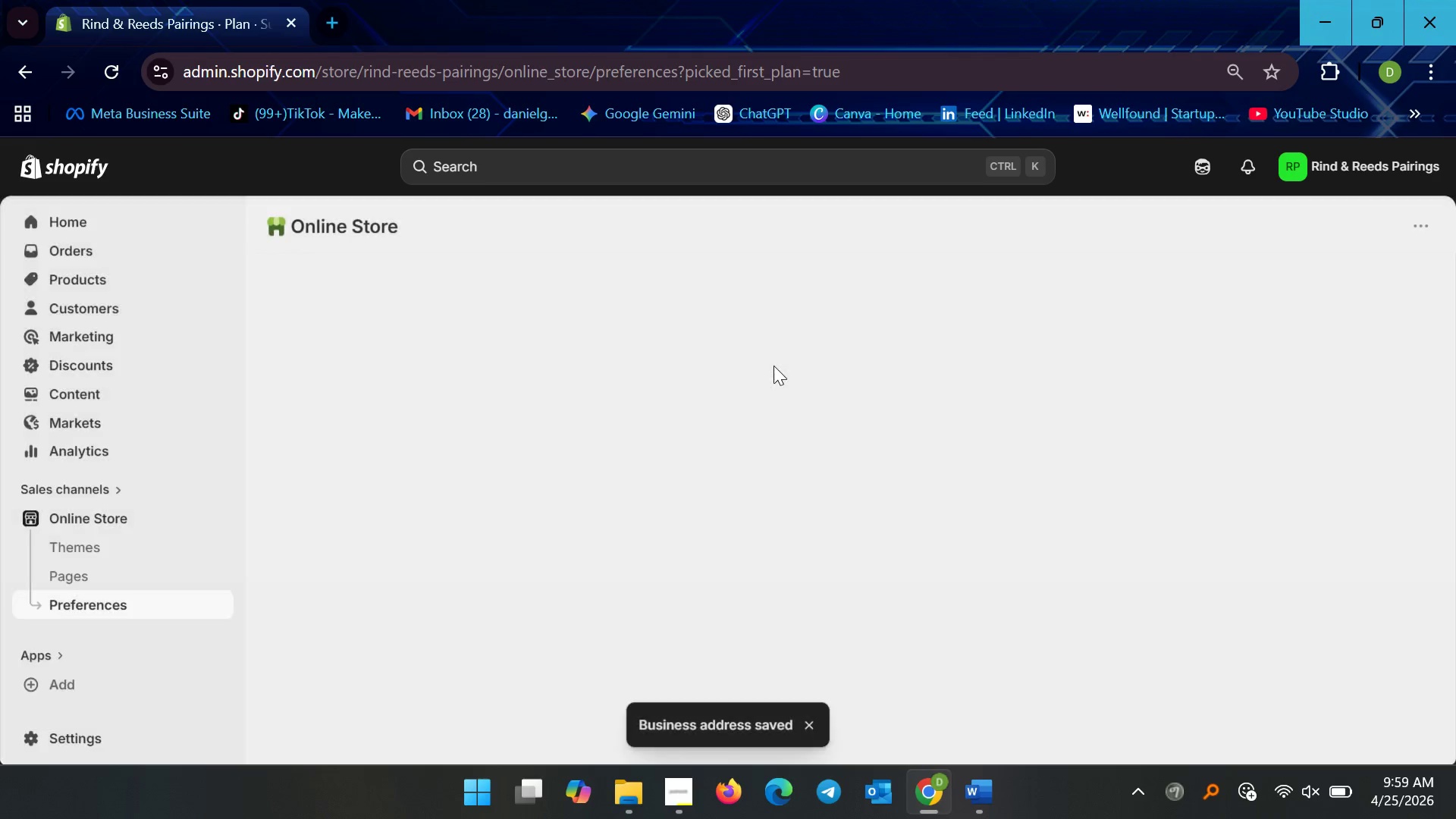 
left_click([1290, 407])
 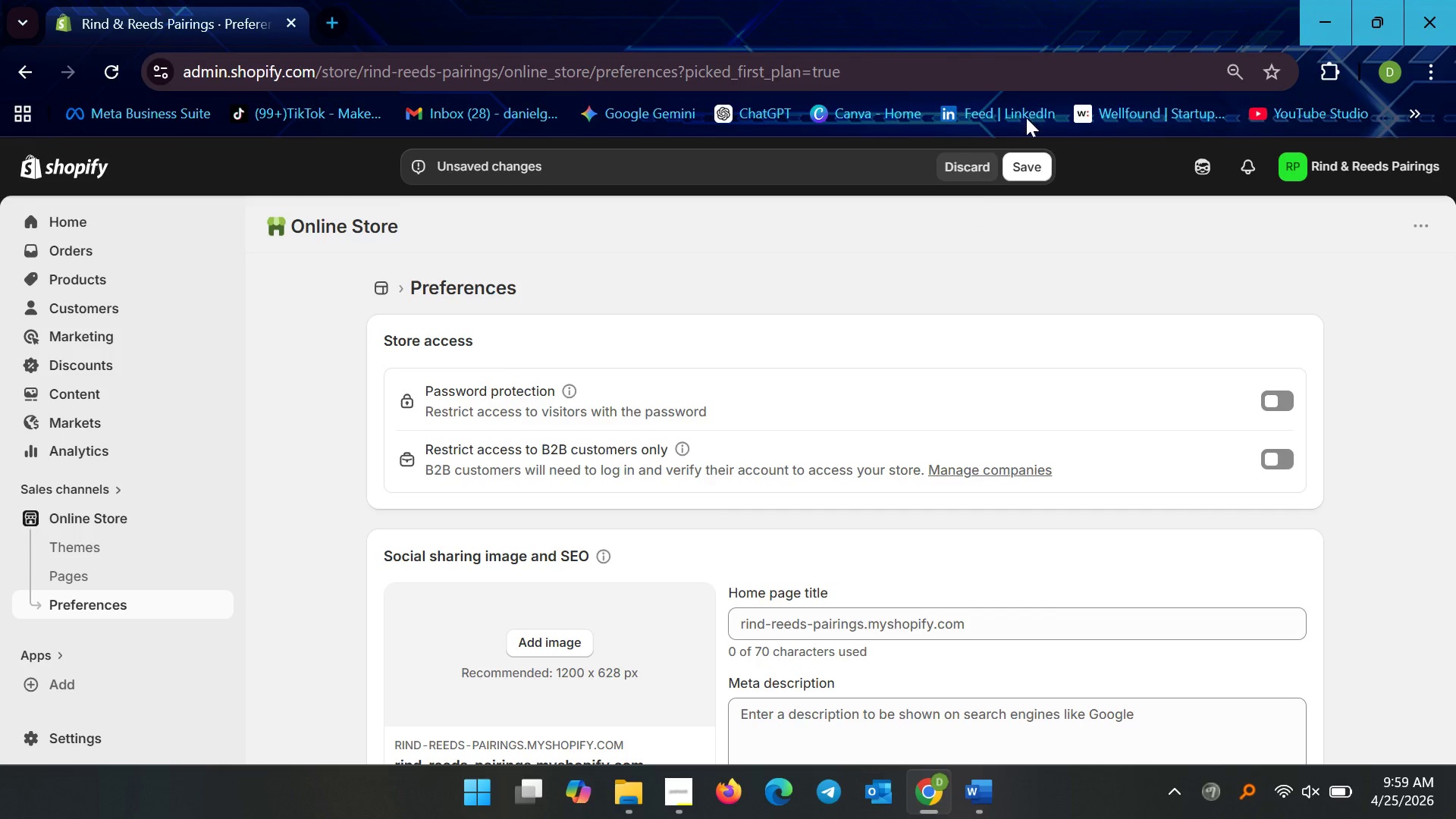 
left_click([1024, 164])
 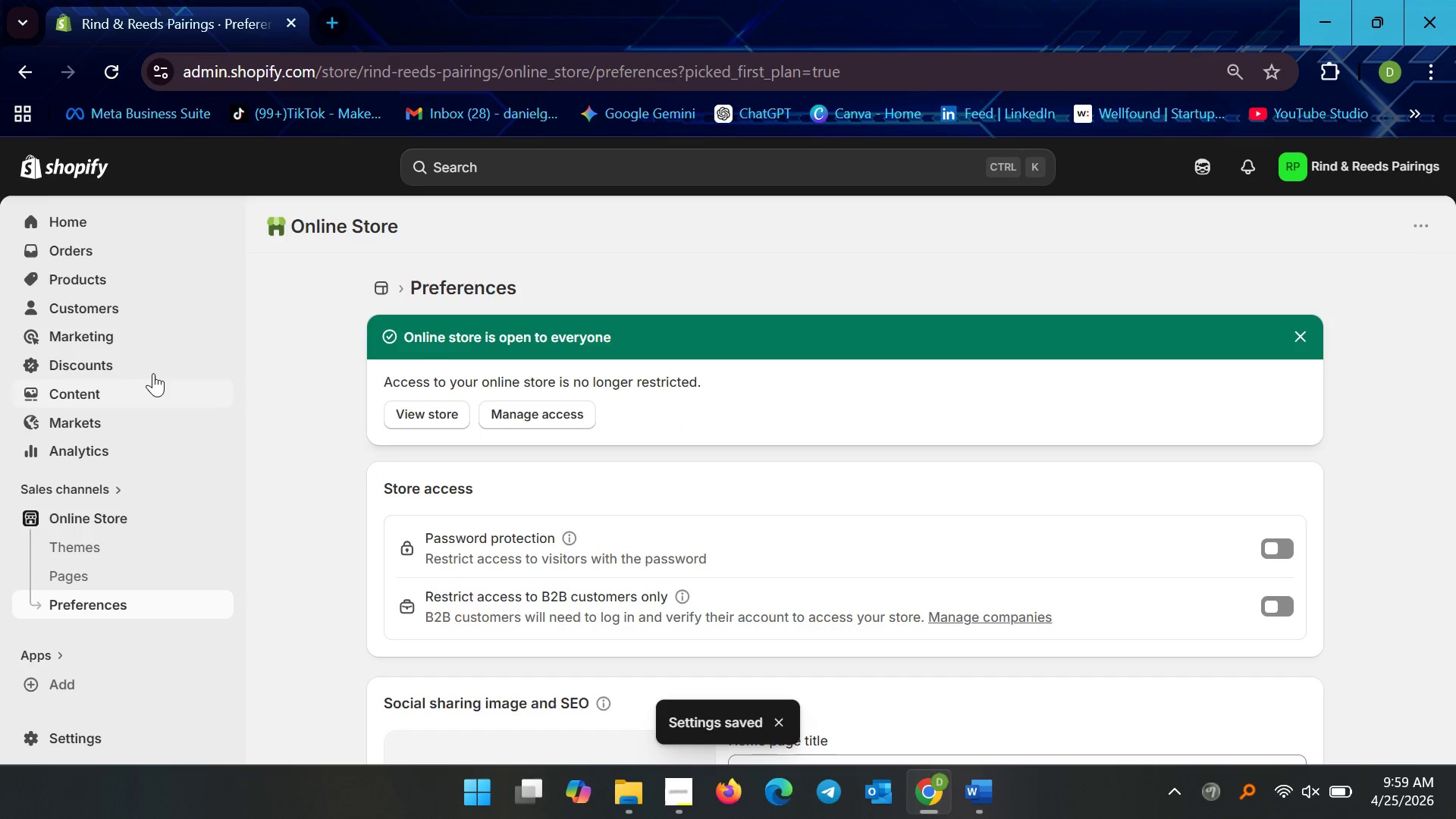 
wait(7.94)
 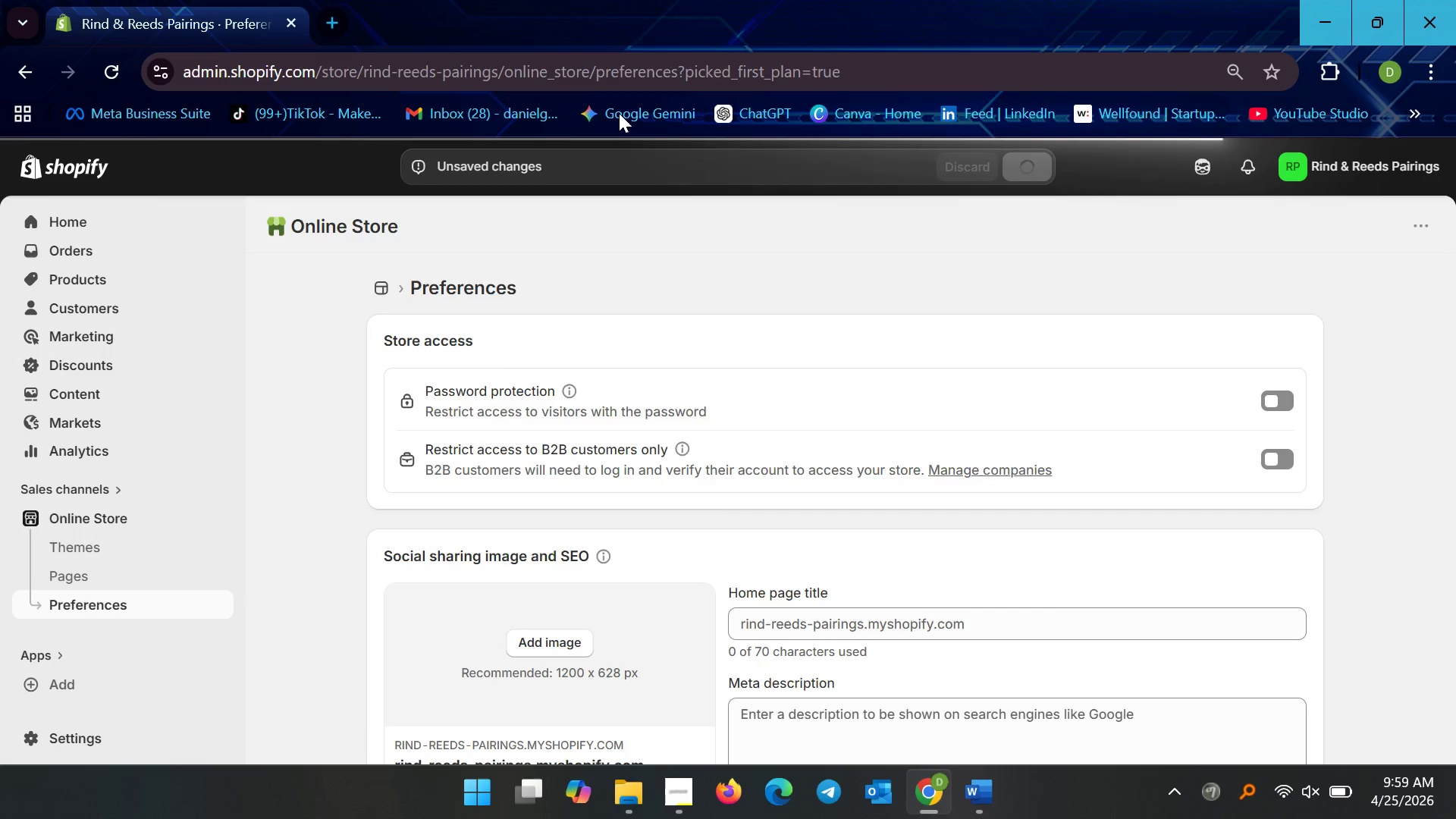 
left_click([121, 280])
 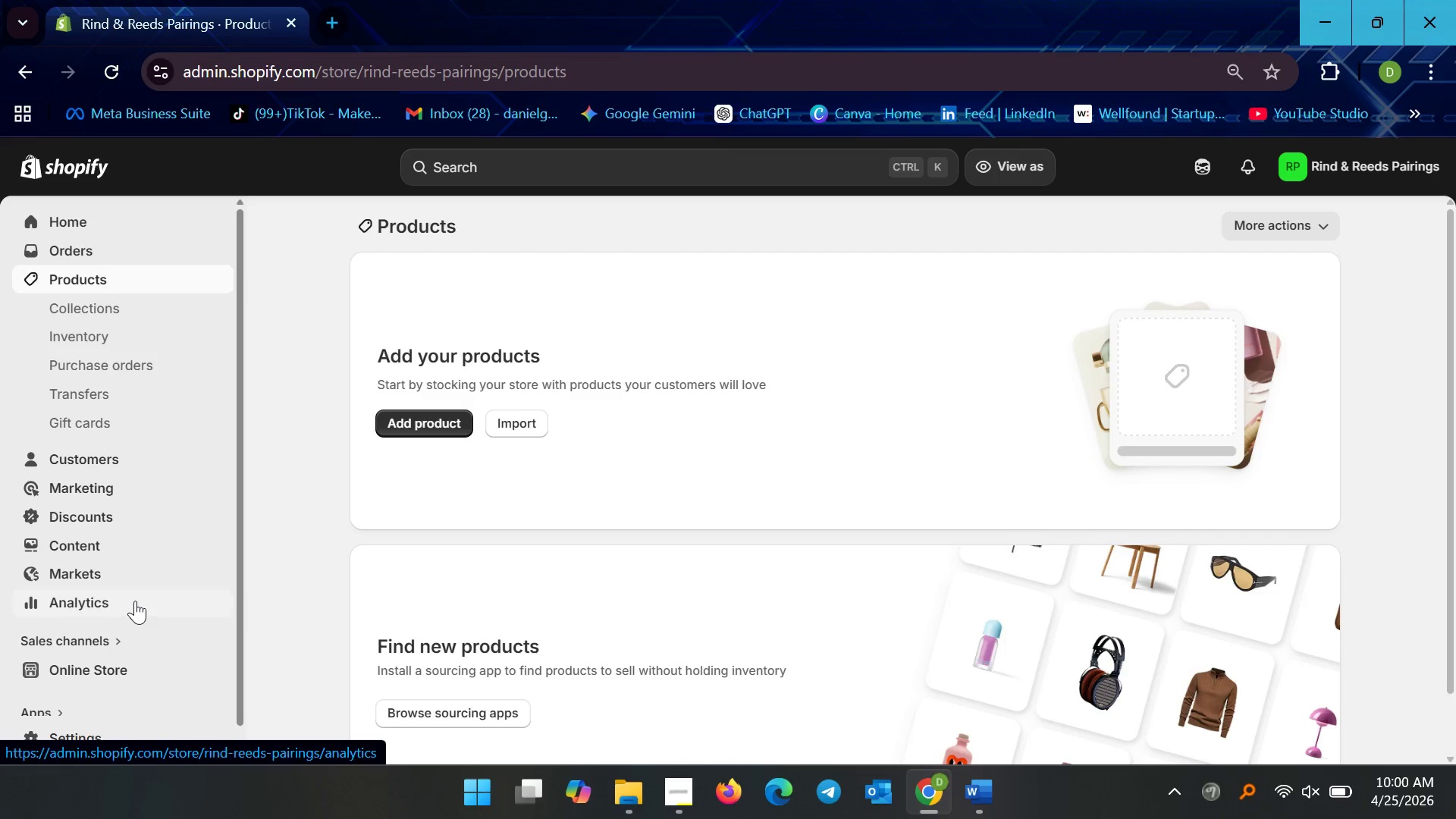 
wait(33.34)
 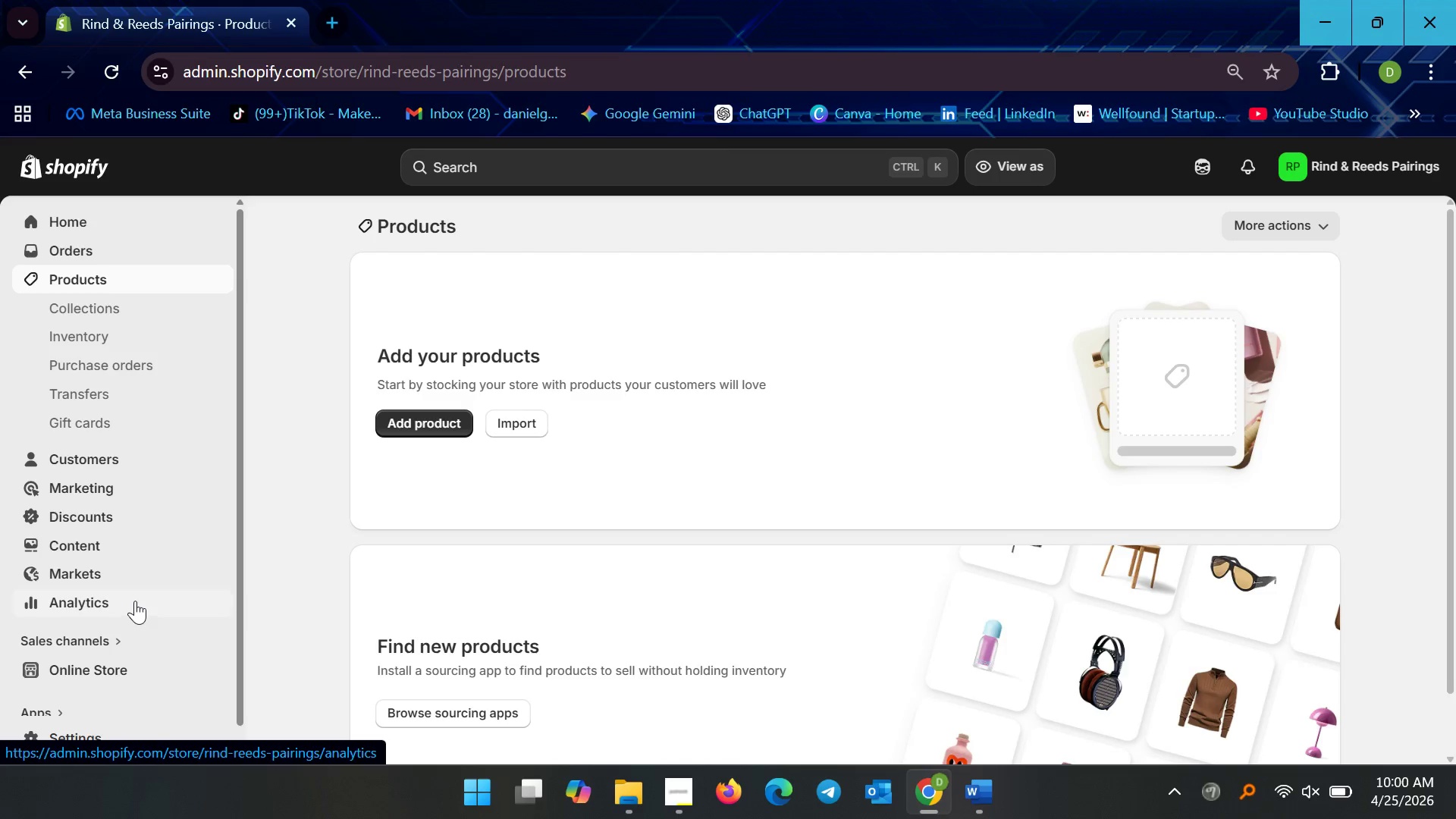 
scroll: coordinate [1071, 625], scroll_direction: down, amount: 16.0
 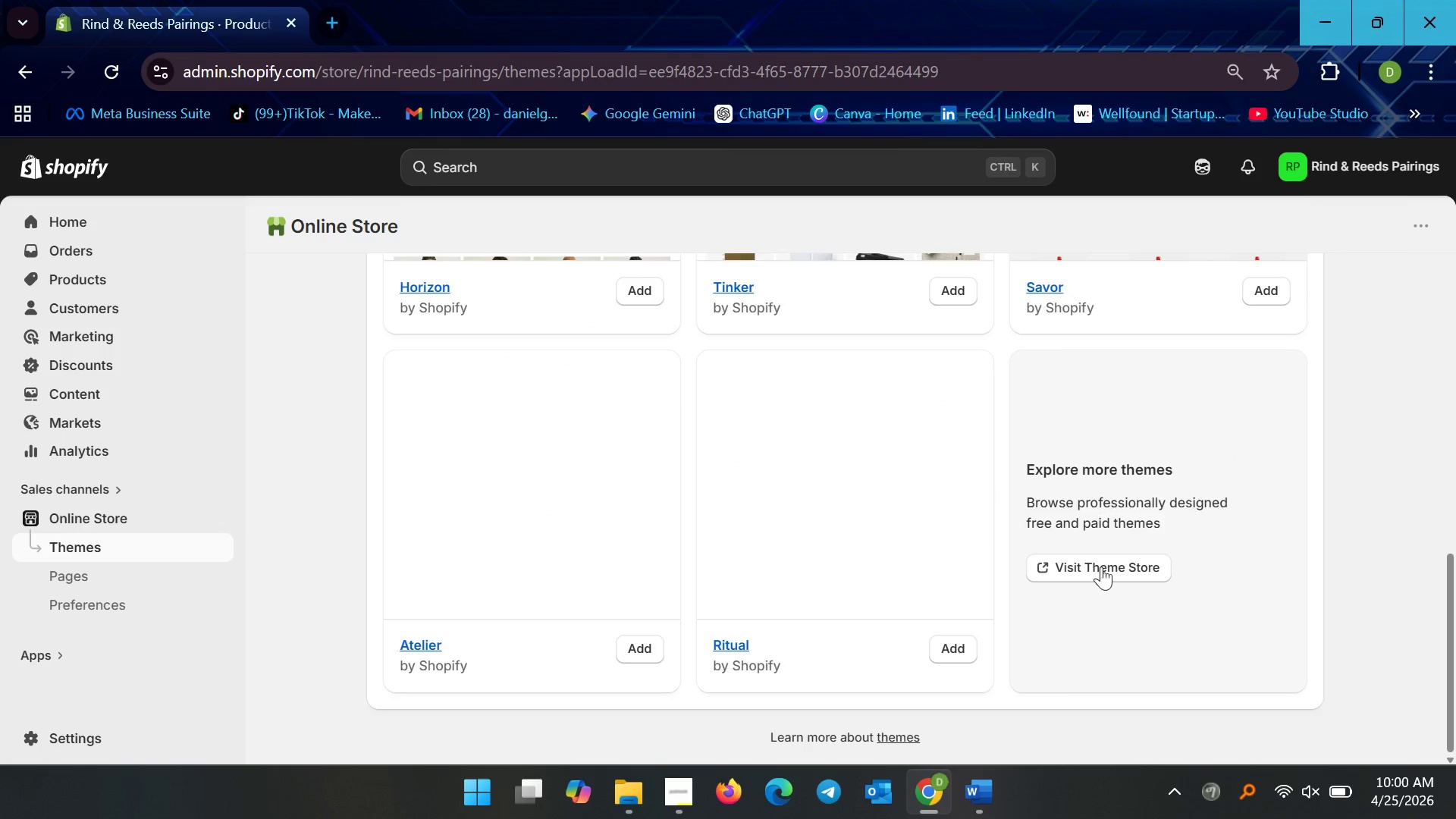 
left_click([1101, 570])
 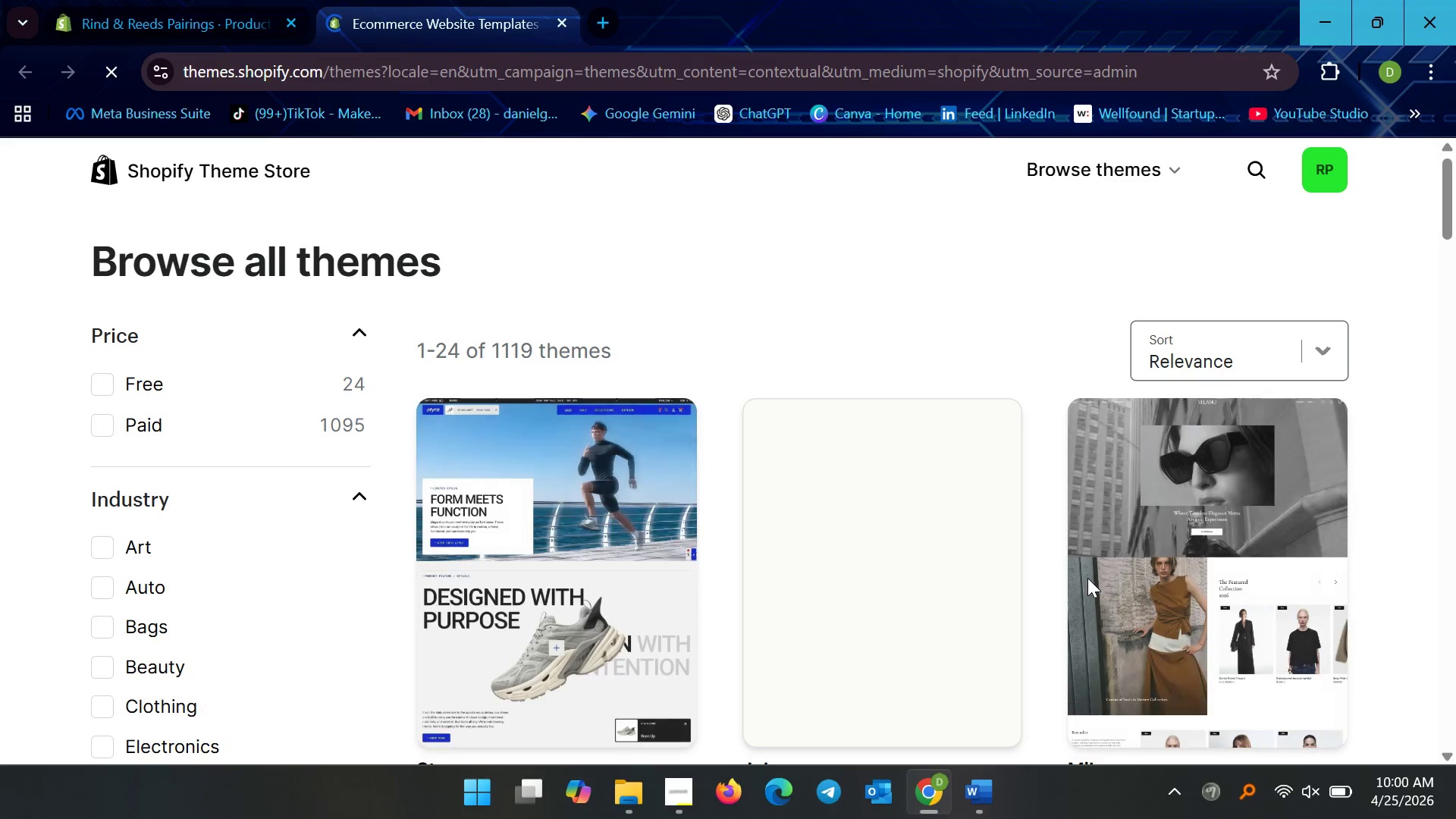 
wait(12.59)
 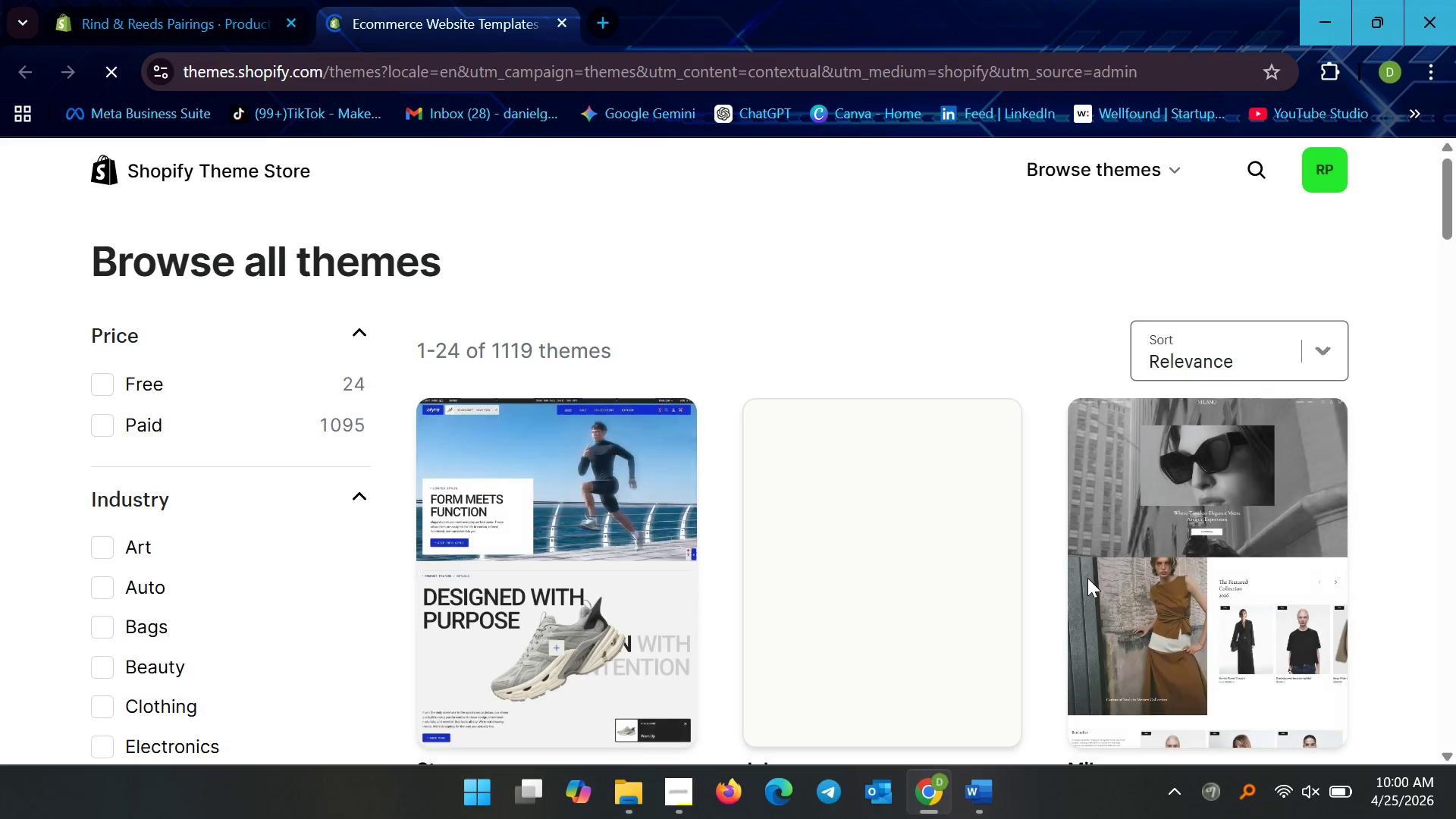 
double_click([1258, 165])
 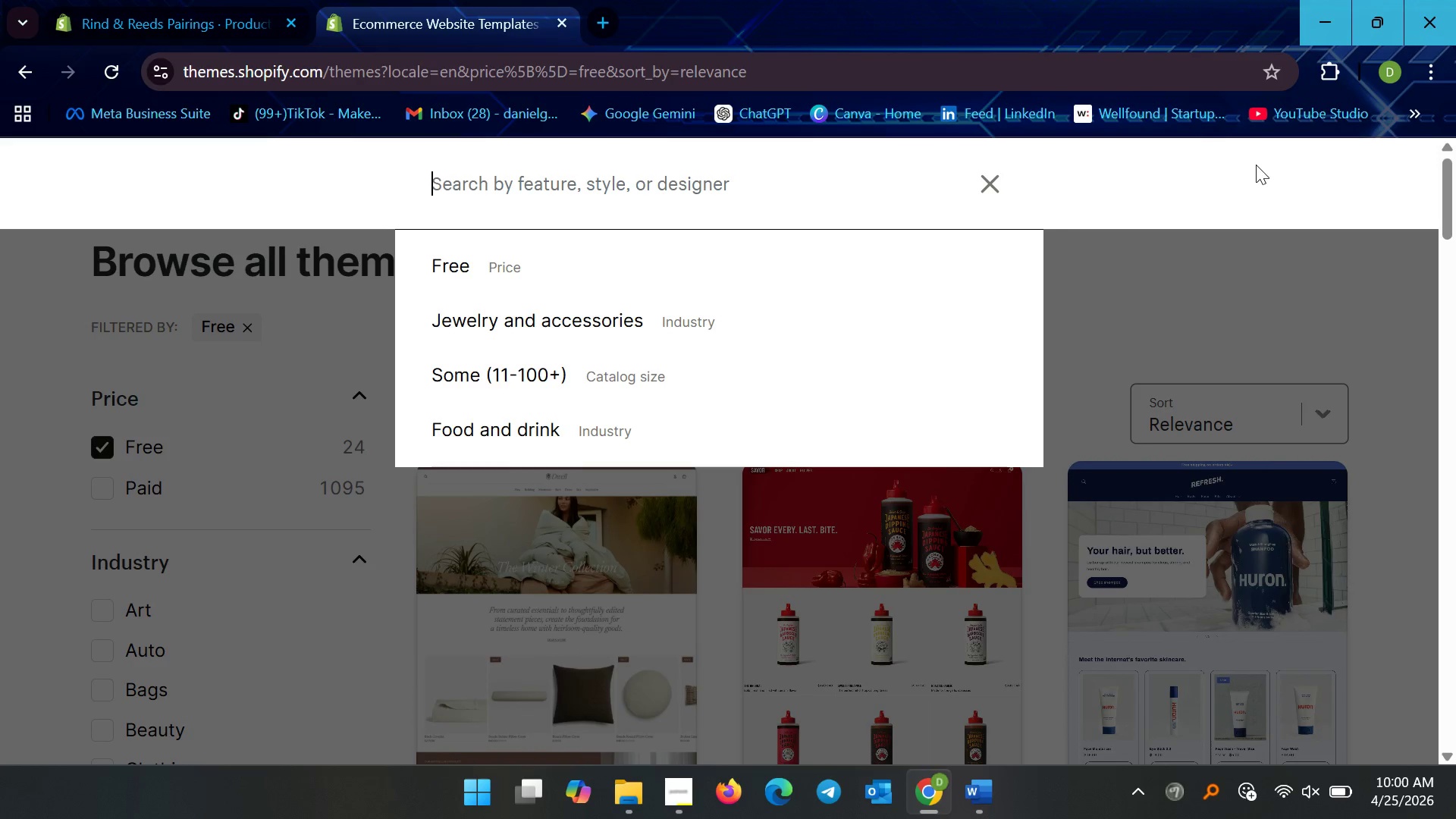 
type(dawn)
 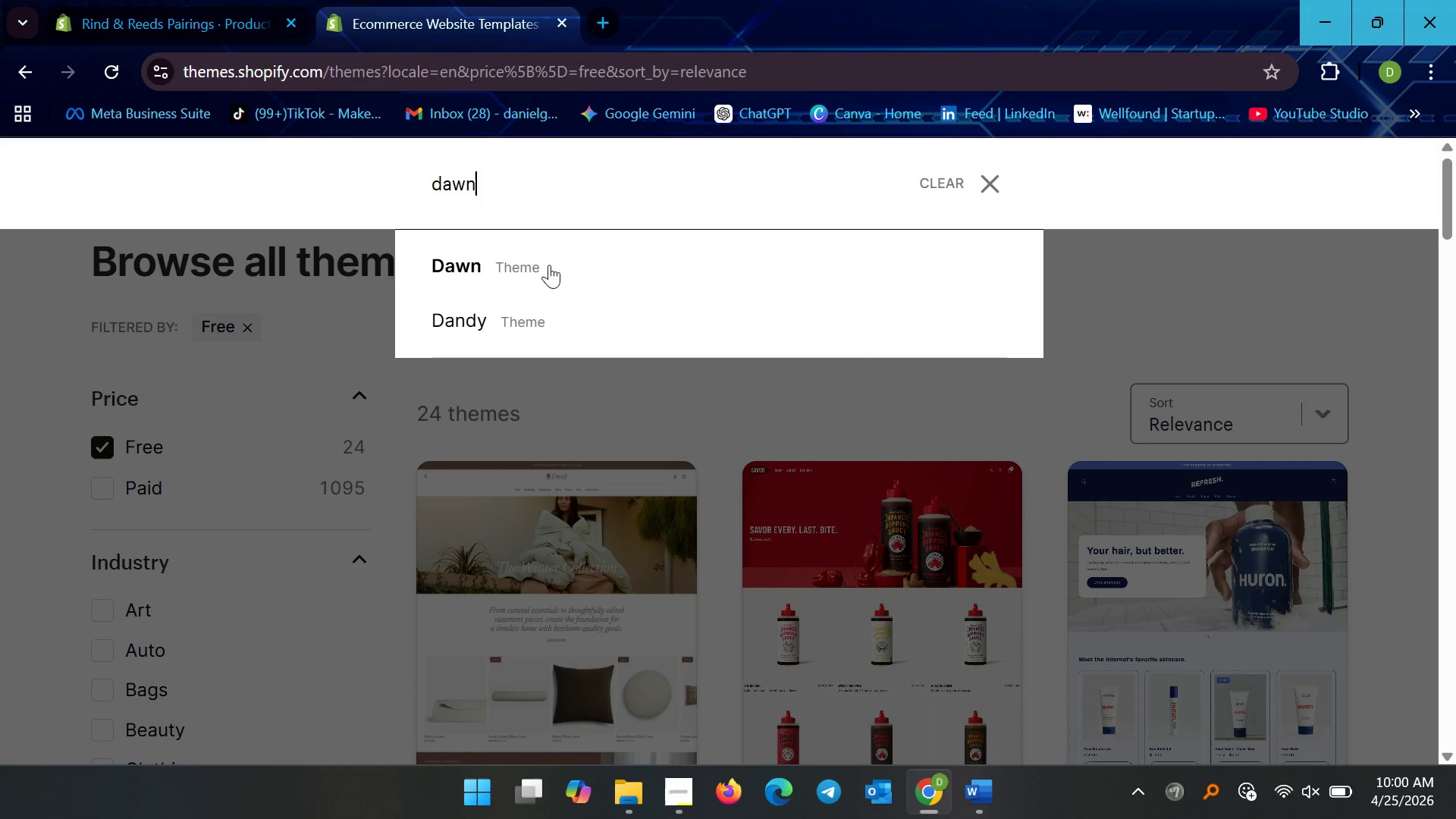 
left_click([522, 272])
 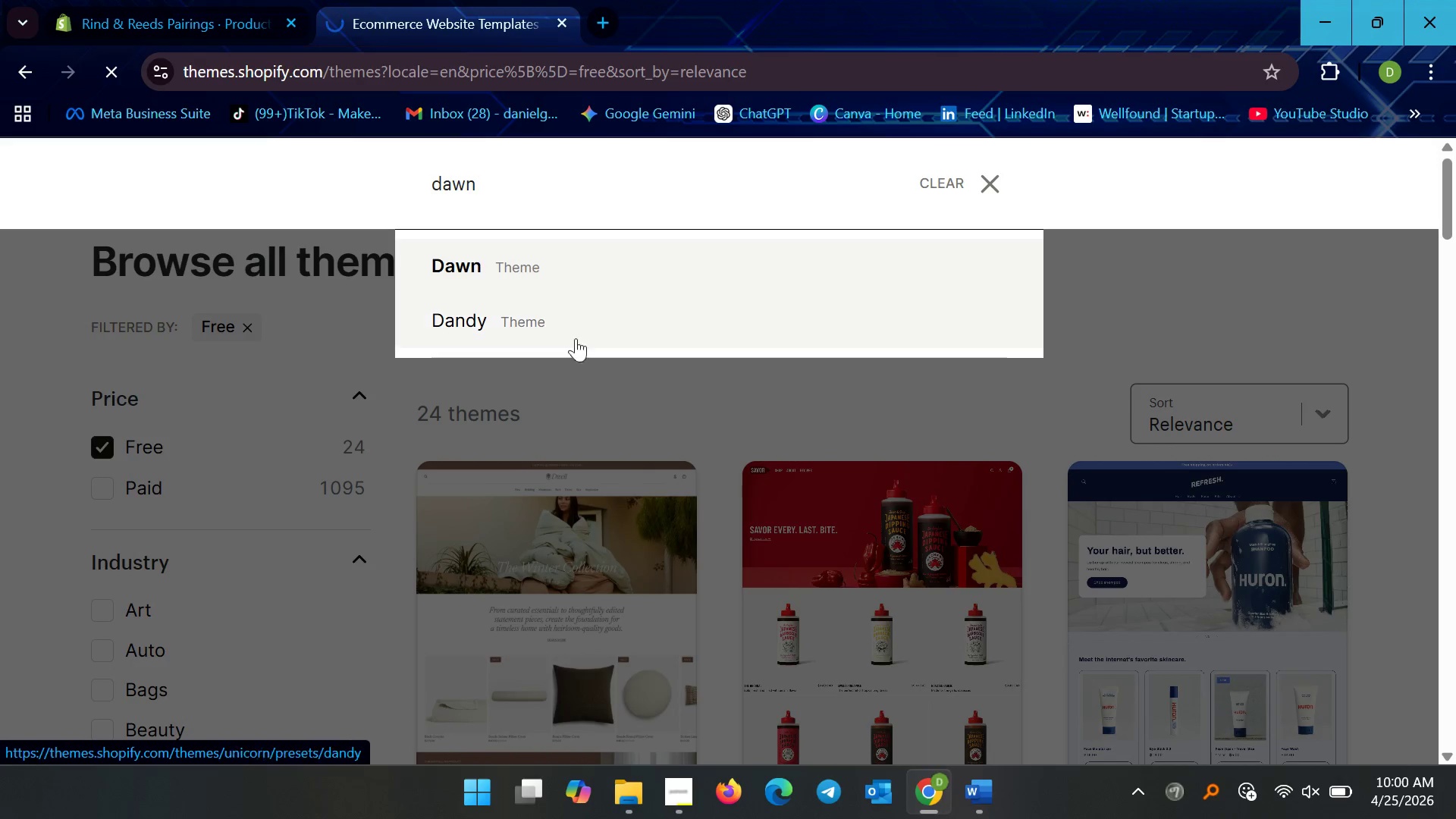 
mouse_move([657, 397])
 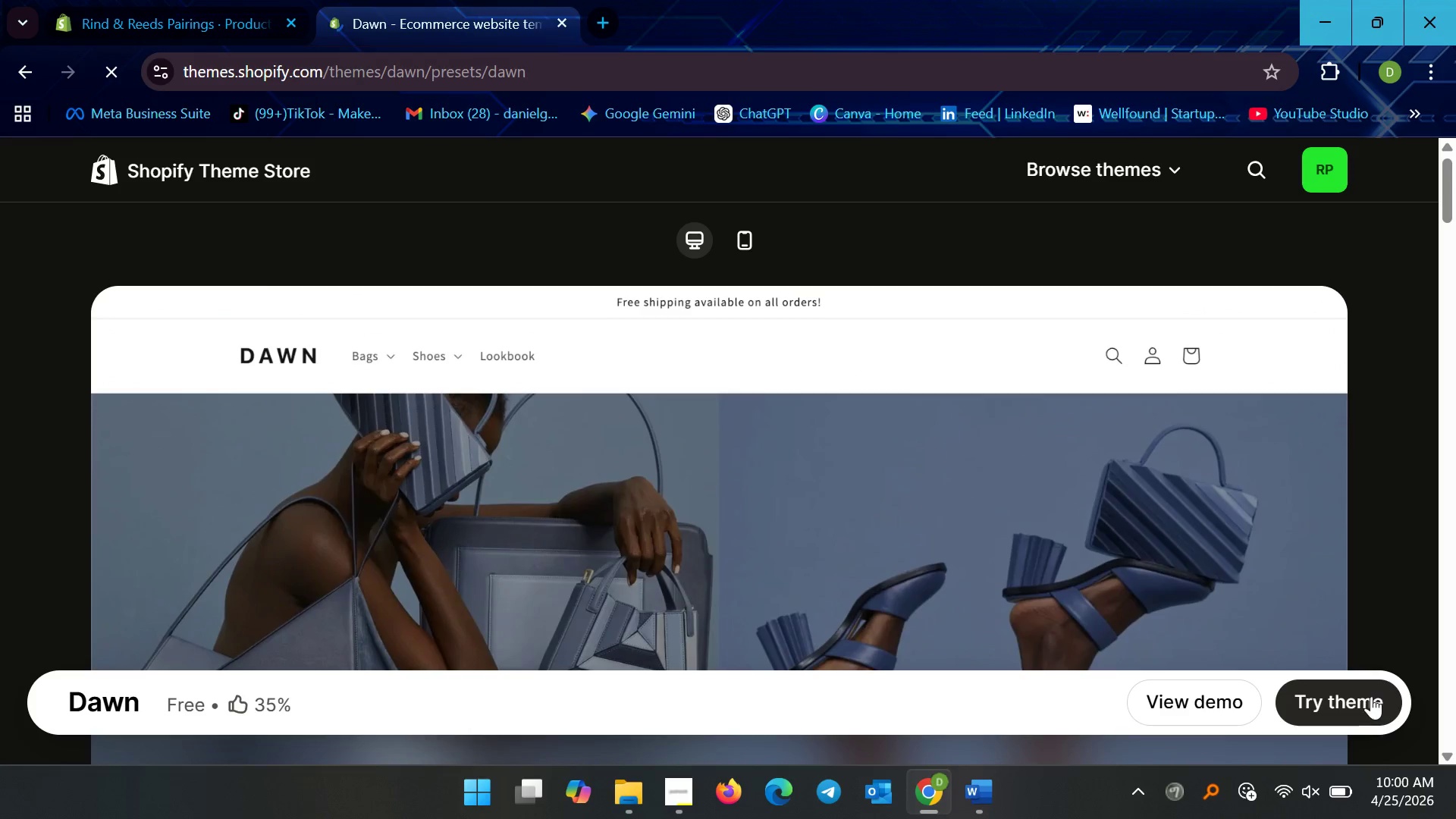 
left_click([1348, 702])
 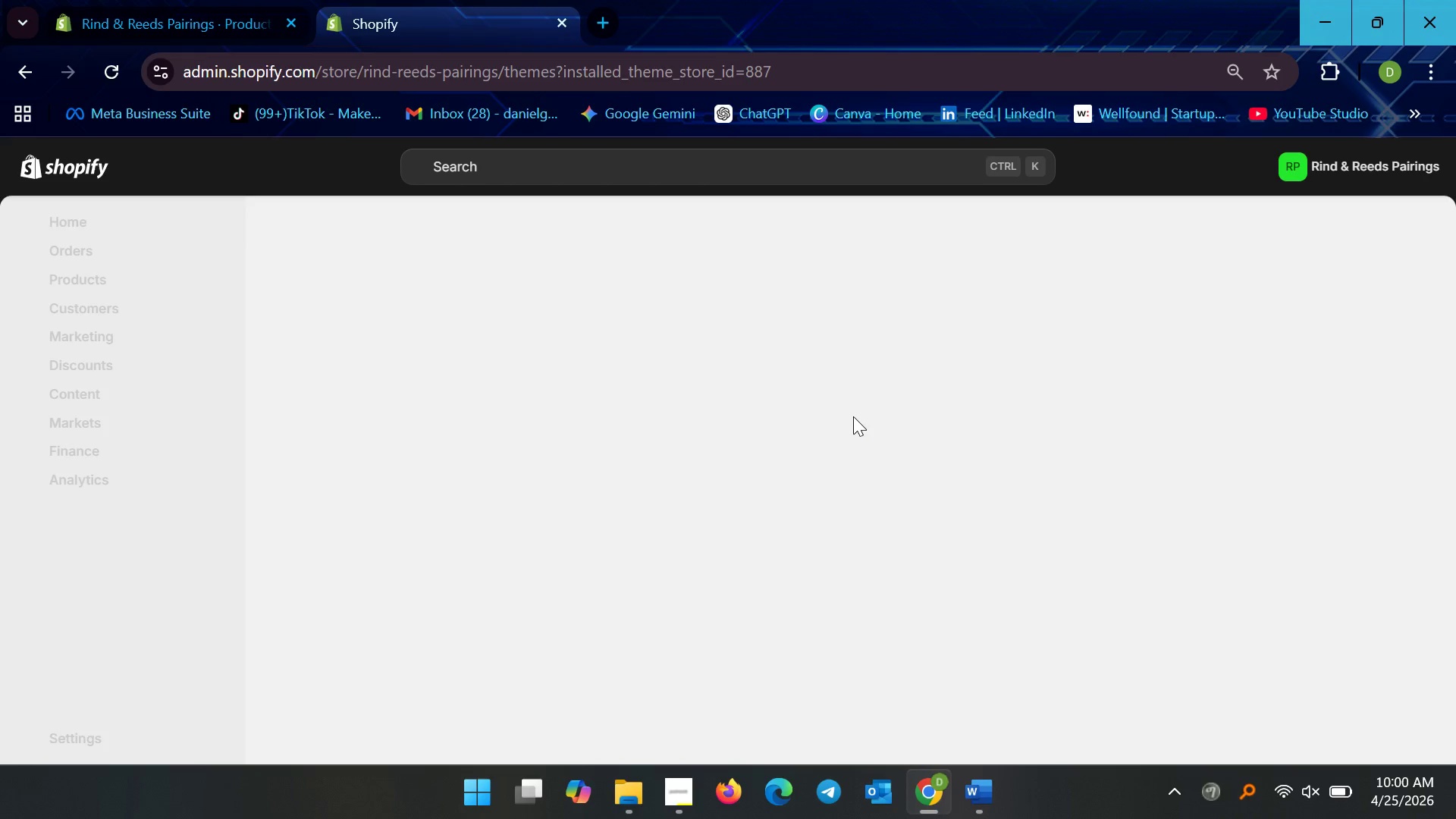 
wait(16.16)
 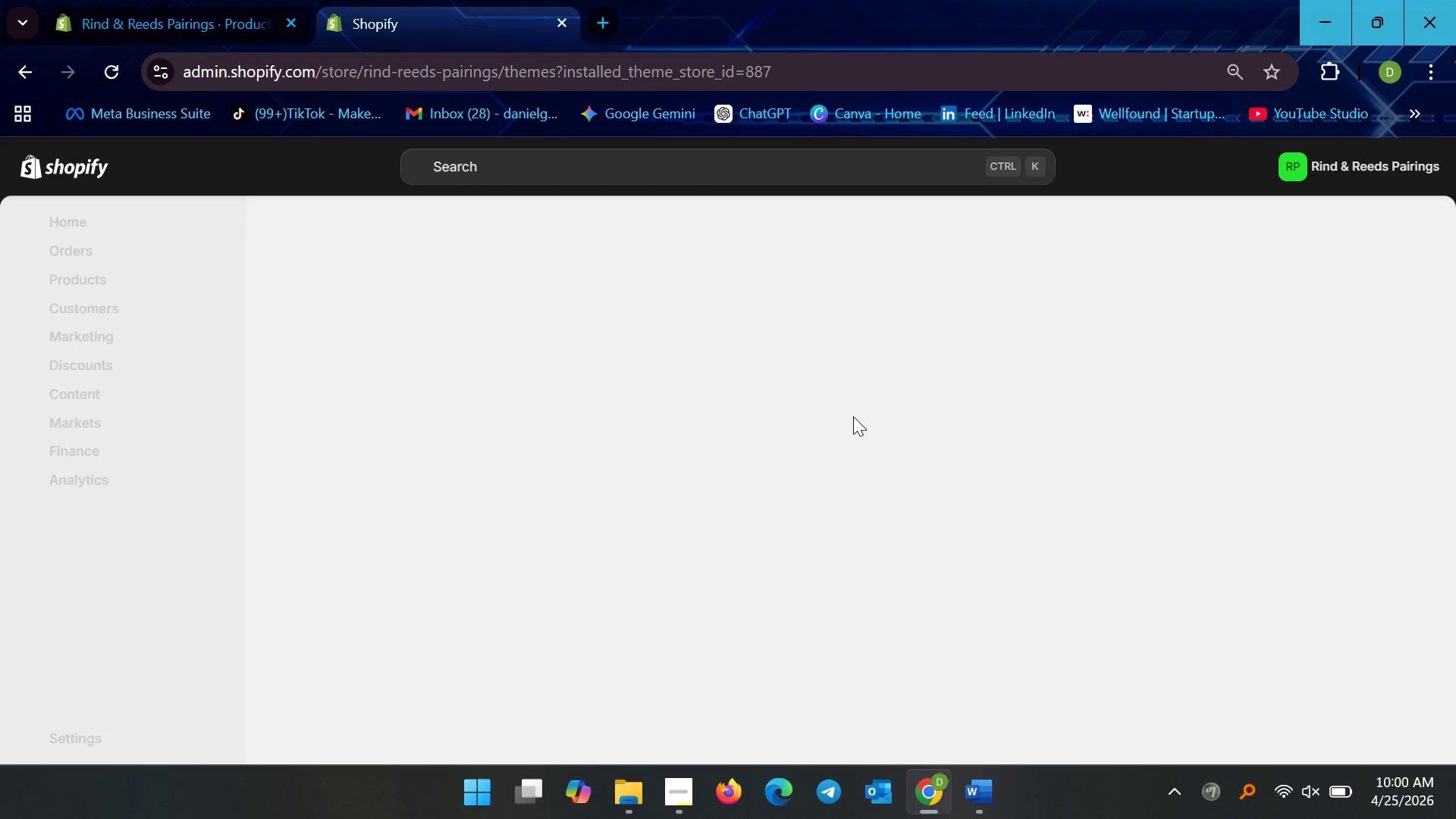 
scroll: coordinate [1028, 536], scroll_direction: down, amount: 6.0
 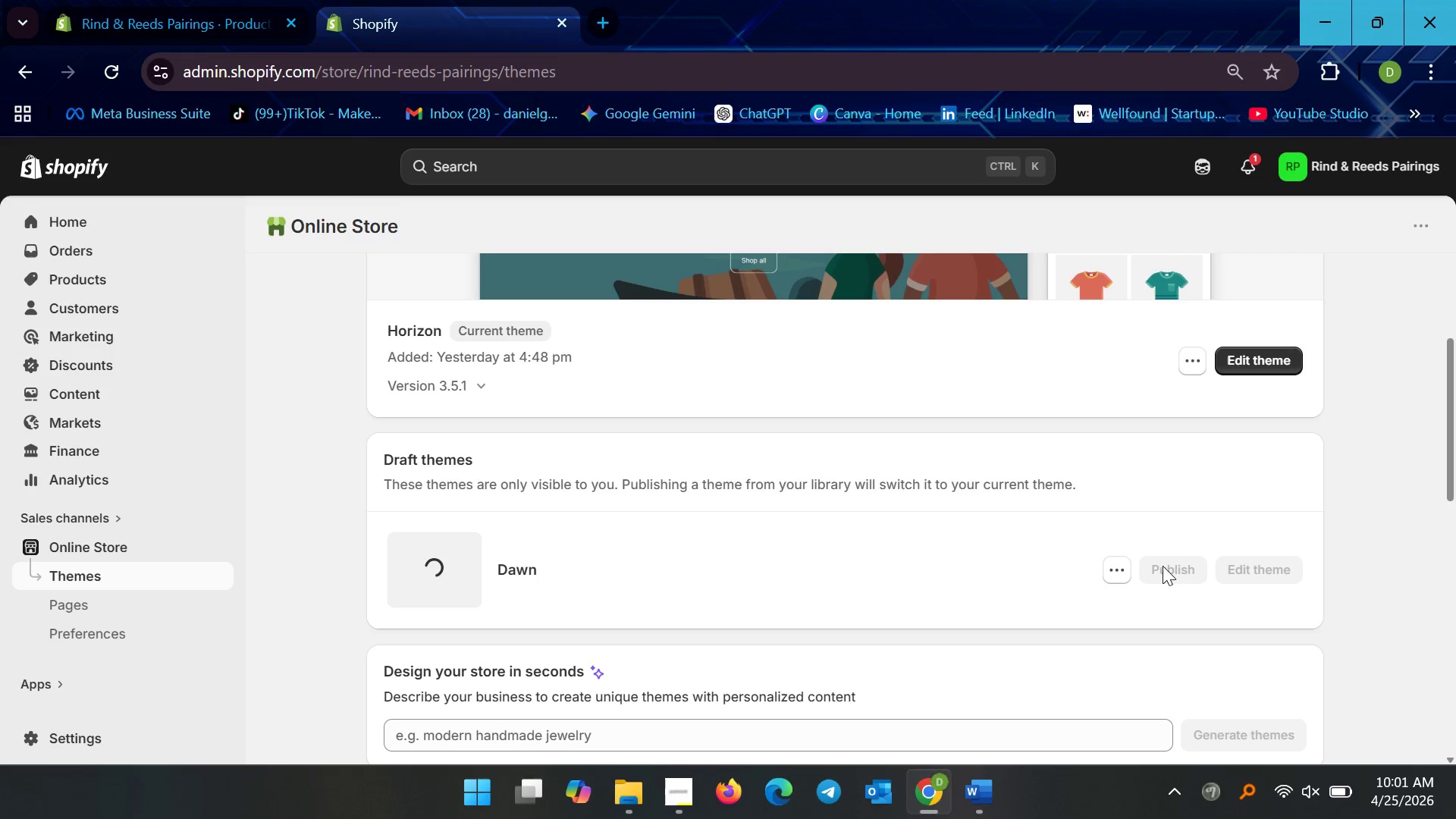 
wait(21.98)
 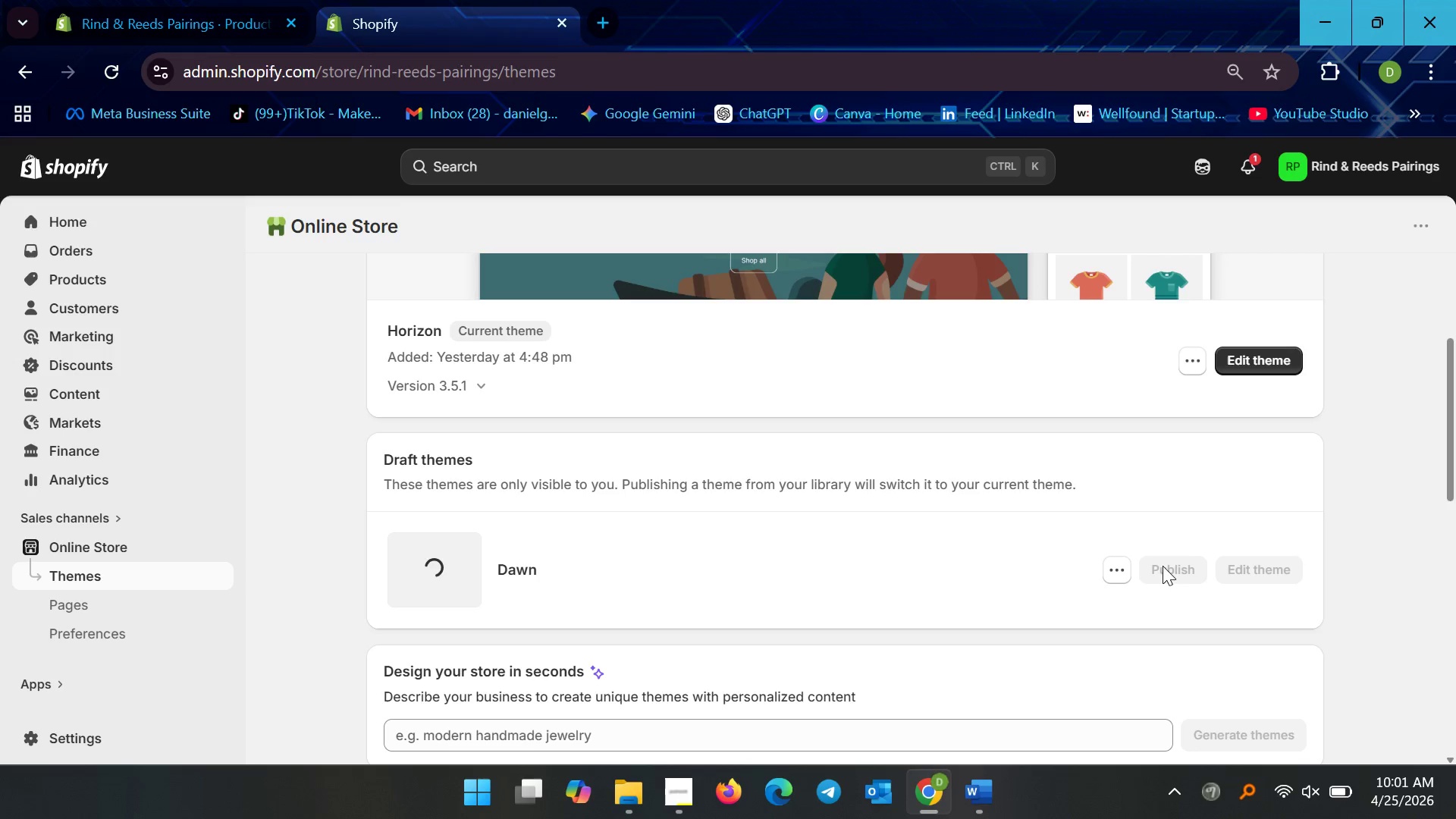 
left_click([1002, 623])
 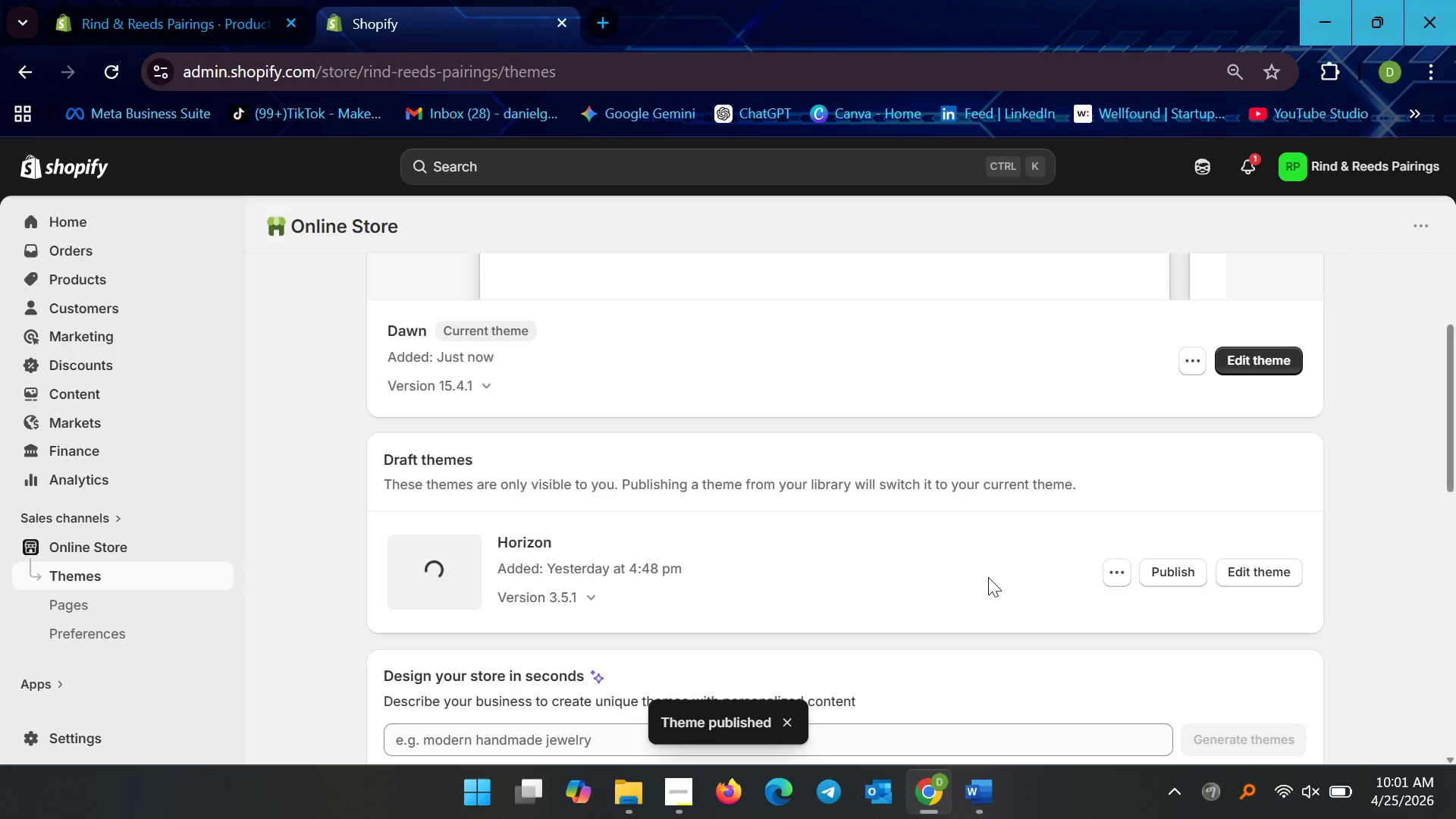 
scroll: coordinate [1021, 607], scroll_direction: up, amount: 3.0
 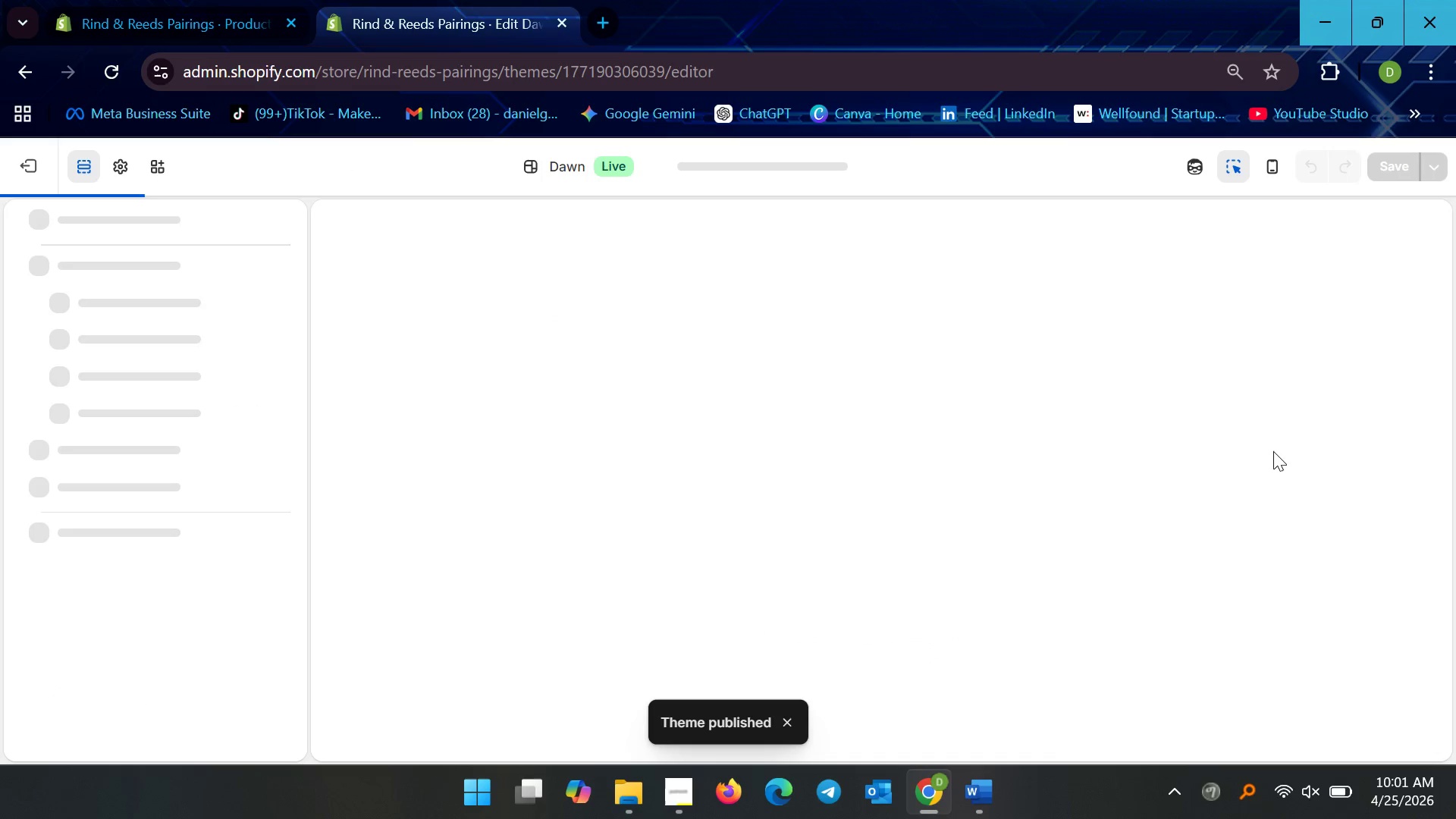 
wait(8.23)
 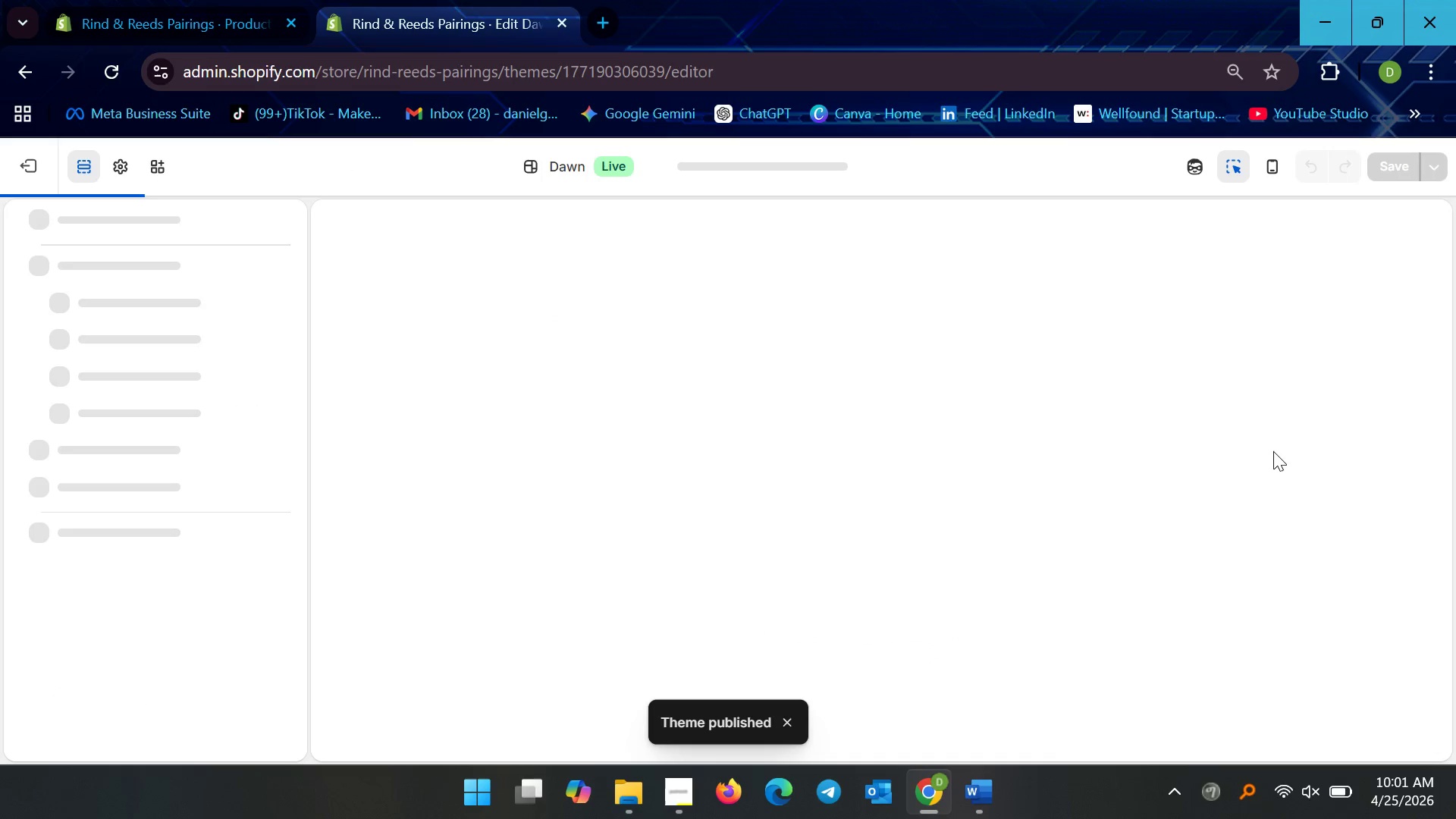 
left_click([470, 452])
 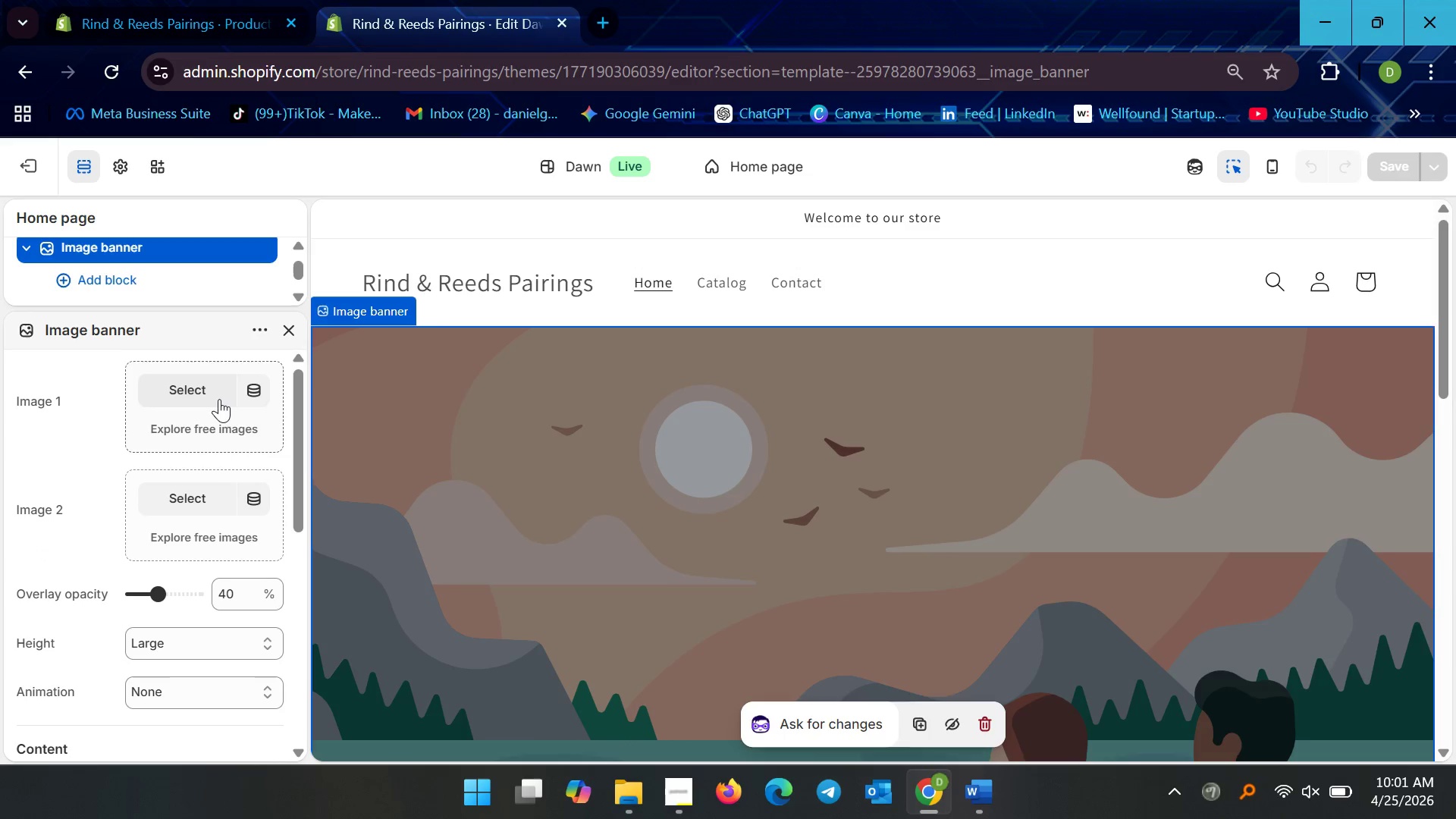 
left_click([218, 397])
 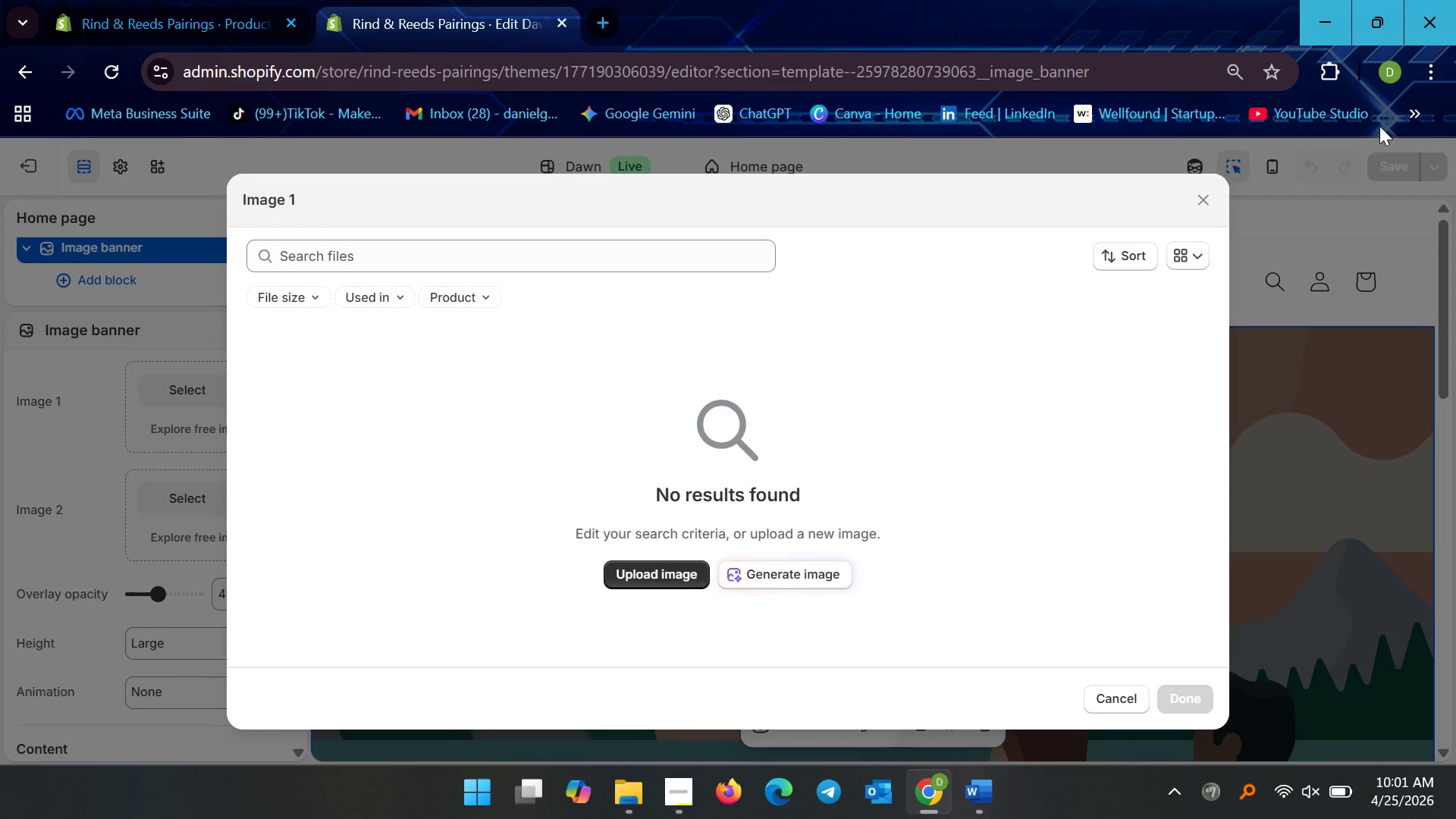 
left_click([1205, 193])
 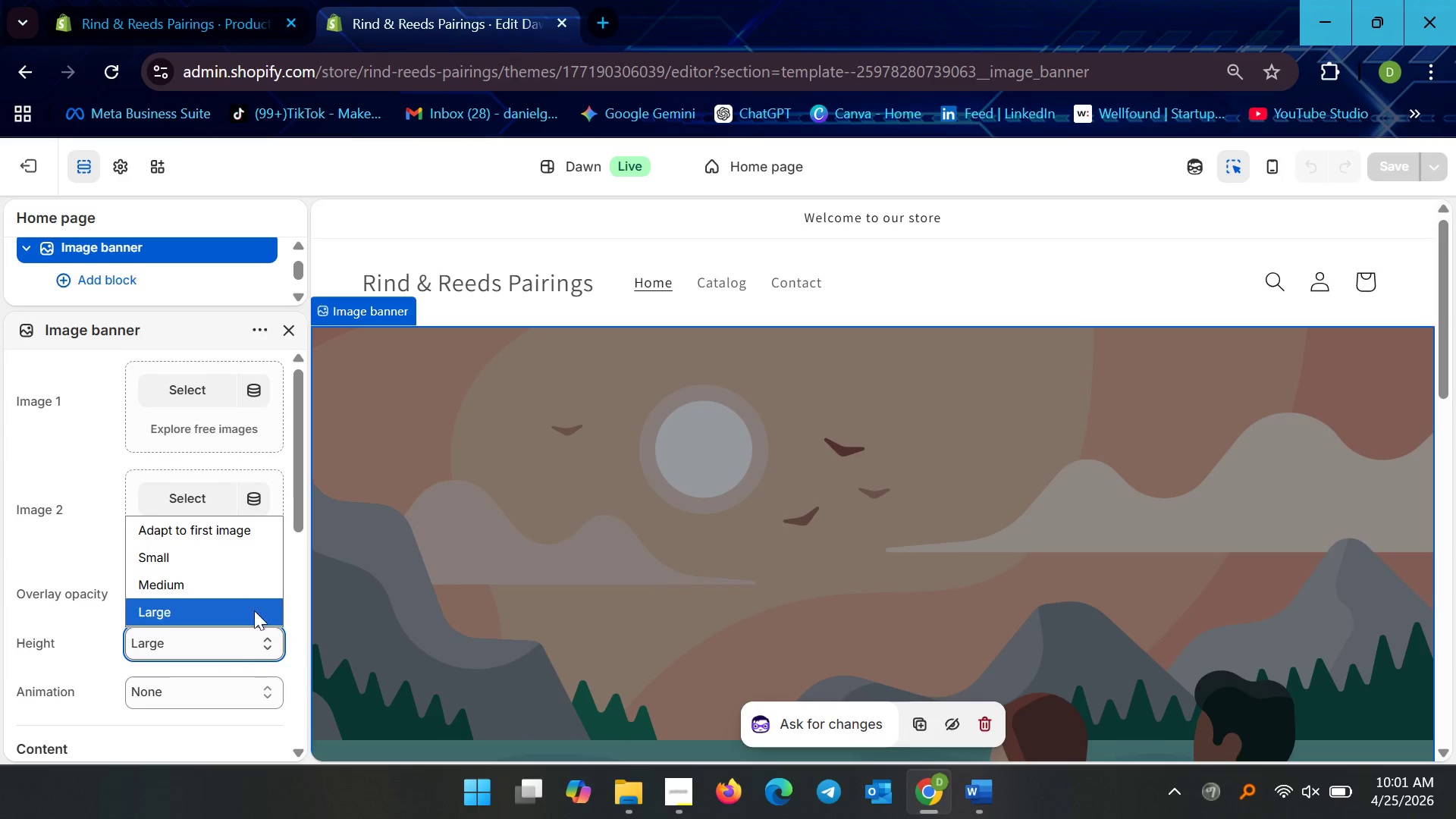 
left_click([260, 579])
 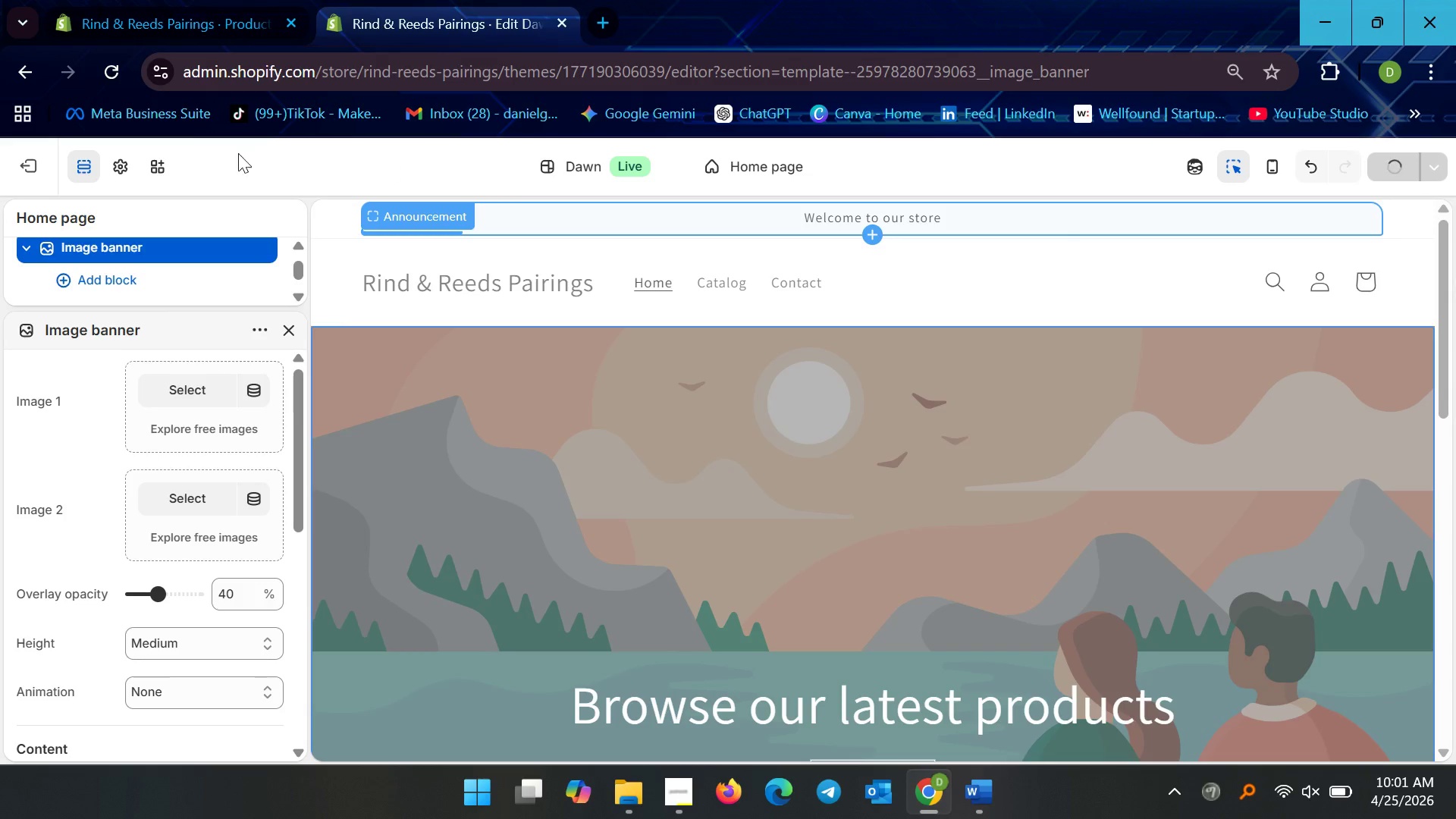 
left_click([133, 158])
 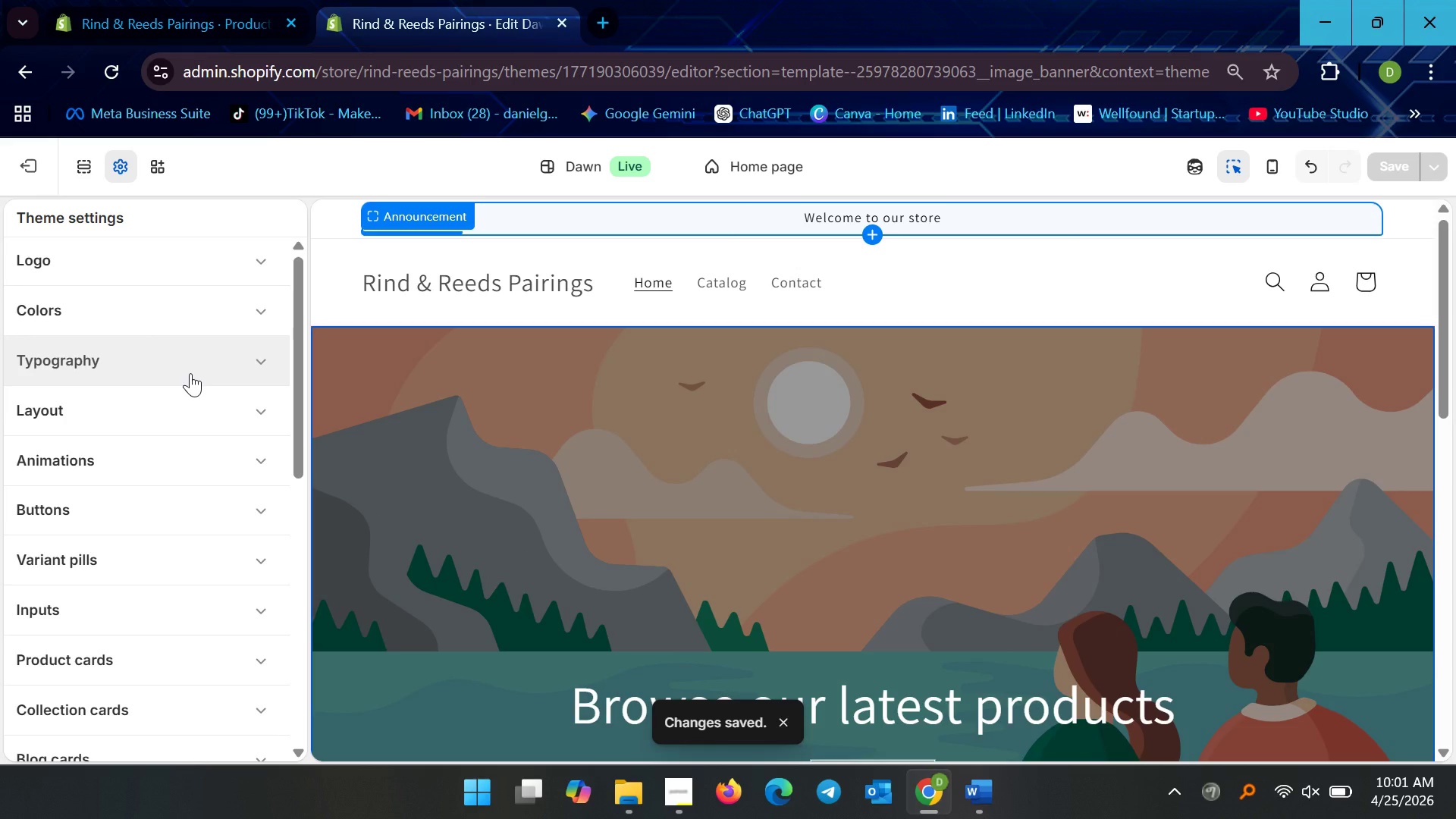 
wait(5.08)
 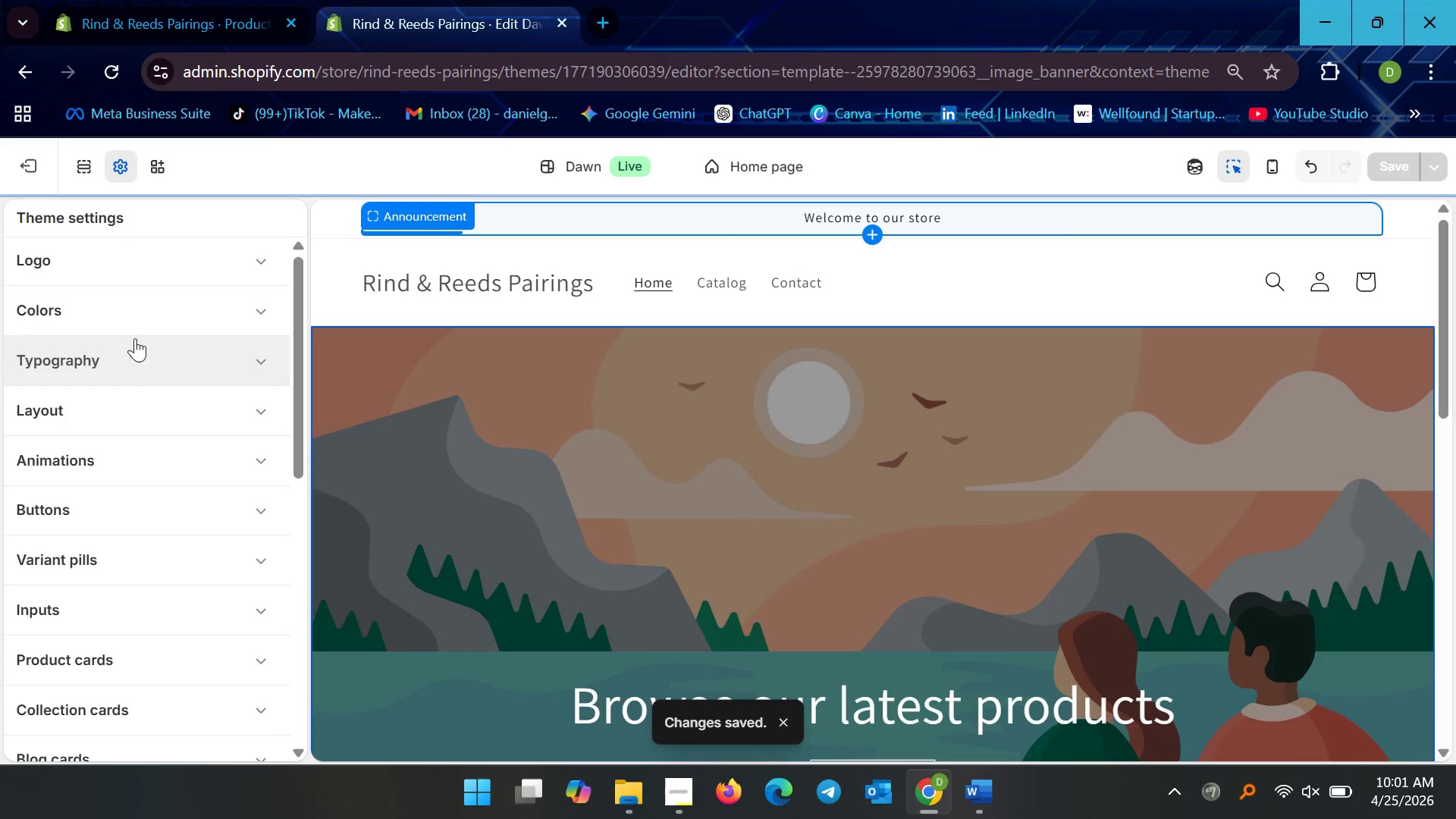 
left_click([163, 289])
 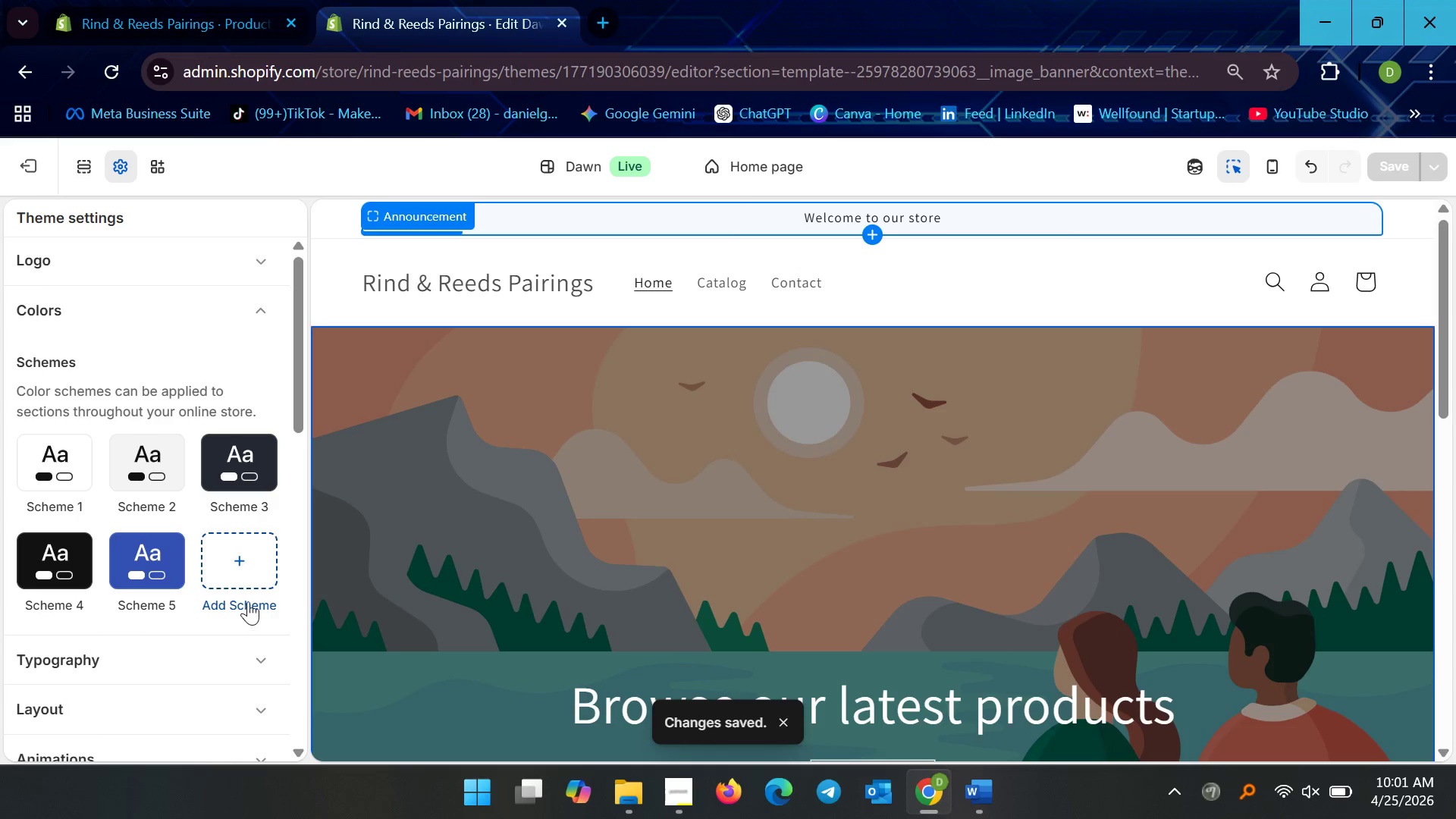 
left_click([248, 579])
 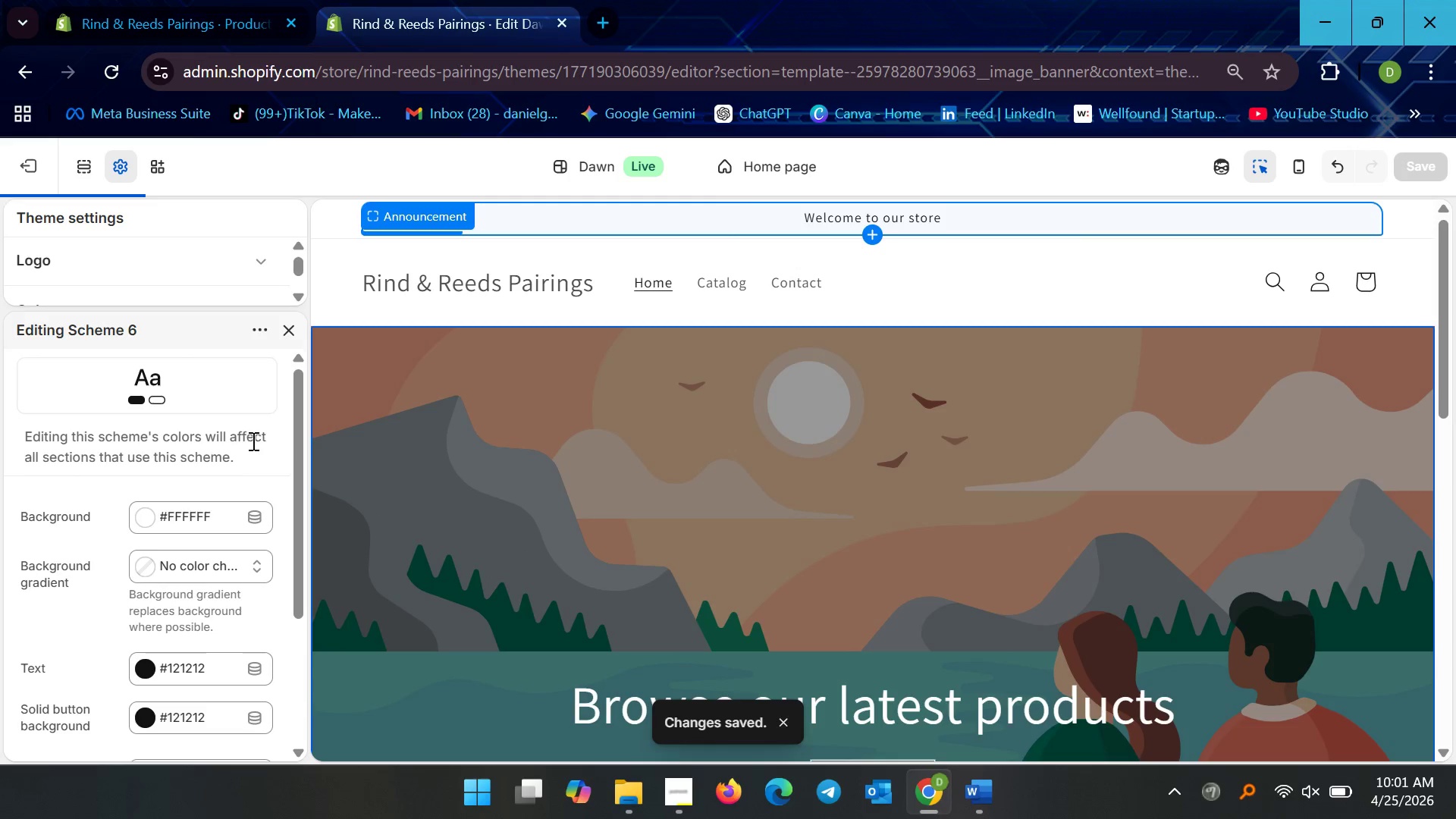 
scroll: coordinate [232, 451], scroll_direction: down, amount: 2.0
 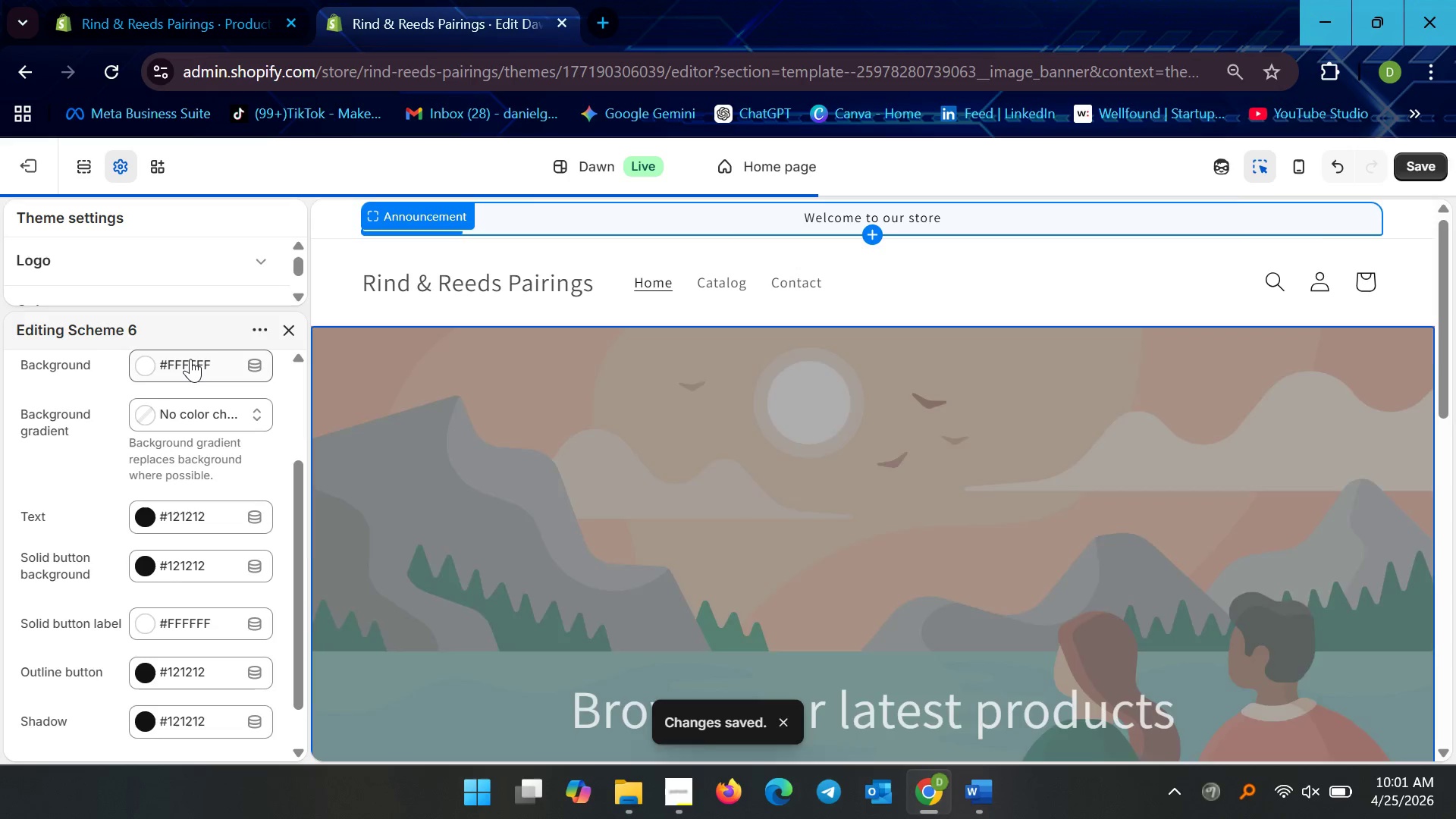 
left_click([190, 359])
 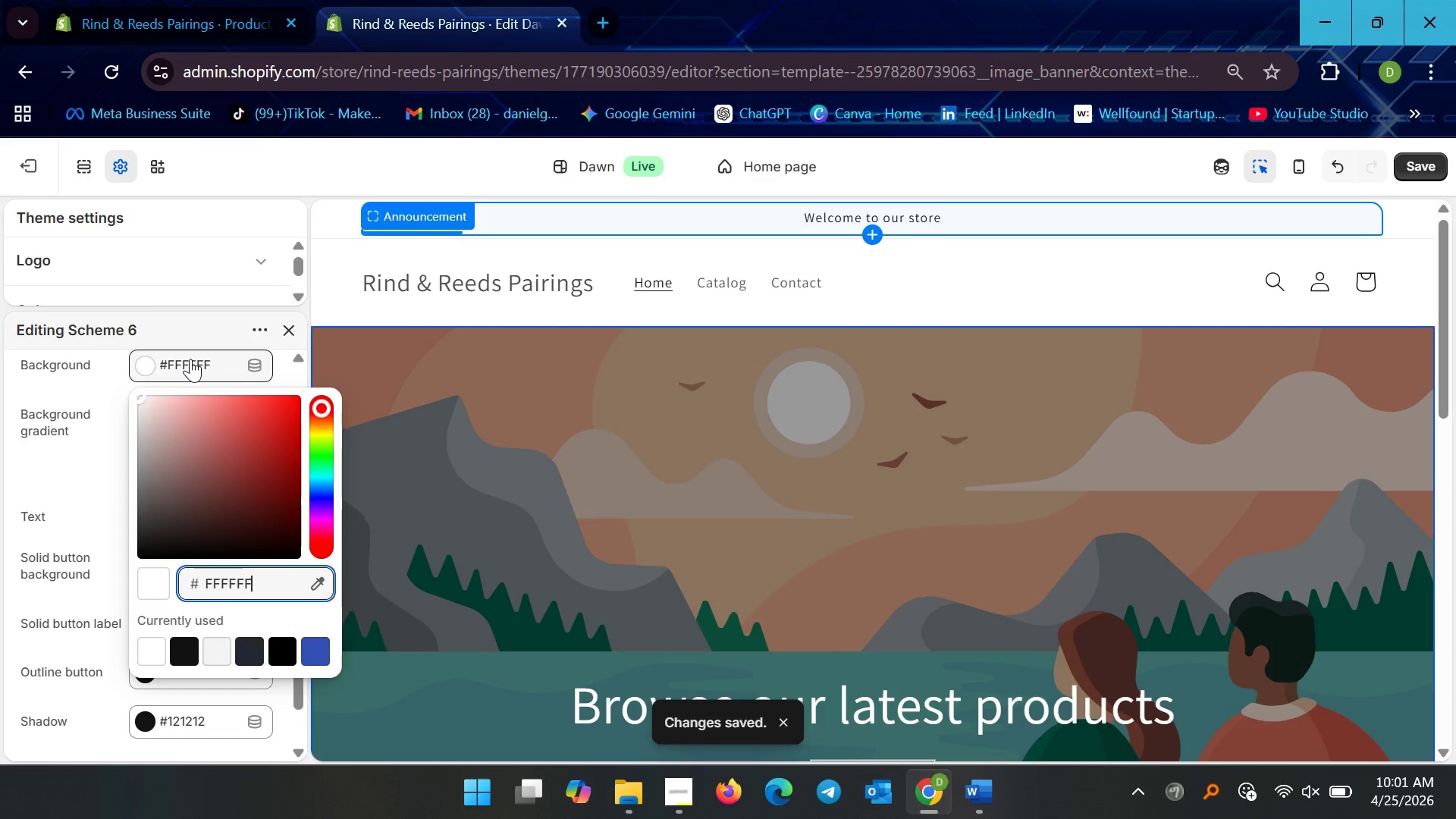 
key(CapsLock)
 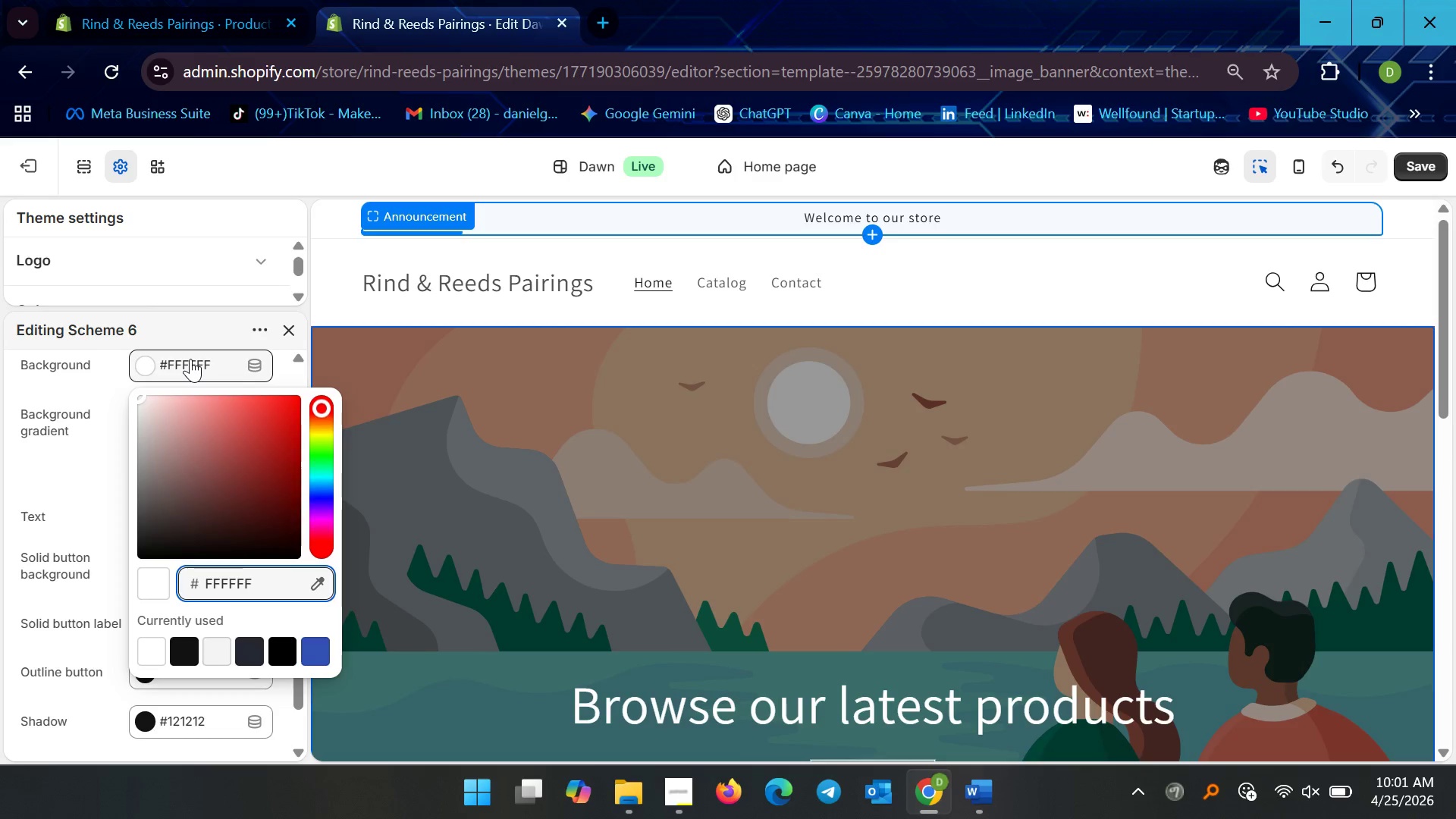 
key(Control+A)
 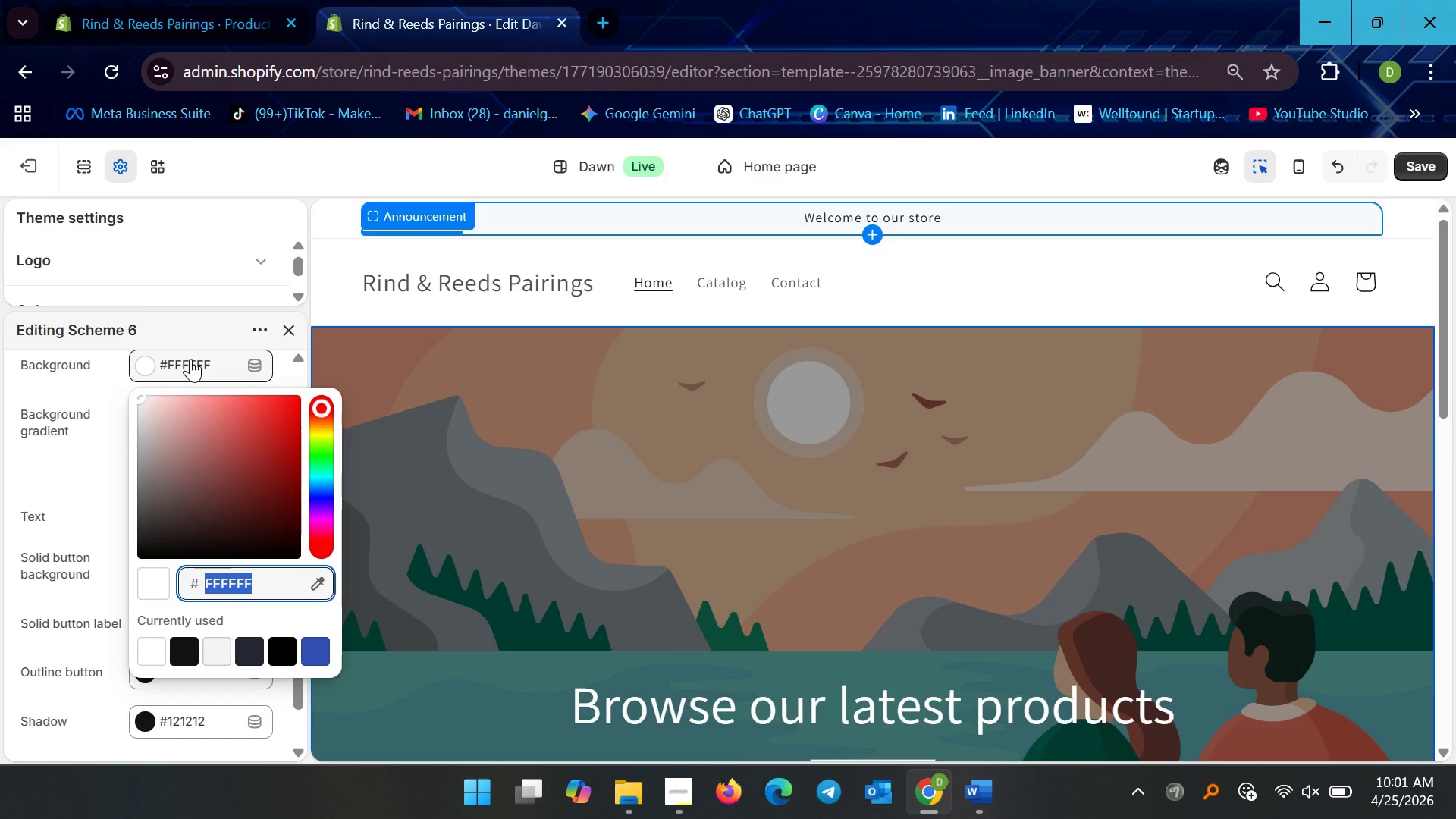 
type(F7F4EF)
 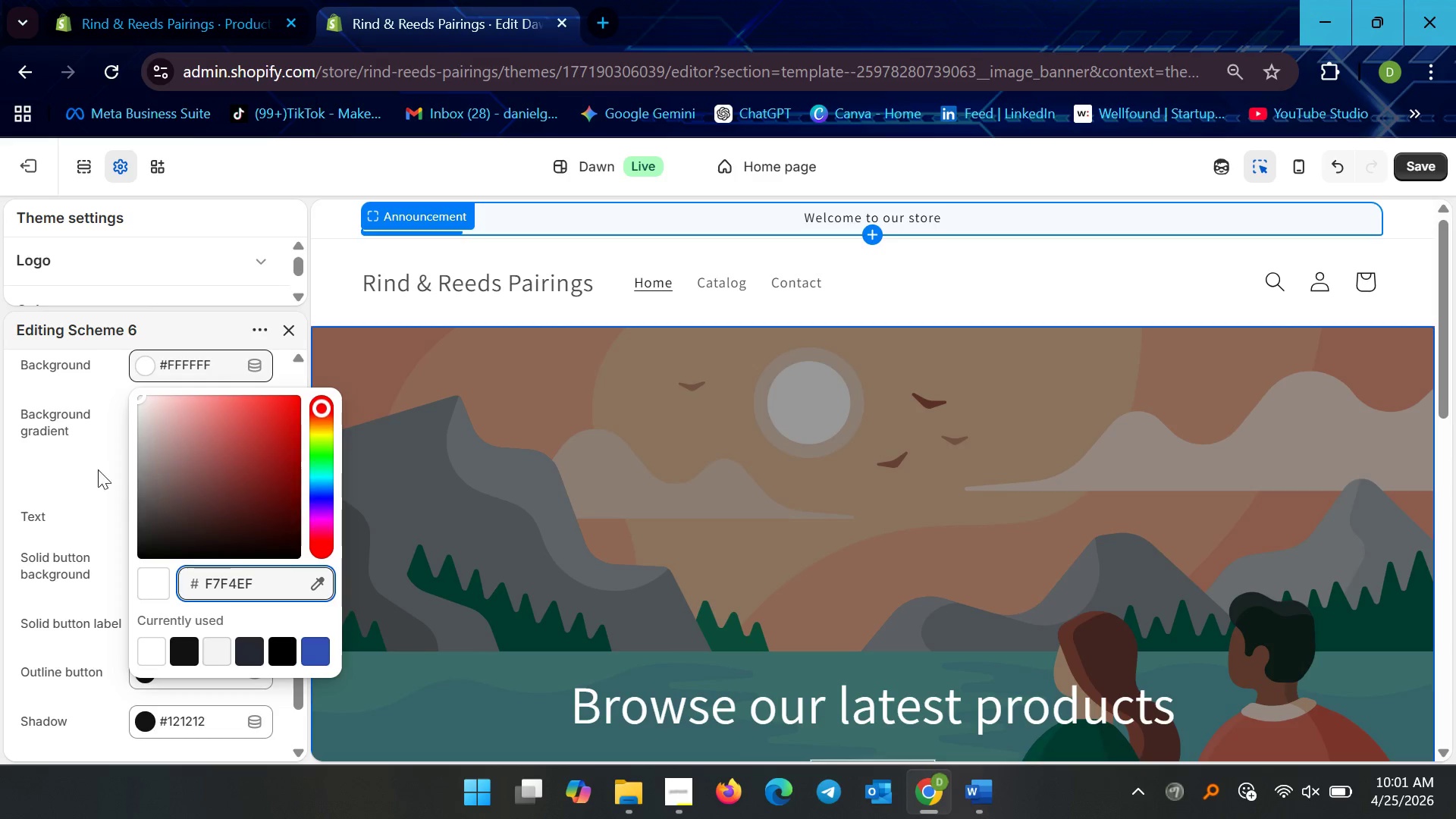 
left_click([69, 461])
 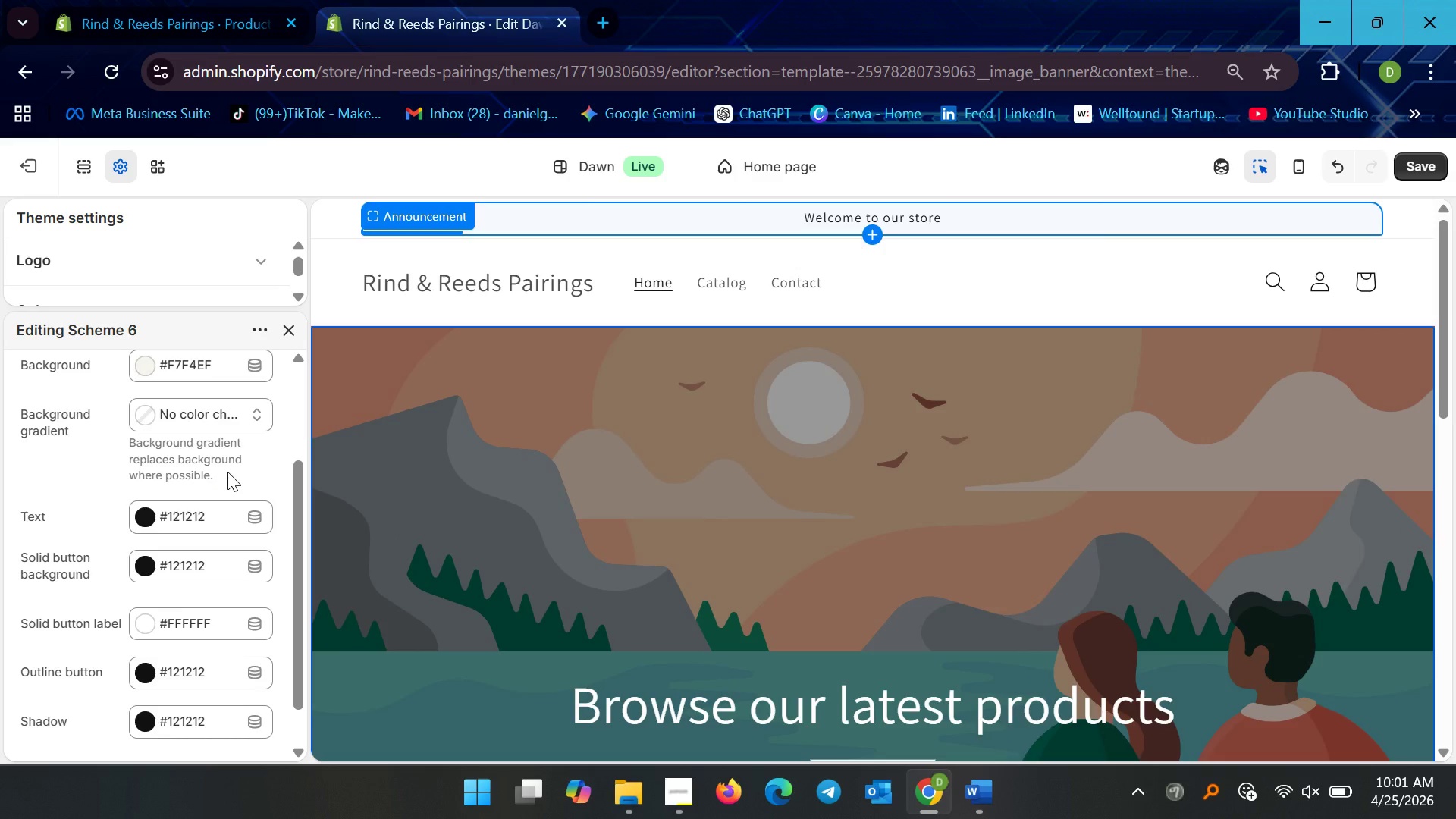 
scroll: coordinate [228, 472], scroll_direction: down, amount: 1.0
 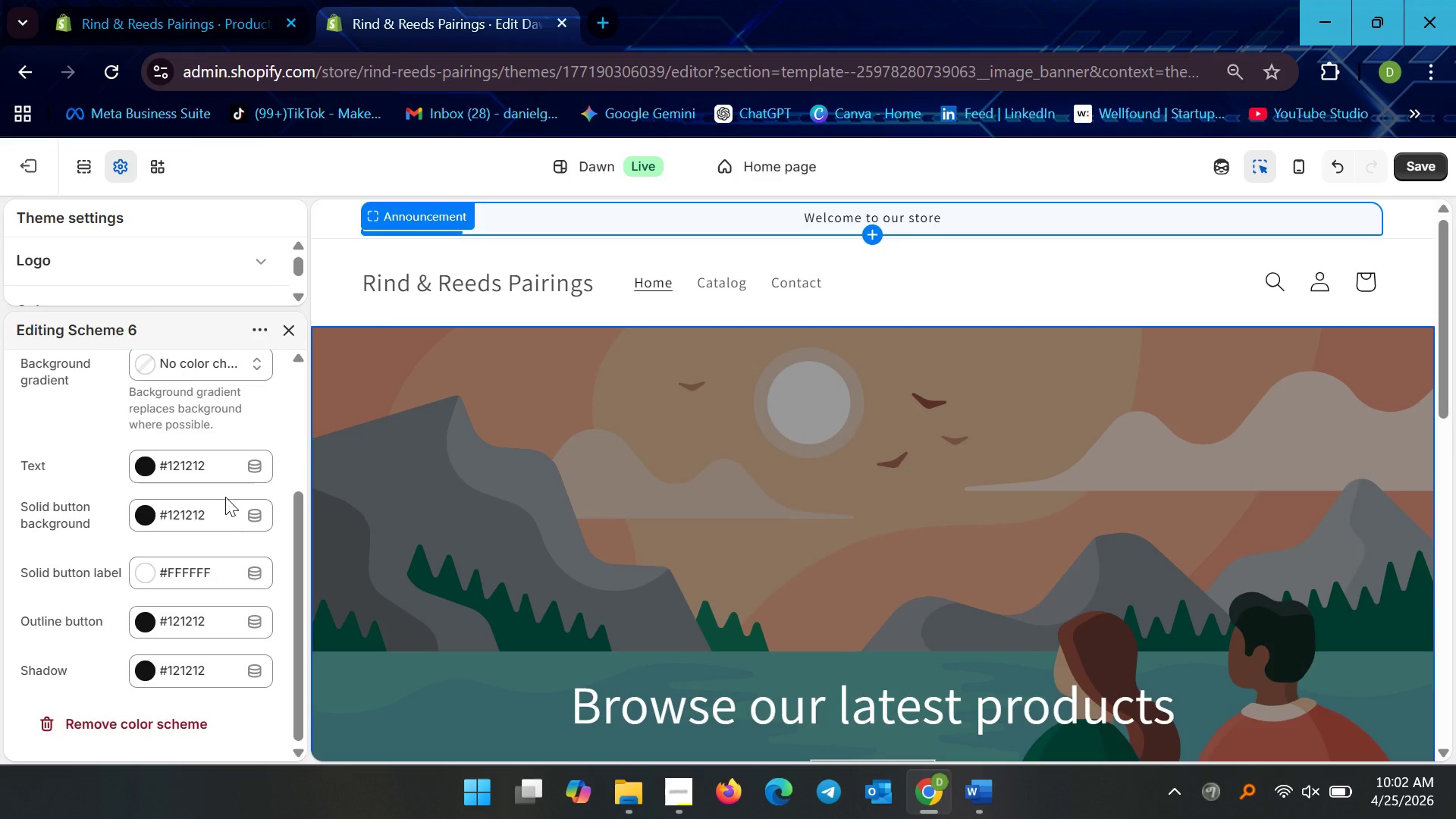 
wait(13.14)
 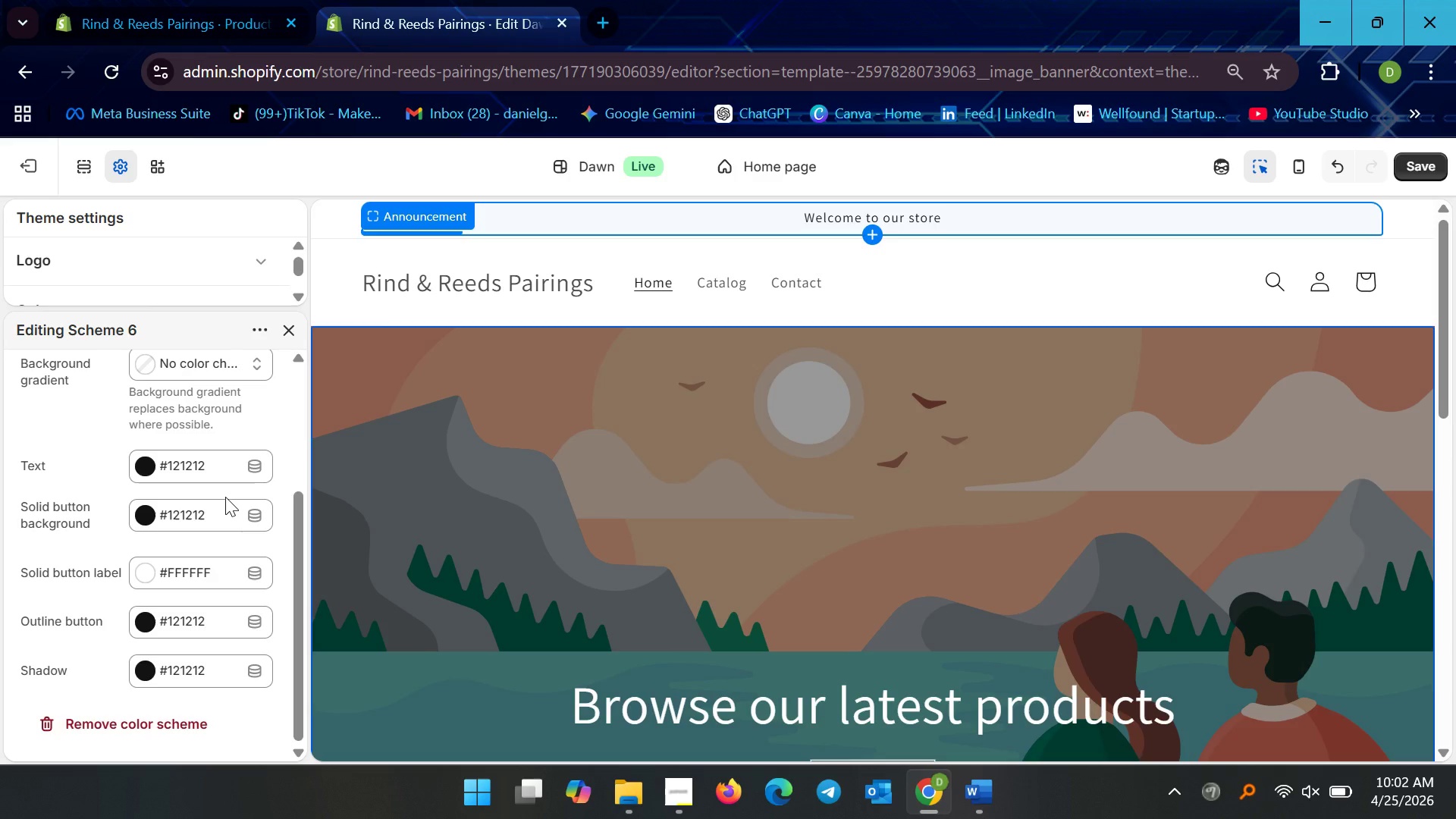 
left_click([181, 466])
 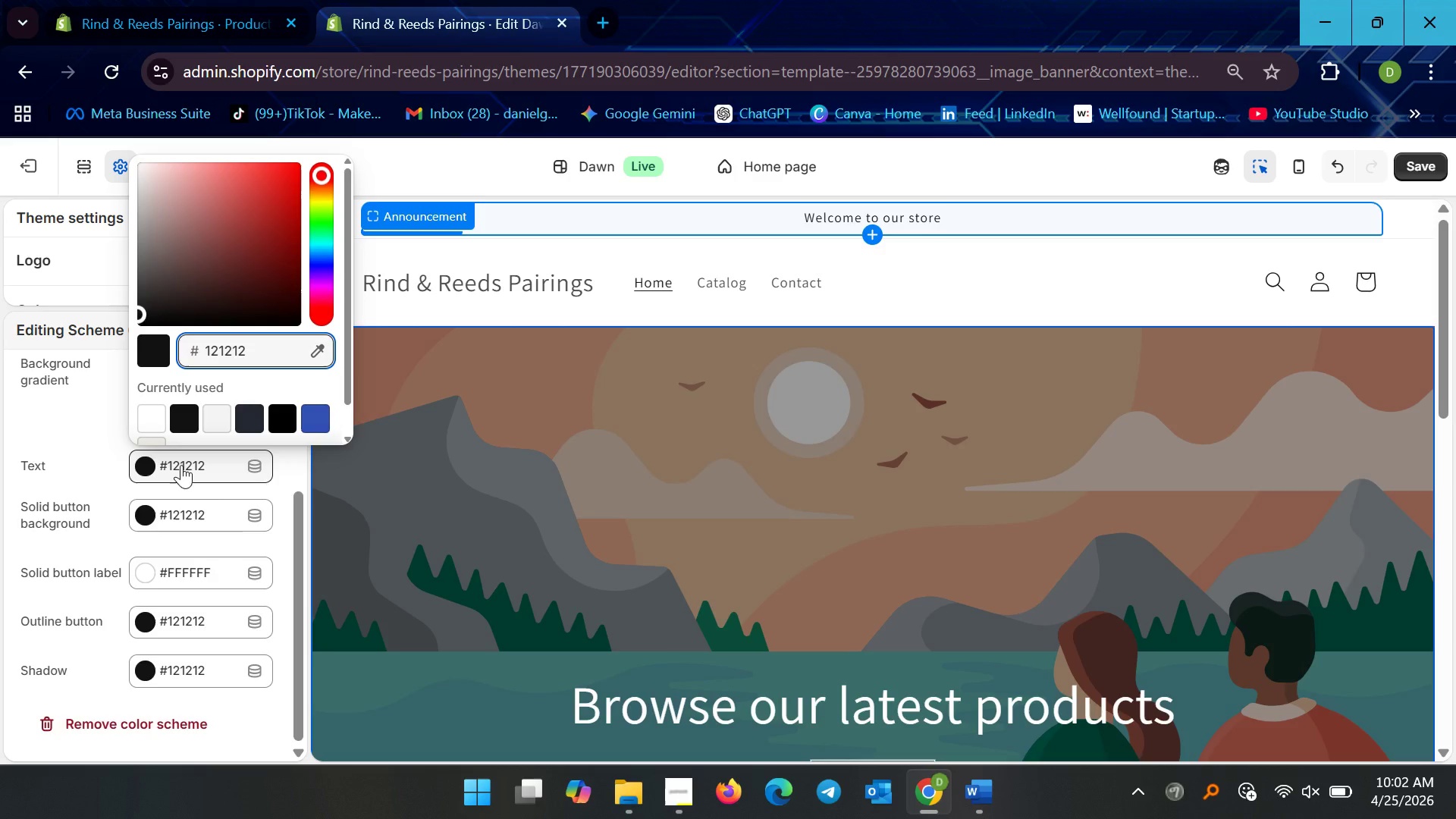 
key(Control+A)
 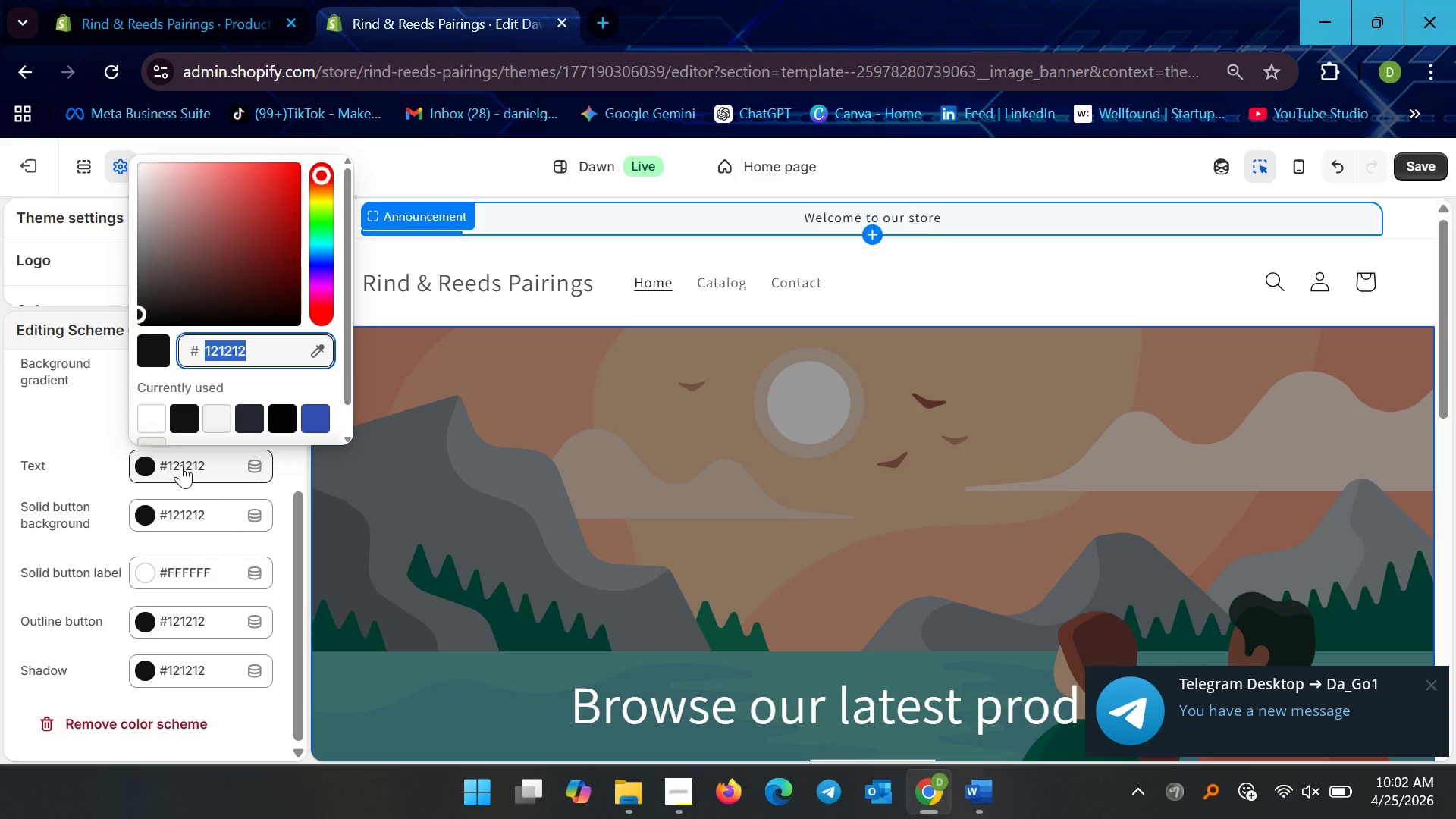 
wait(8.97)
 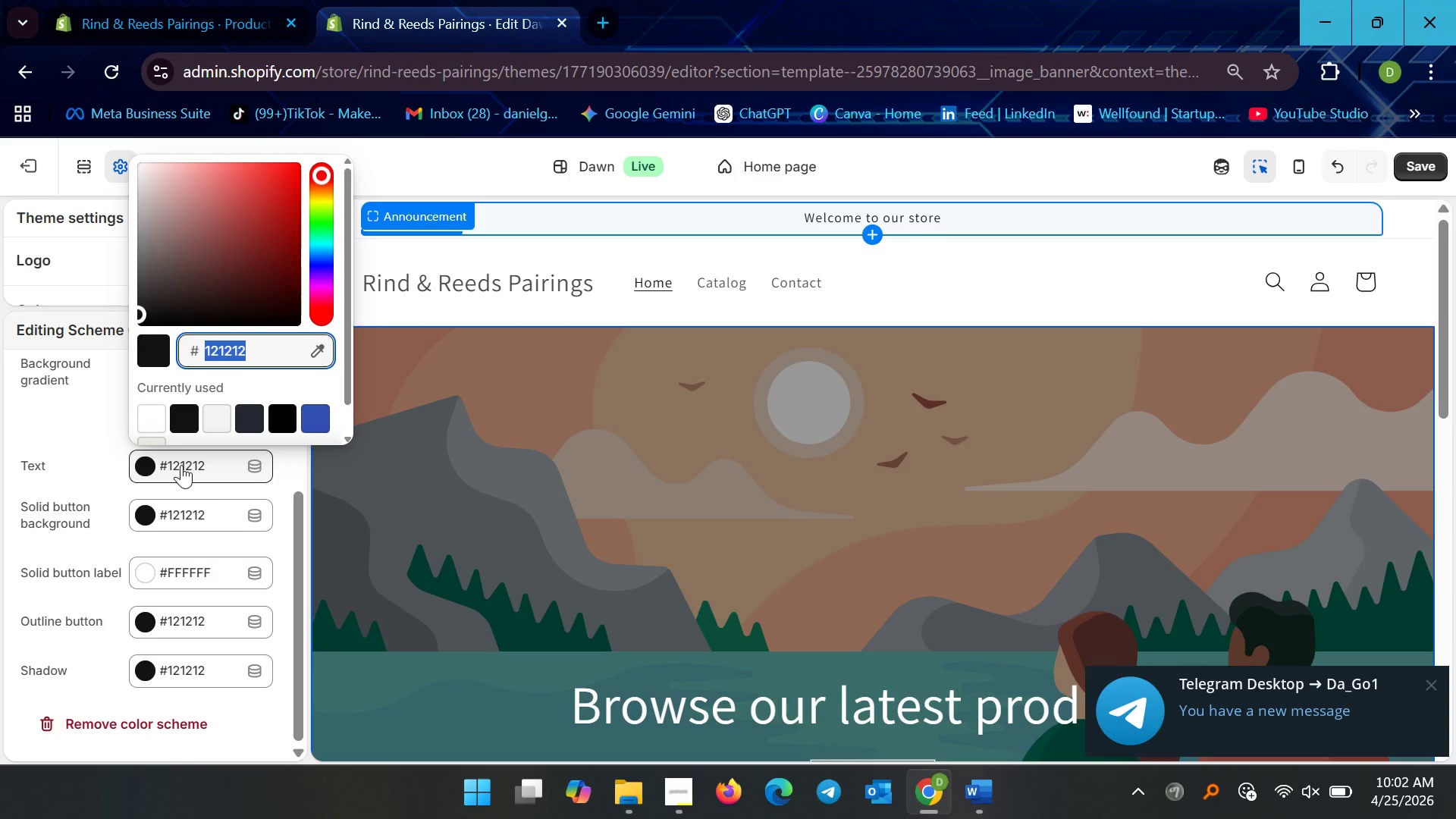 
type(2C2A28)
 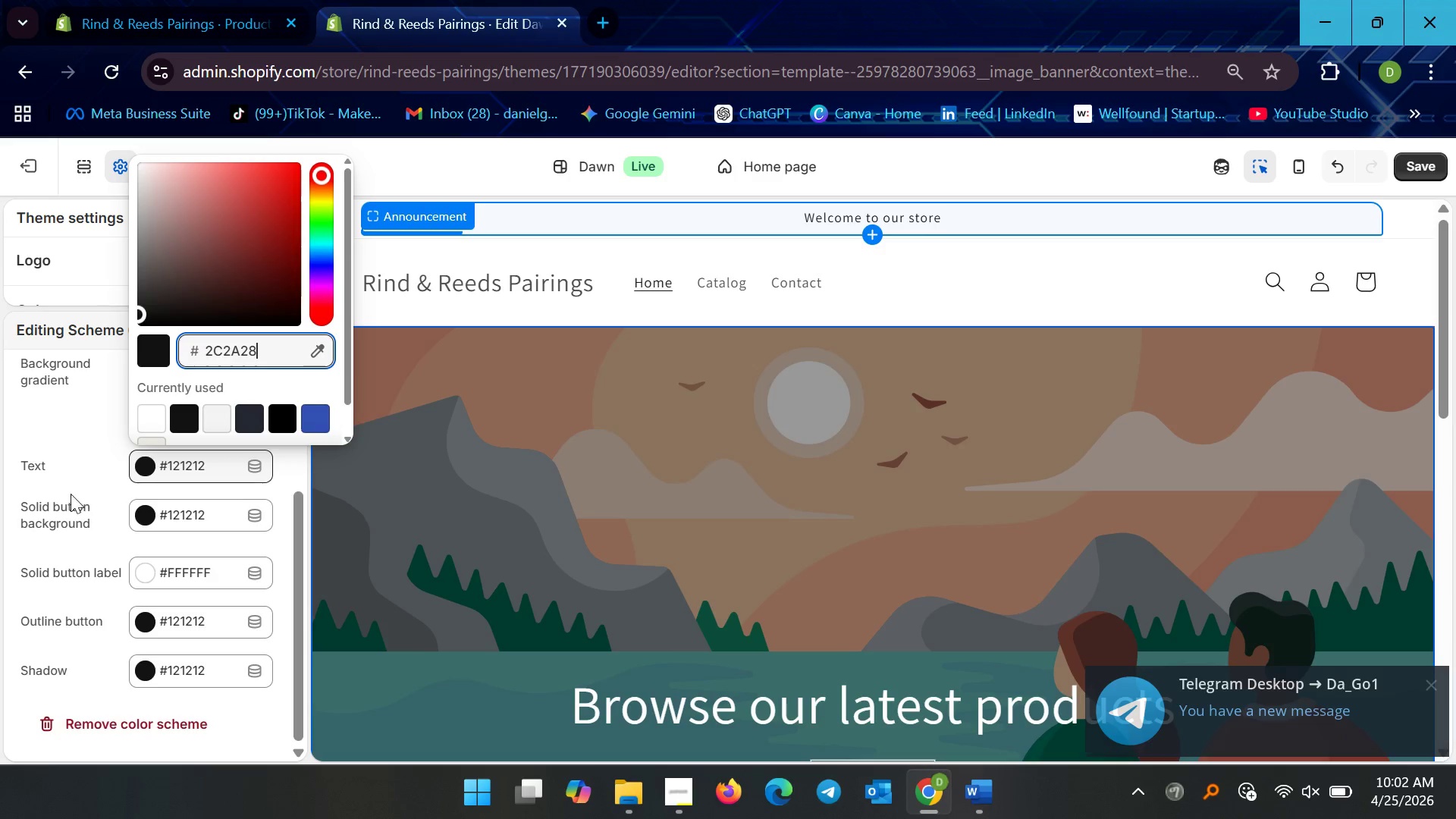 
left_click([74, 441])
 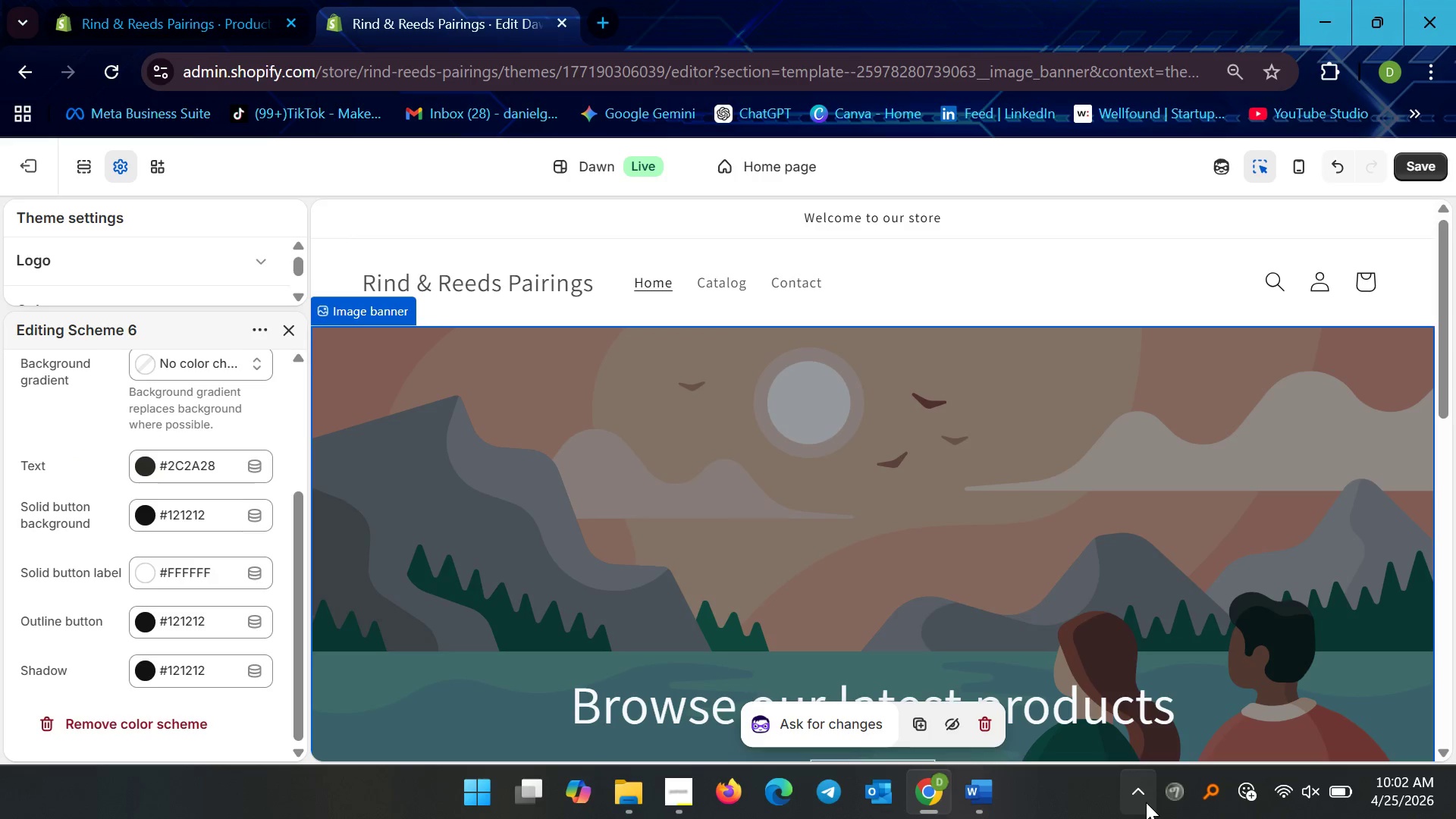 
wait(5.59)
 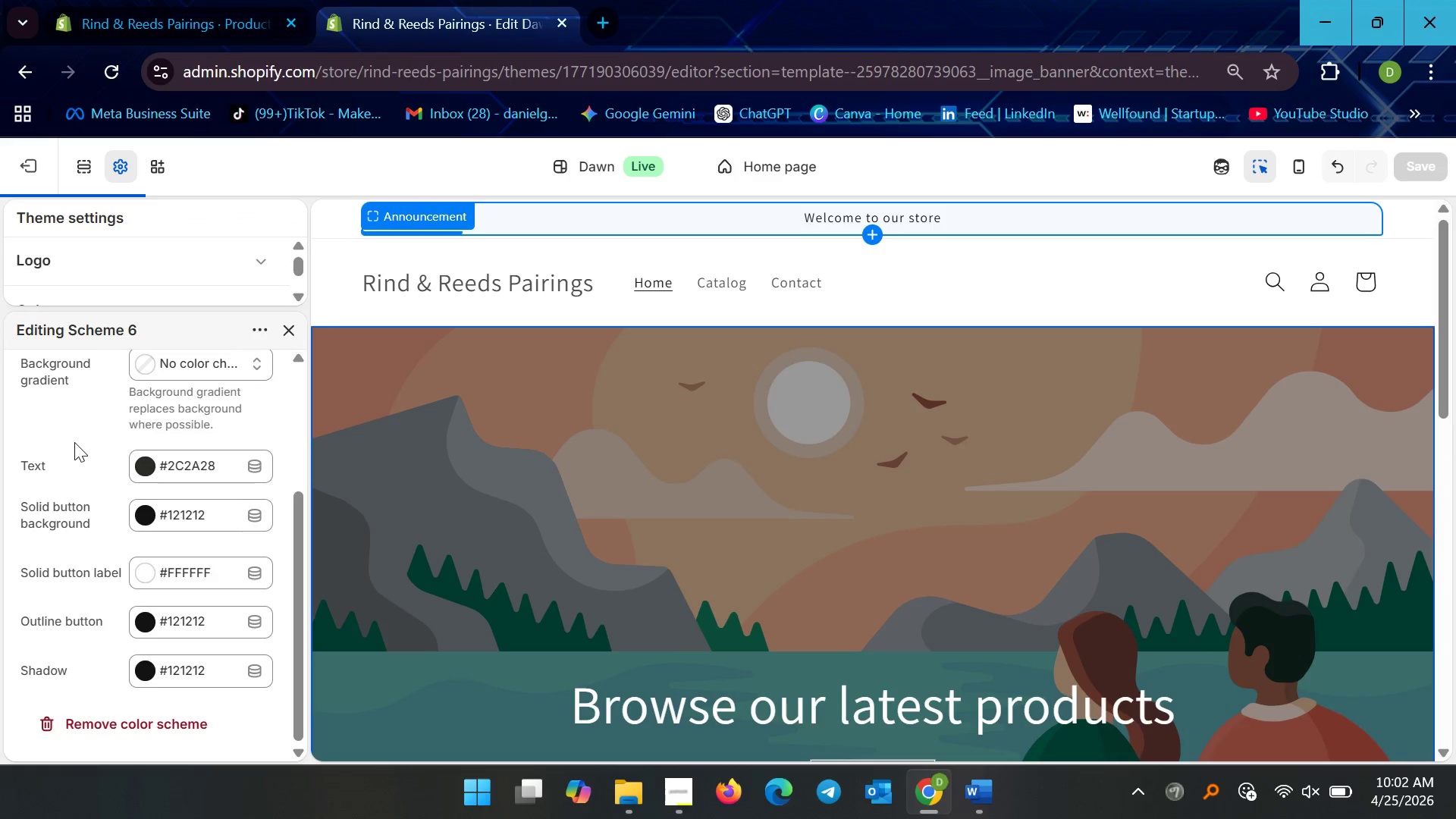 
right_click([1053, 723])
 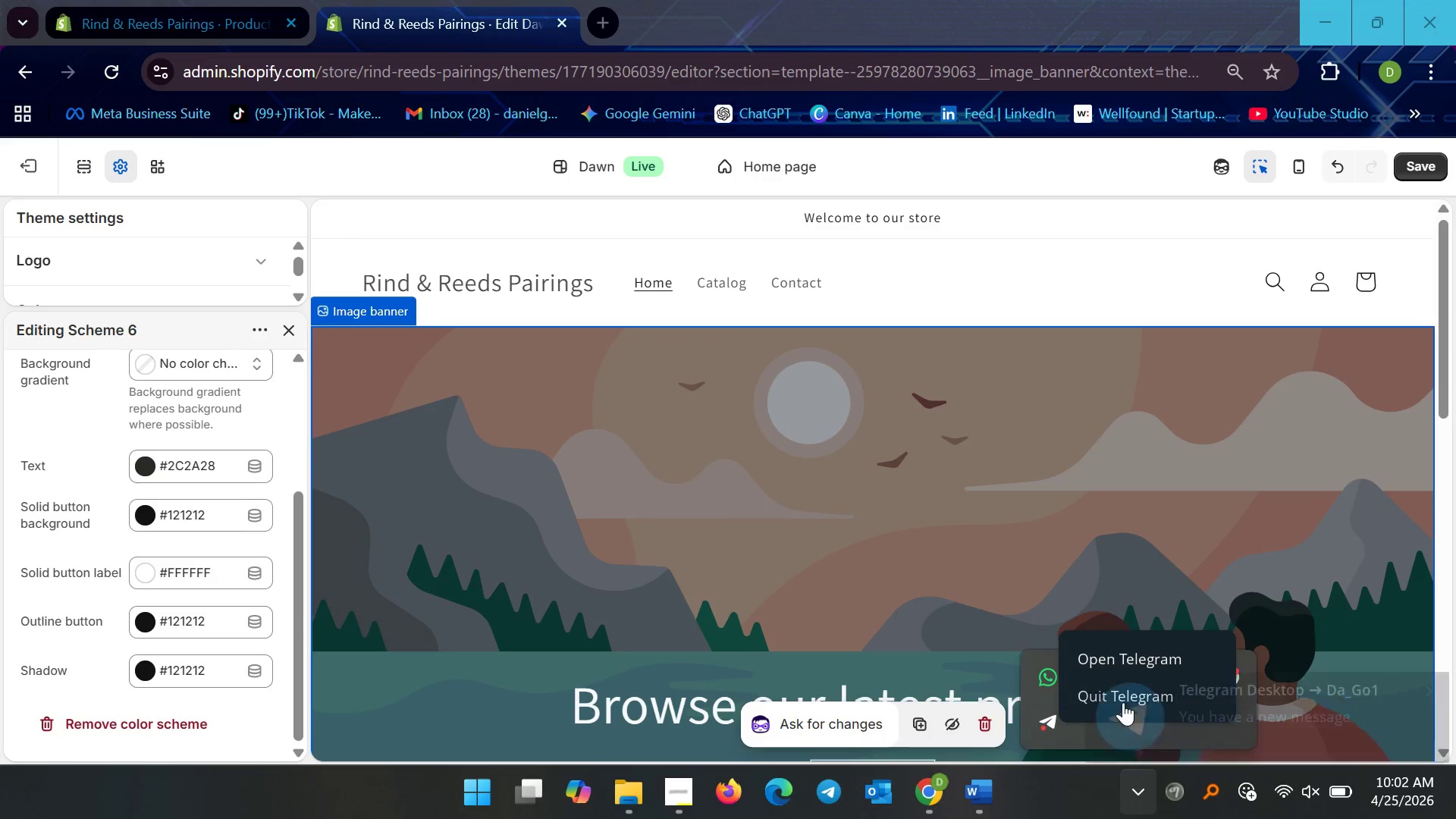 
left_click([1123, 701])
 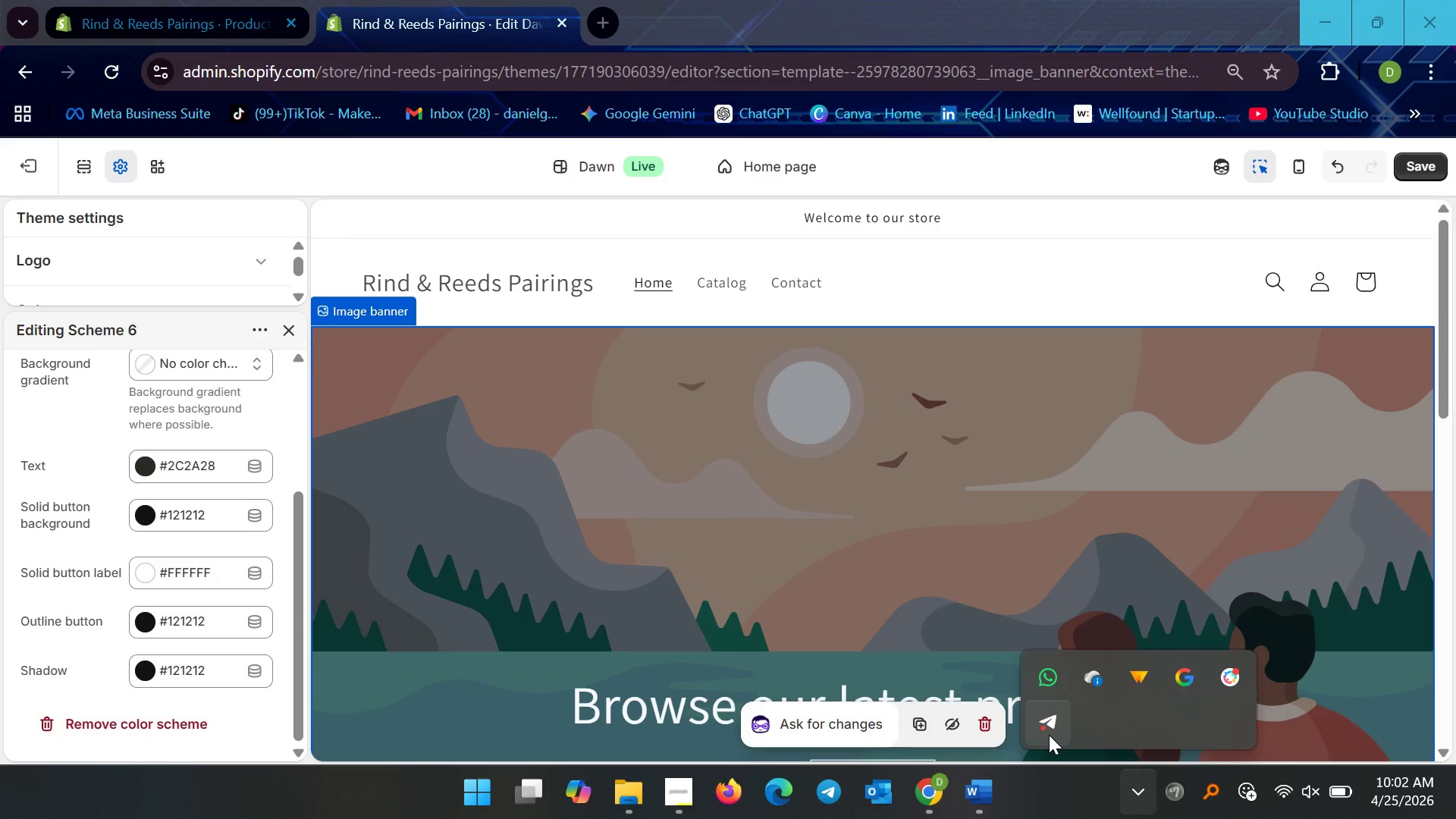 
right_click([1049, 734])
 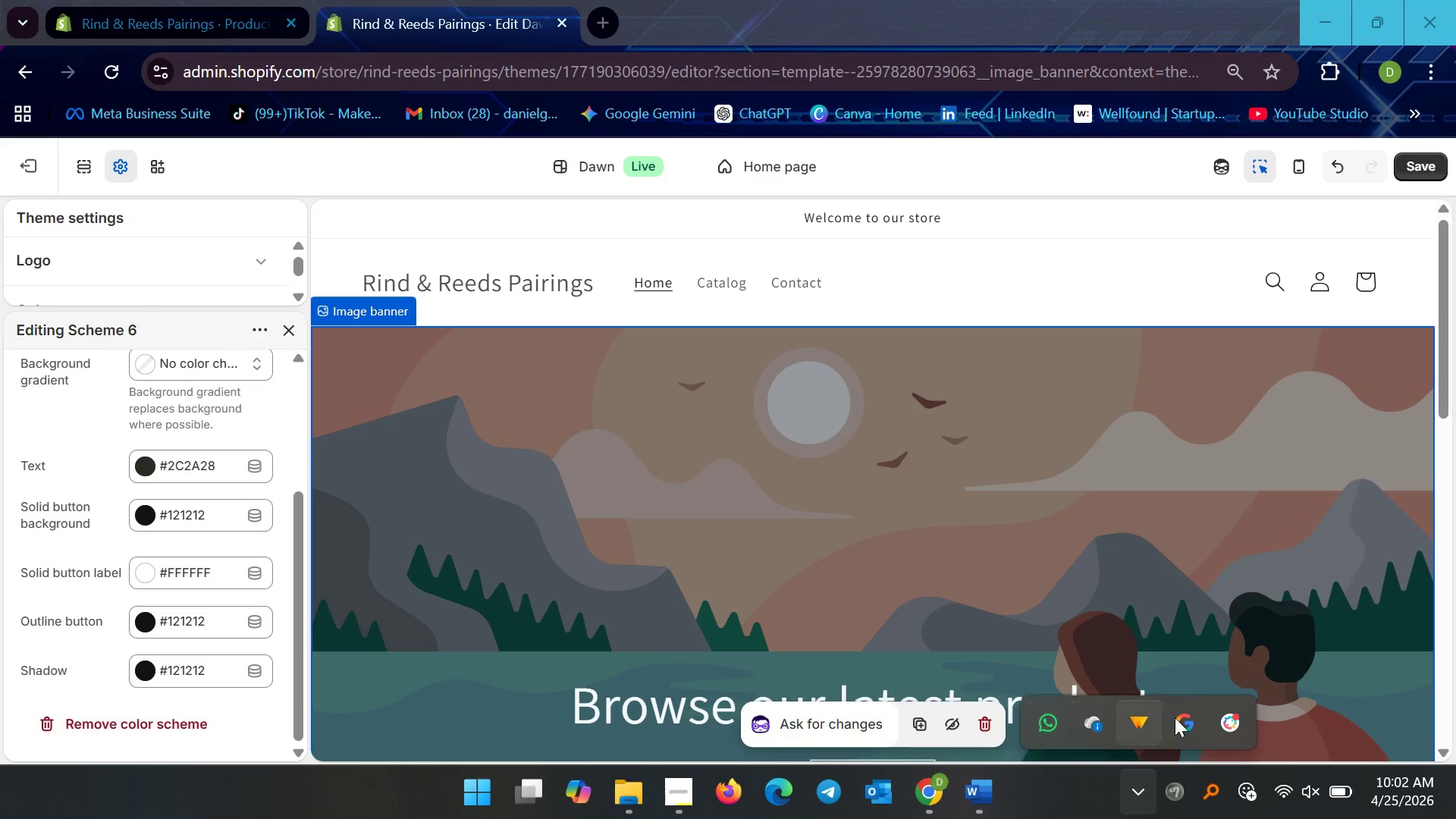 
left_click([1081, 817])
 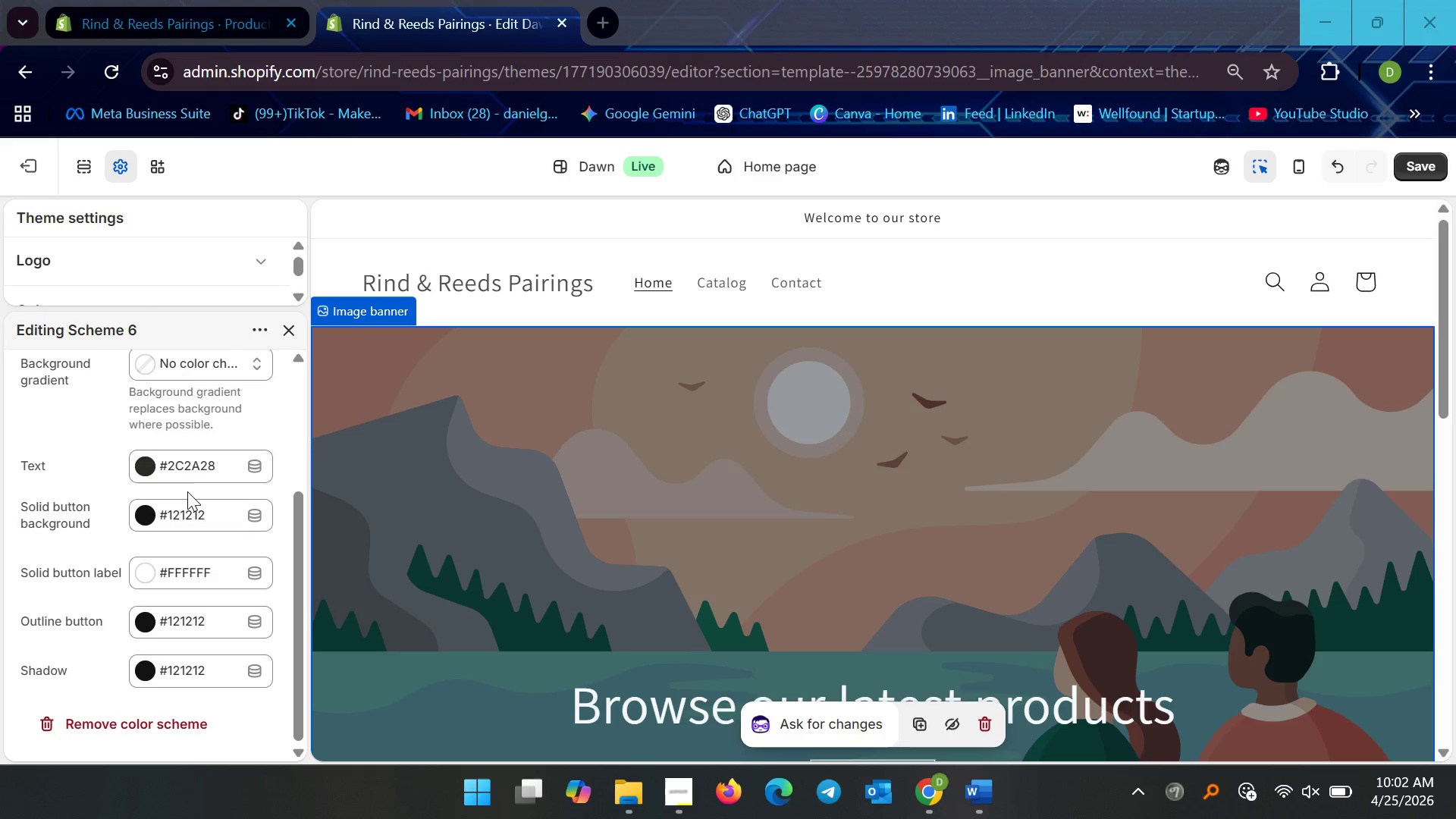 
mouse_move([103, 391])
 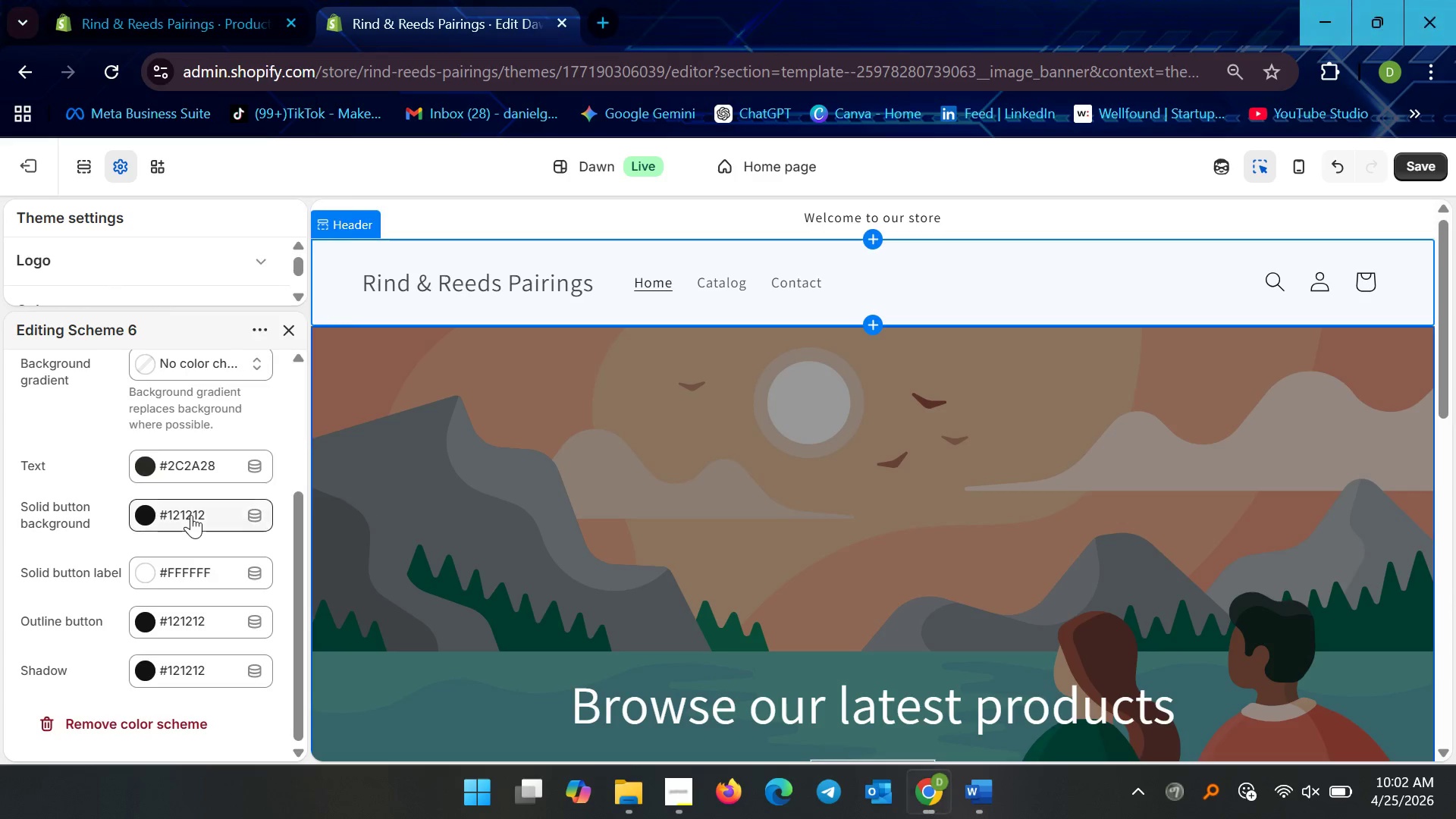 
key(Control+A)
 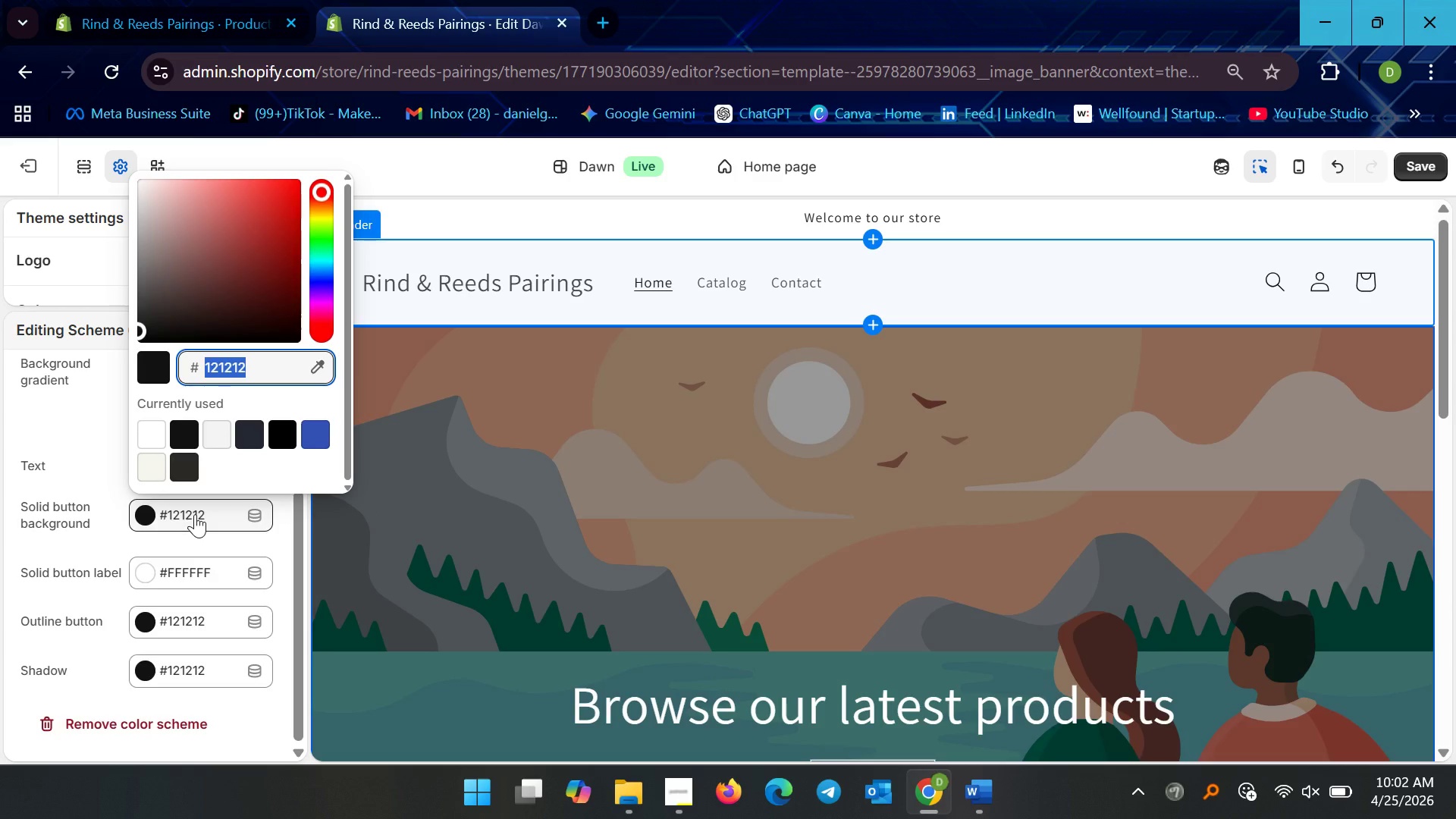 
type(8C5A2B)
 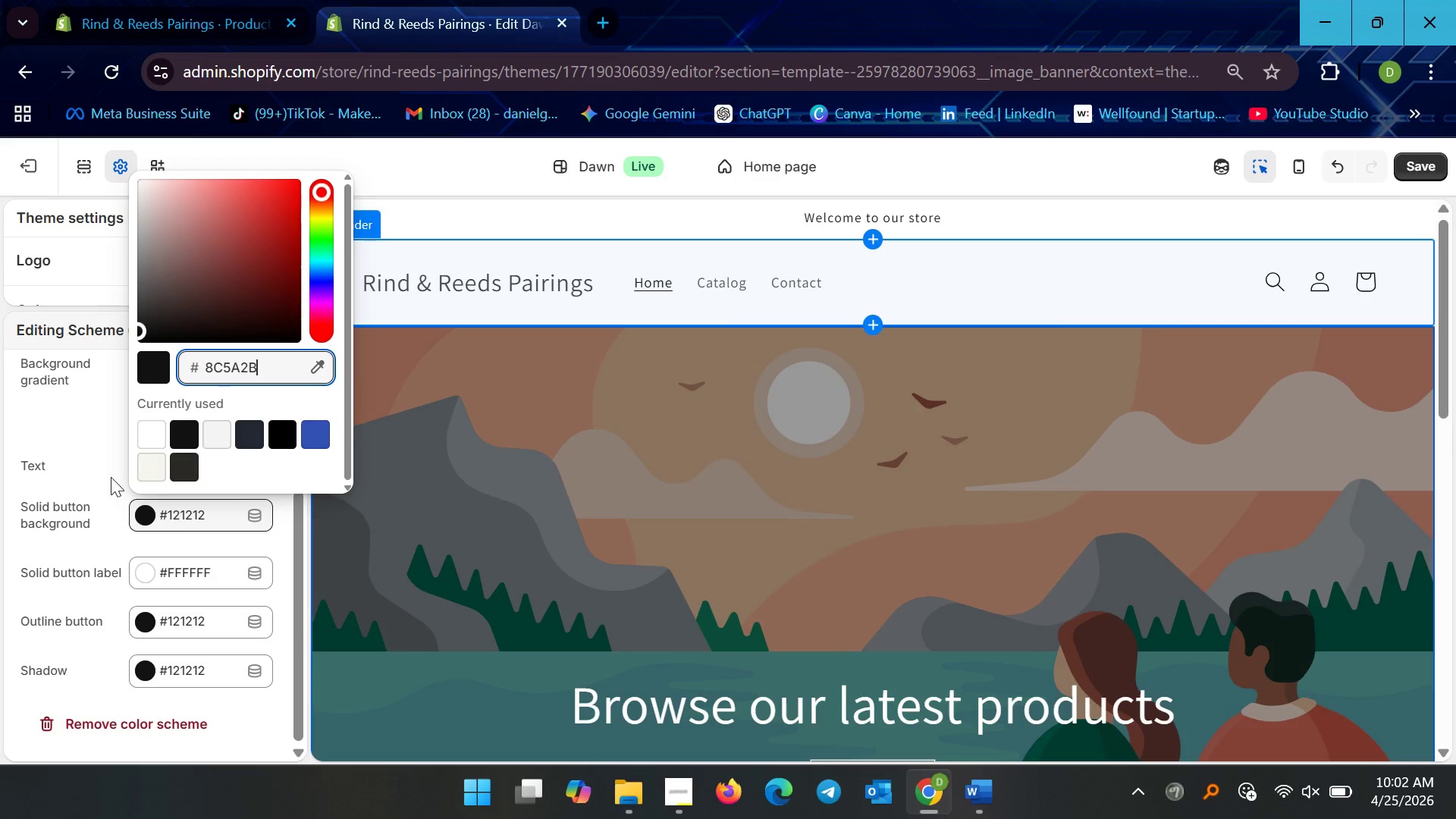 
left_click([50, 428])
 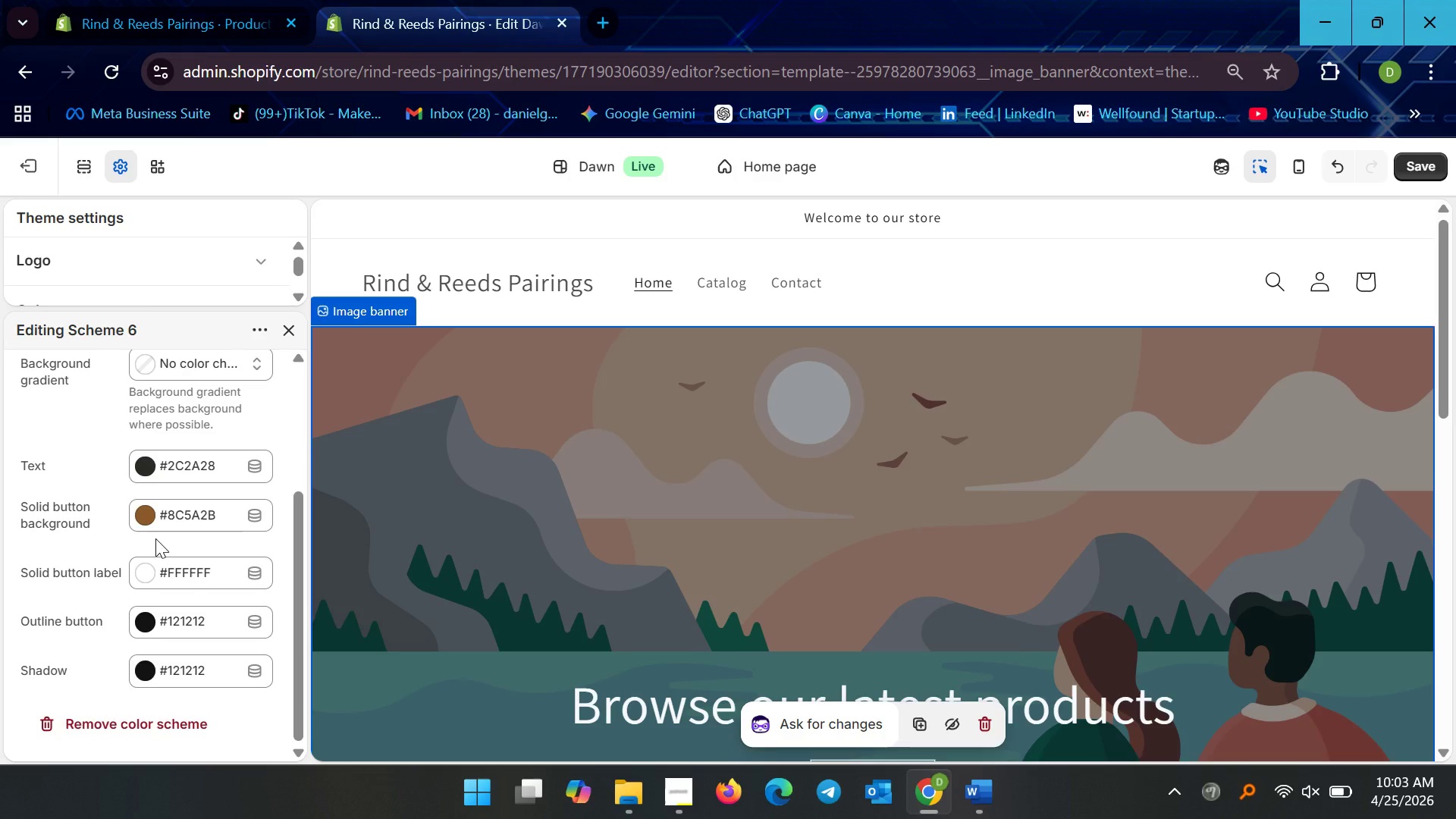 
wait(25.88)
 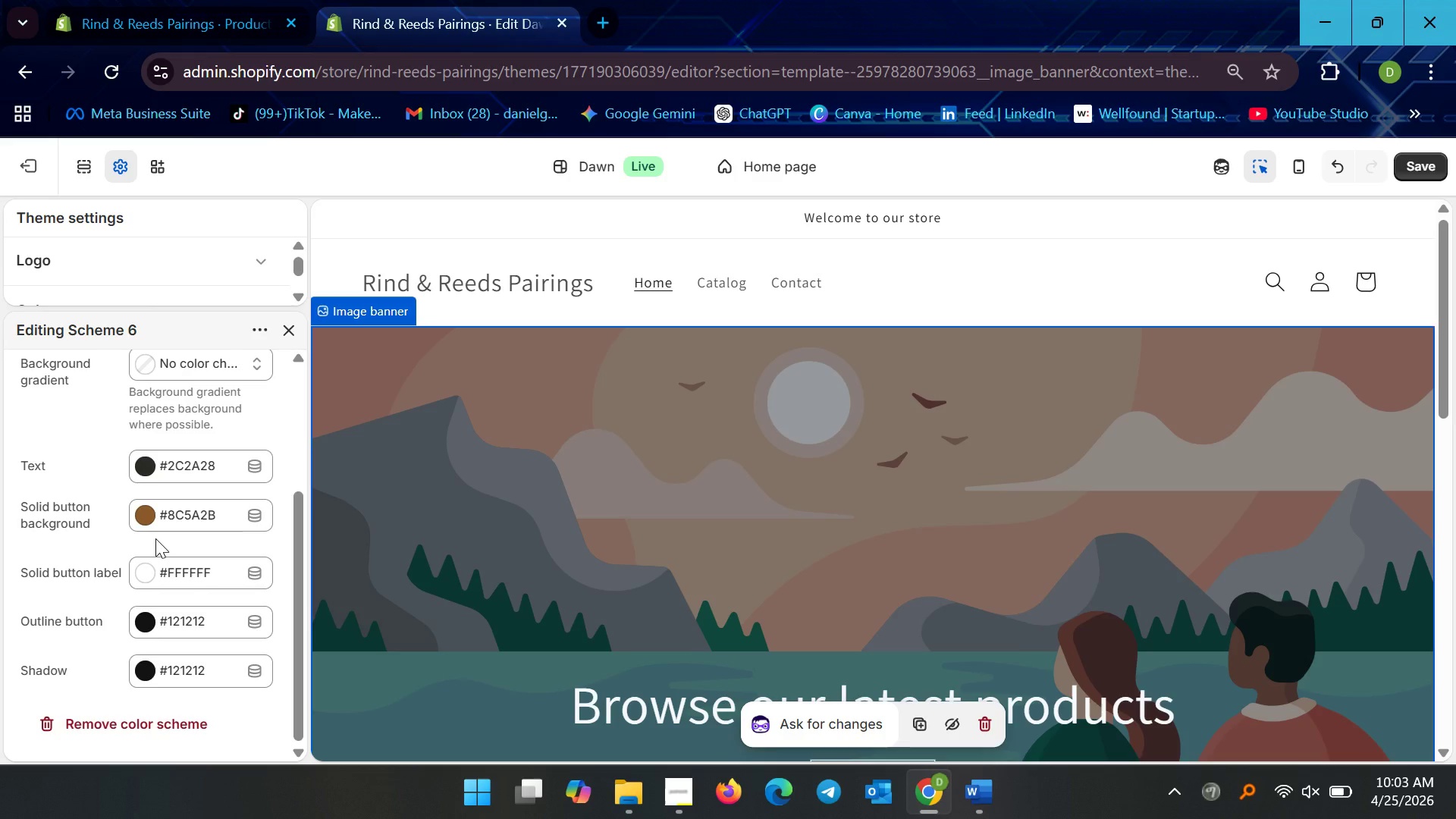 
left_click([169, 469])
 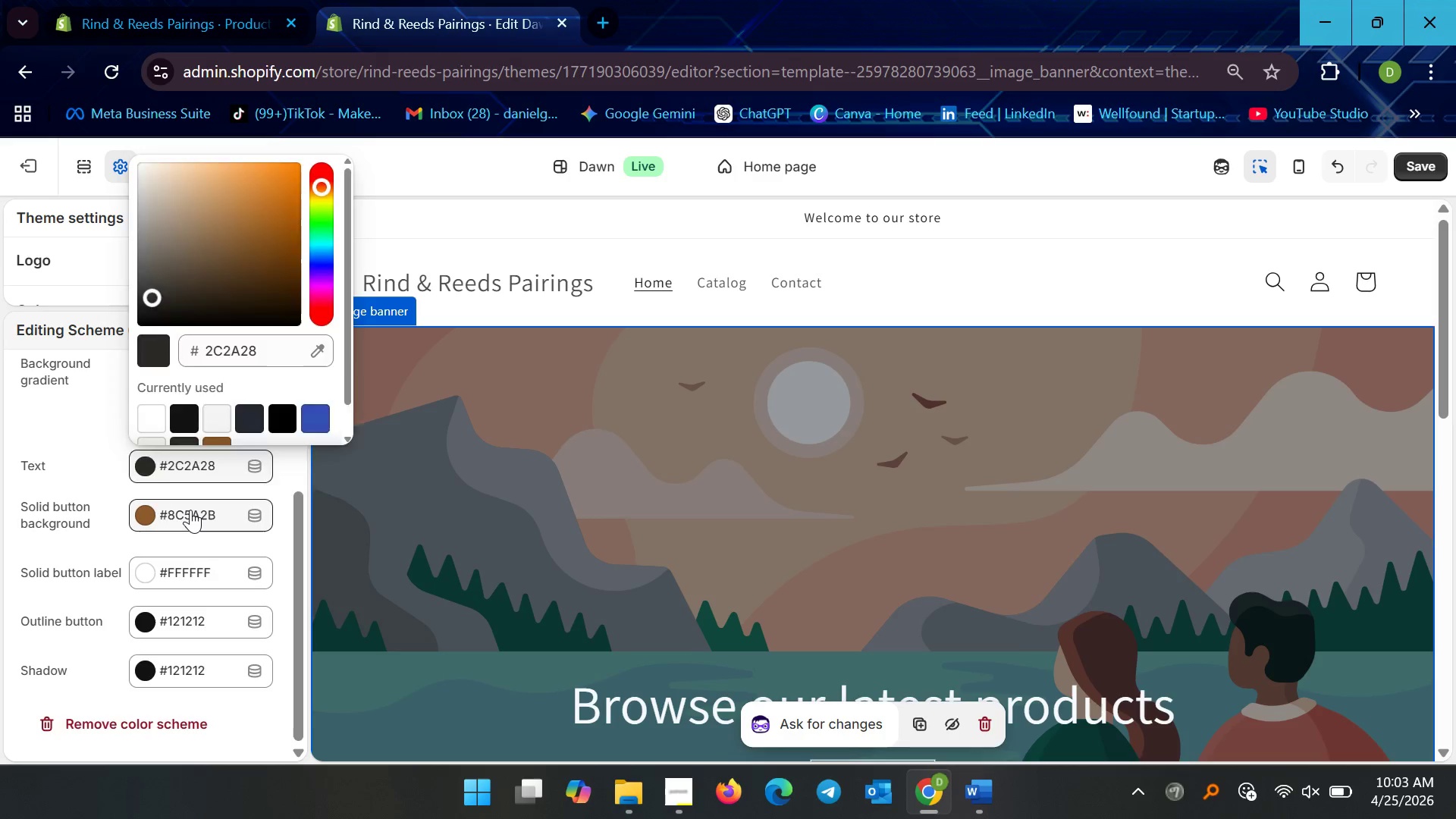 
key(Control+A)
 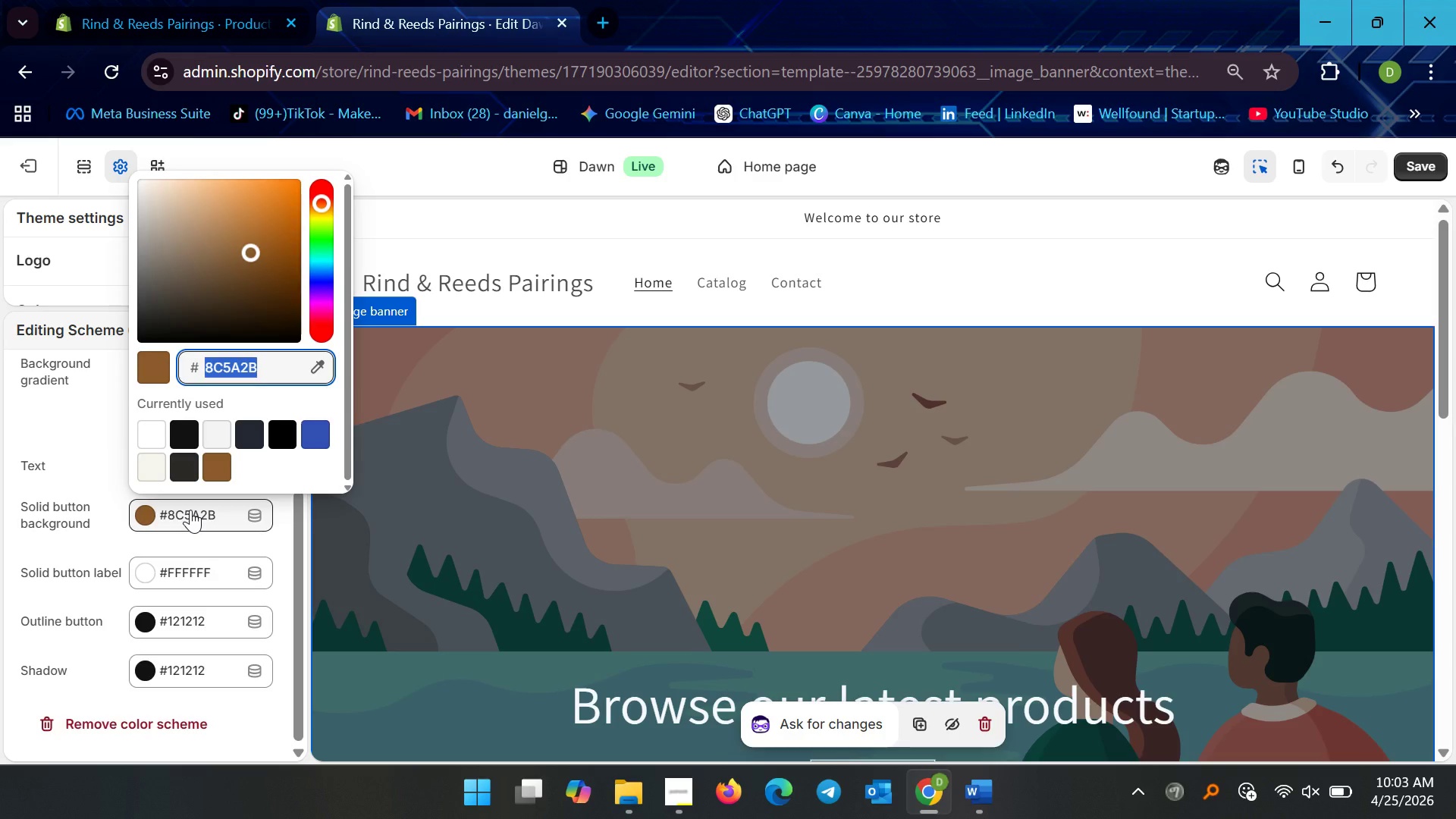 
key(Control+ControlLeft)
 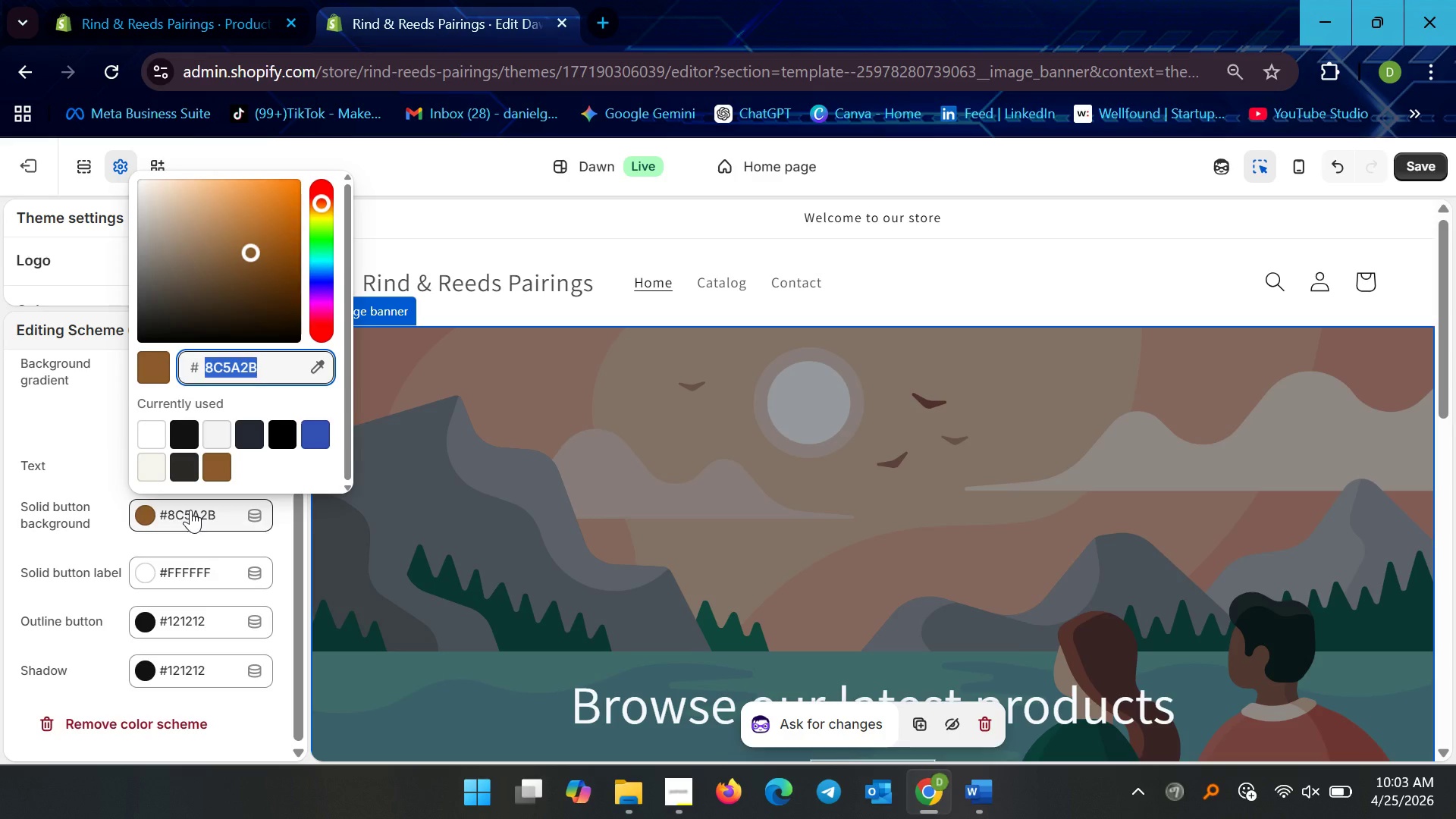 
key(Control+C)
 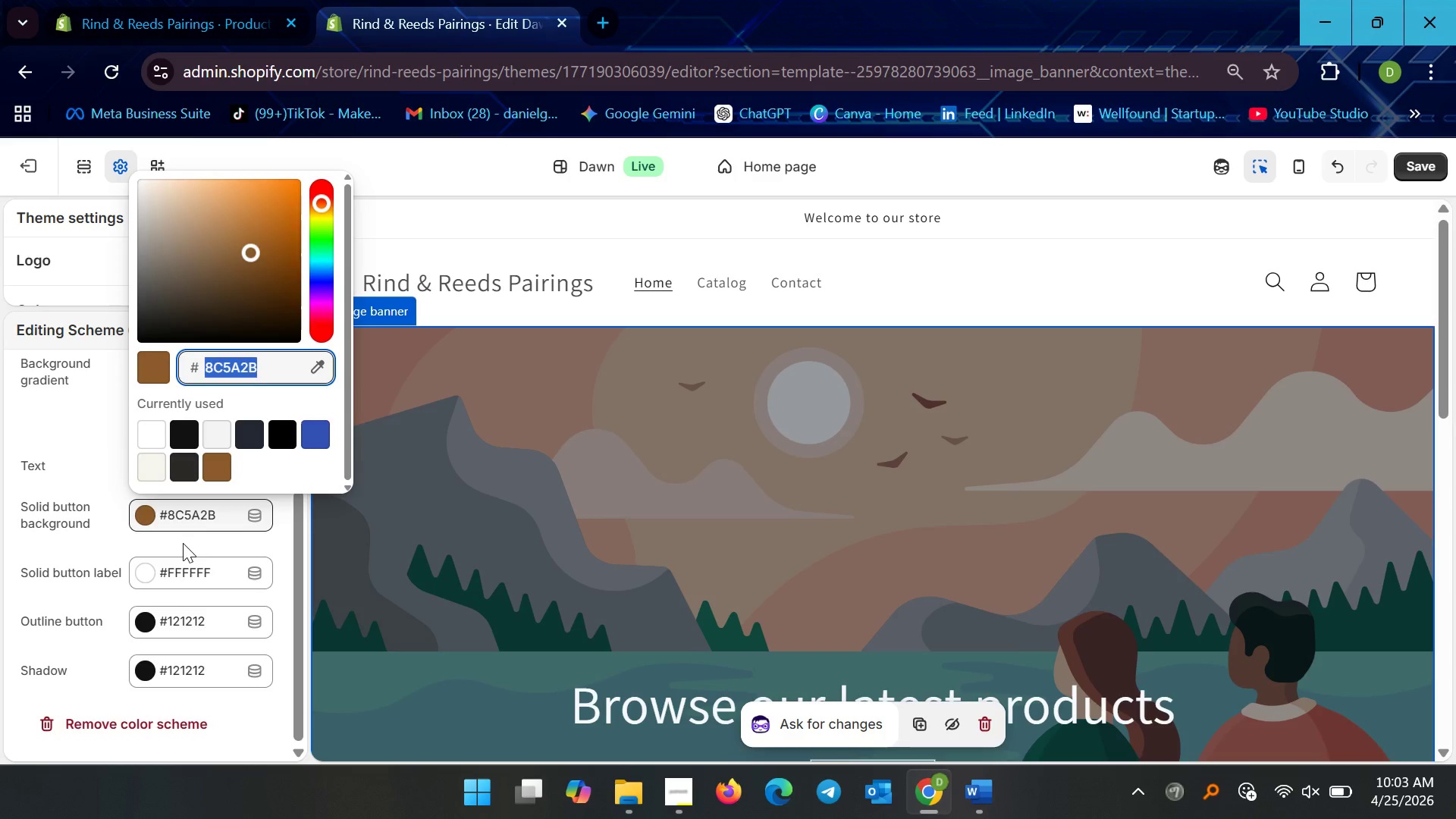 
key(Control+ControlLeft)
 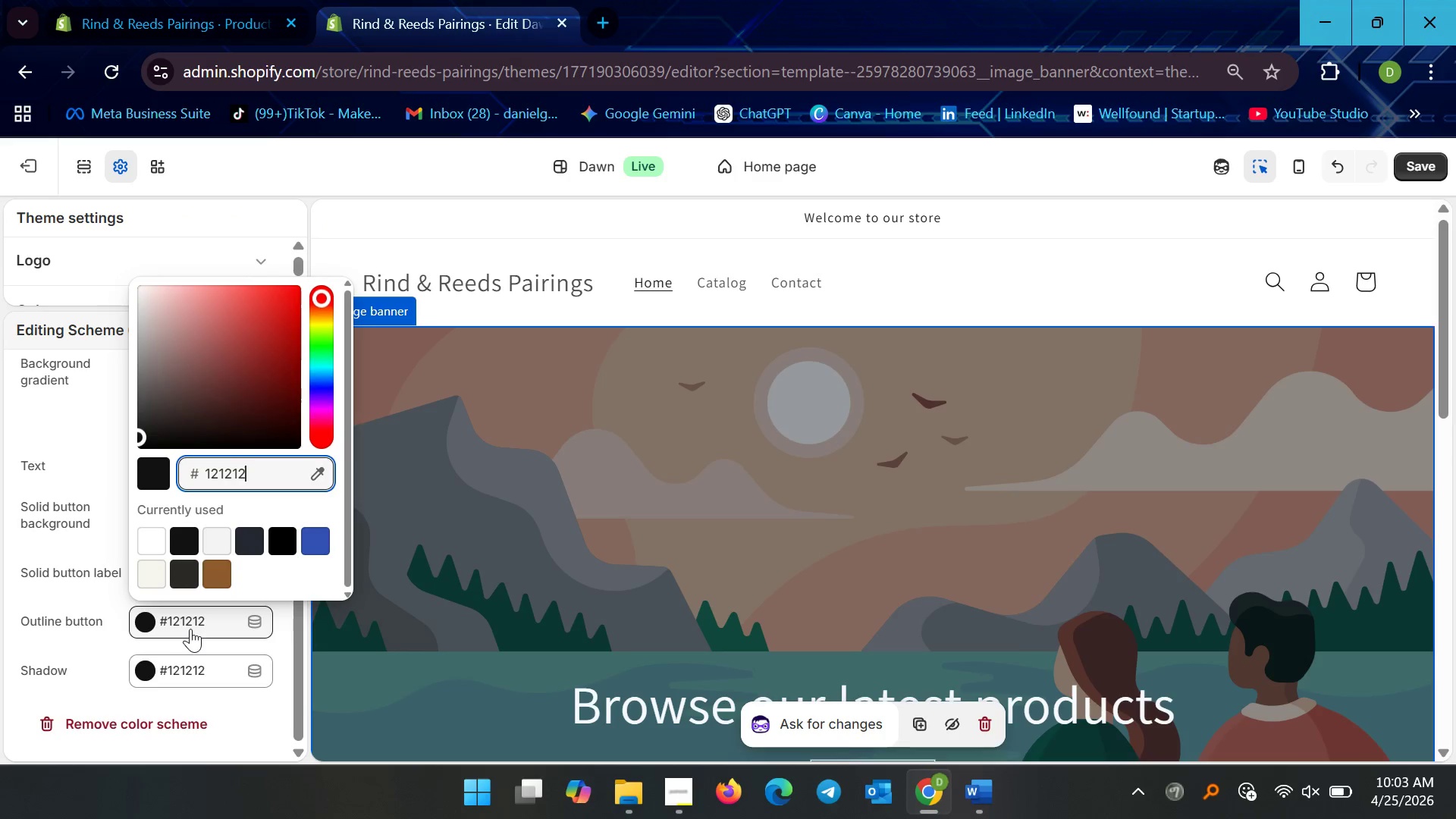 
key(Control+A)
 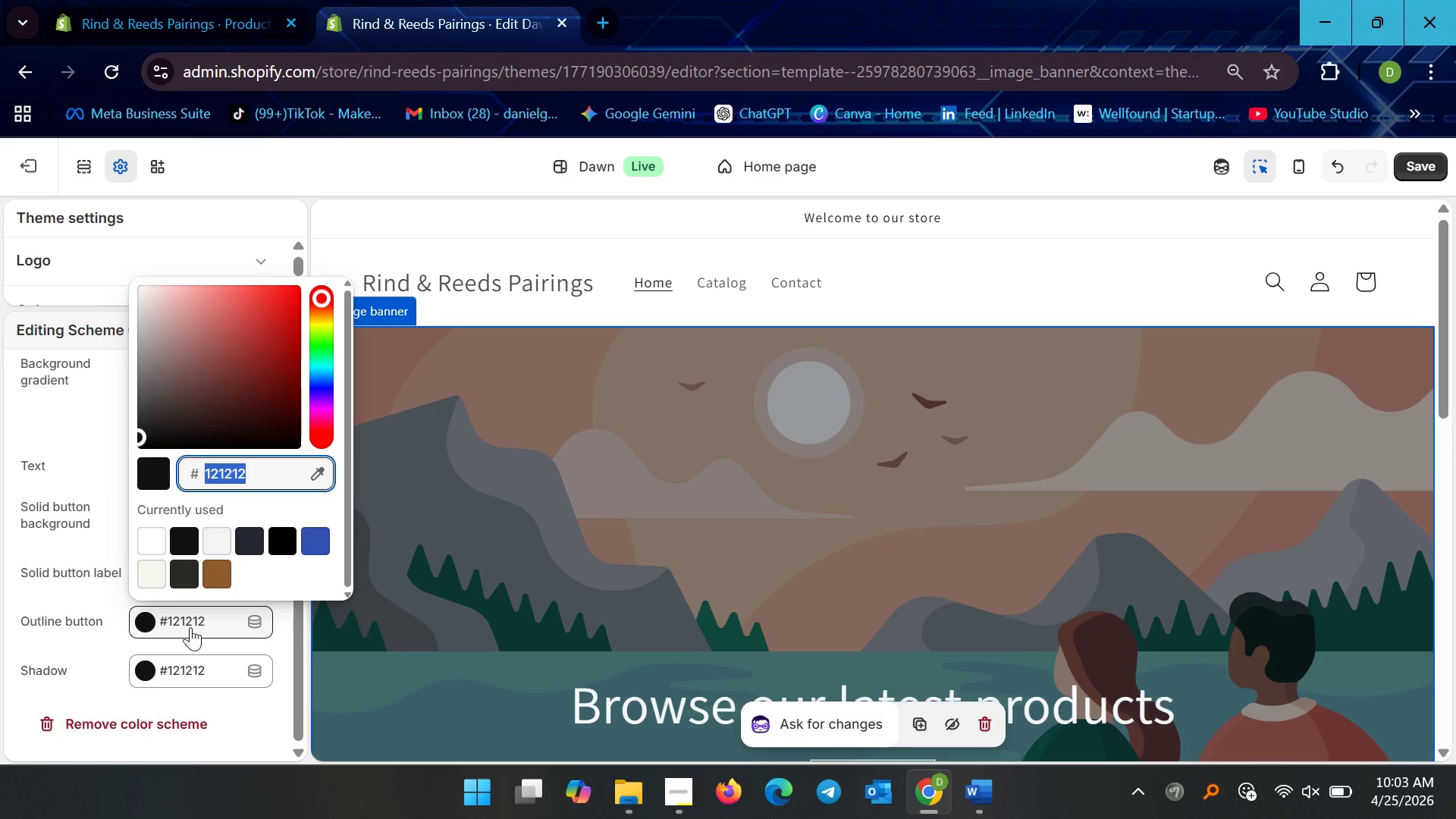 
key(Control+V)
 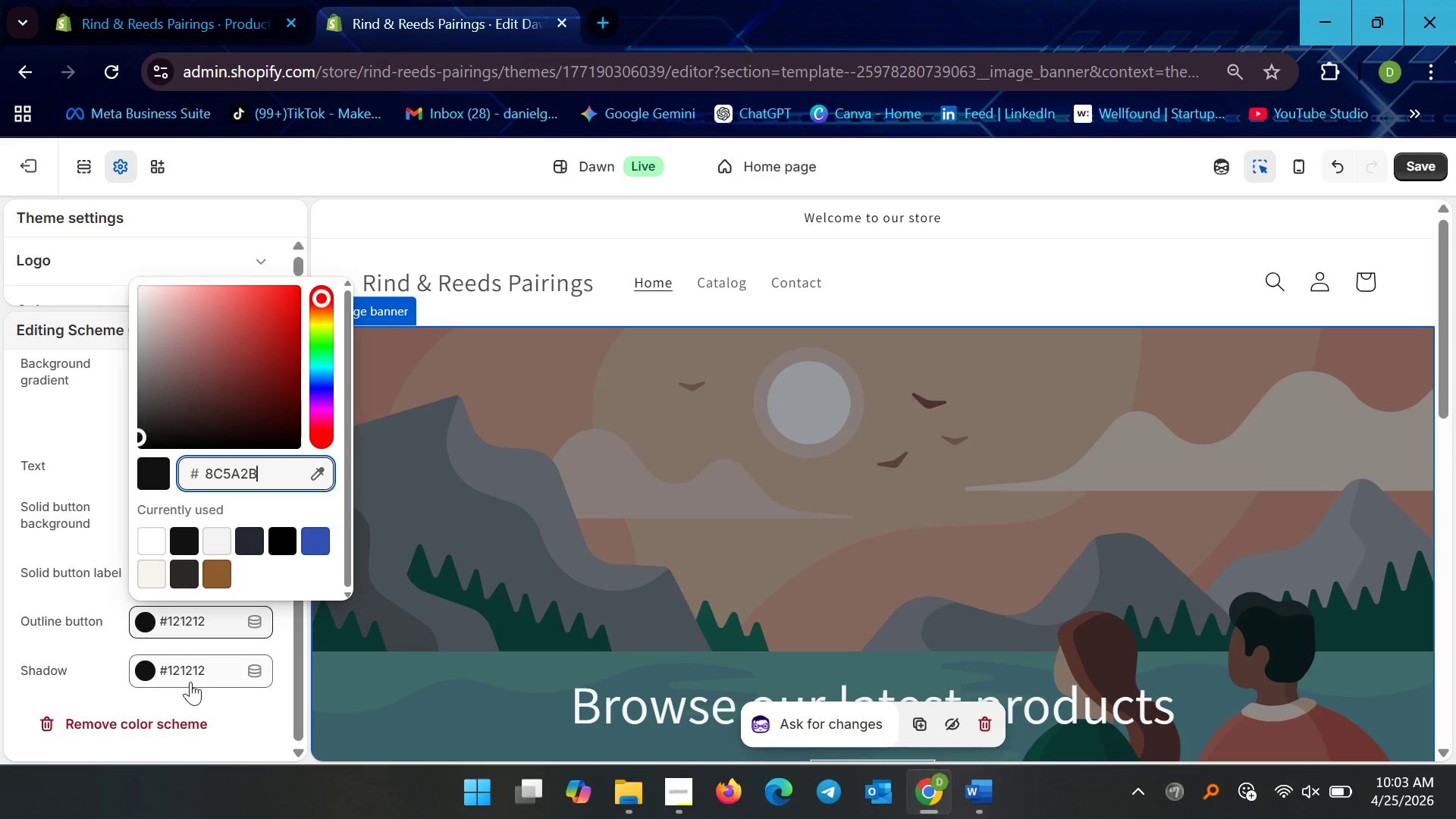 
left_click([192, 673])
 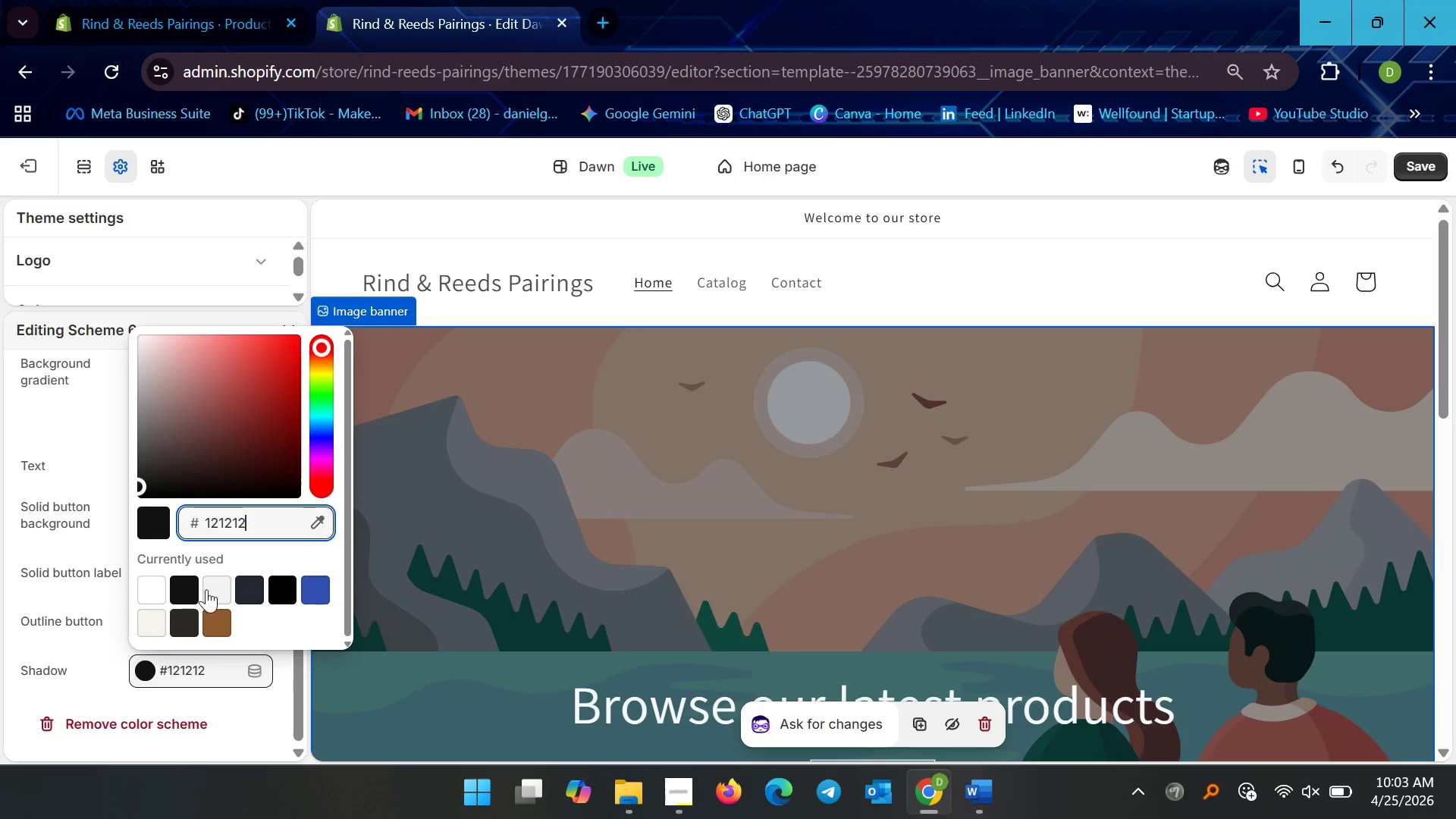 
key(Control+A)
 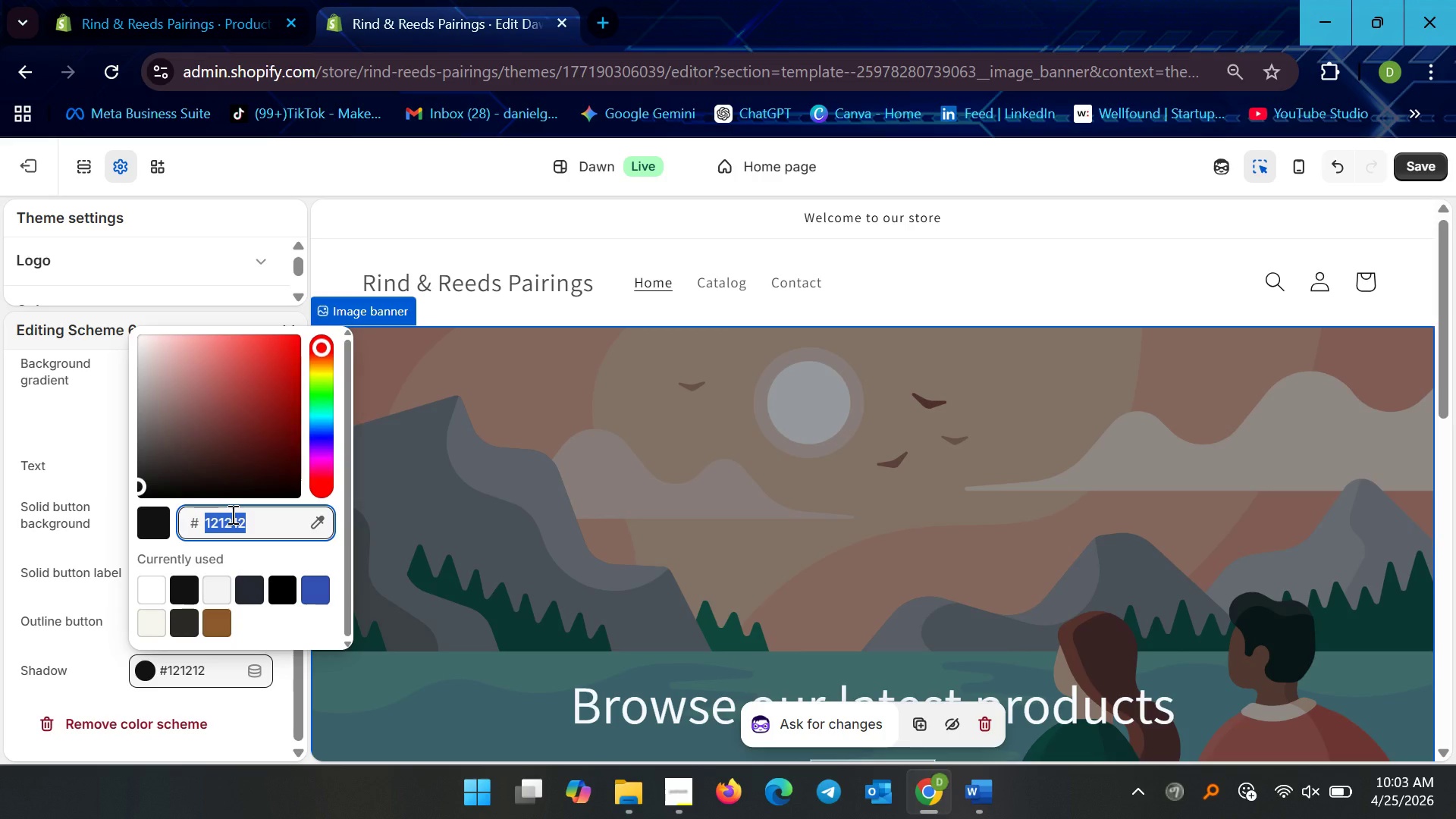 
wait(6.28)
 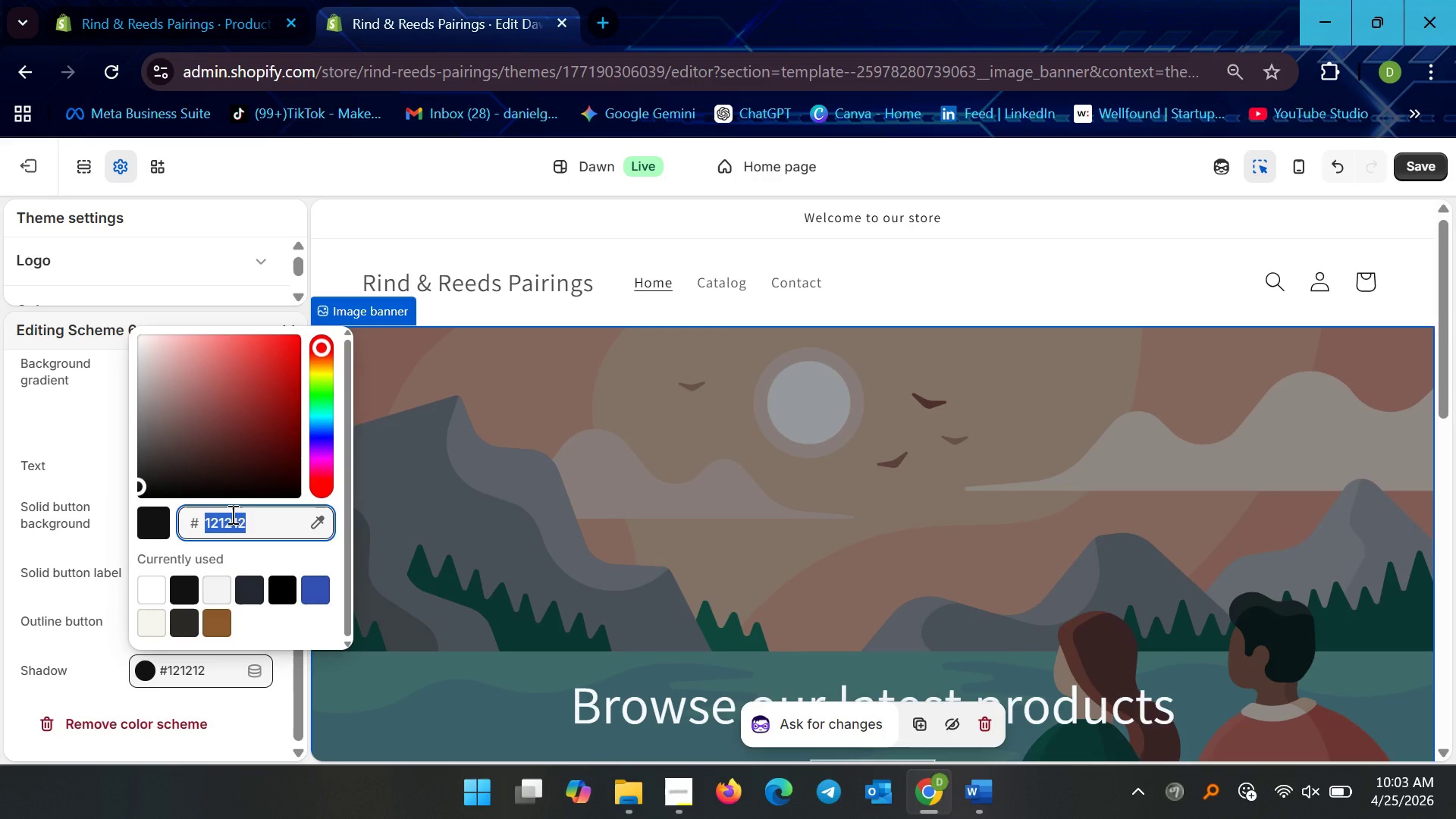 
type(000000)
 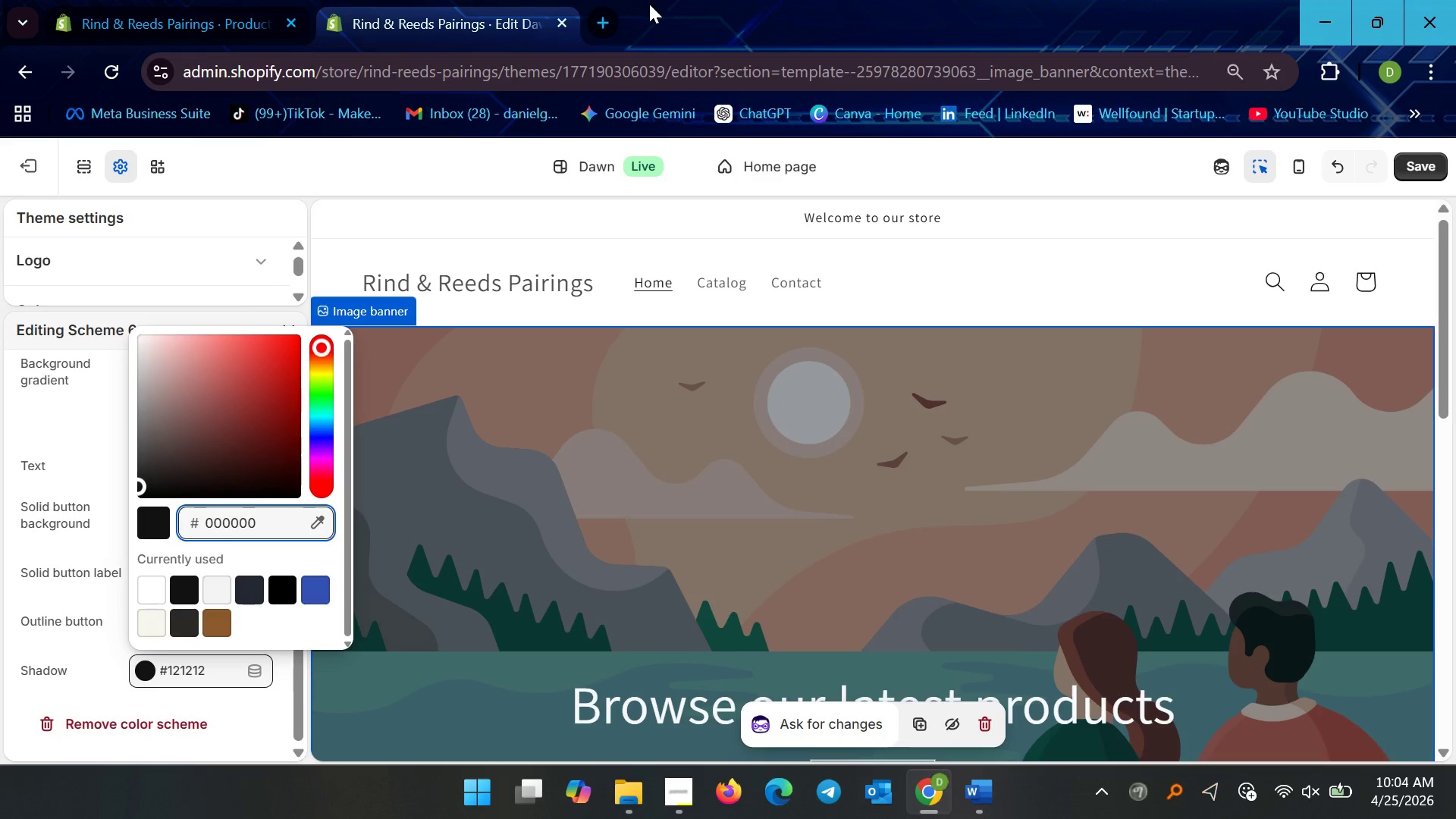 
wait(23.86)
 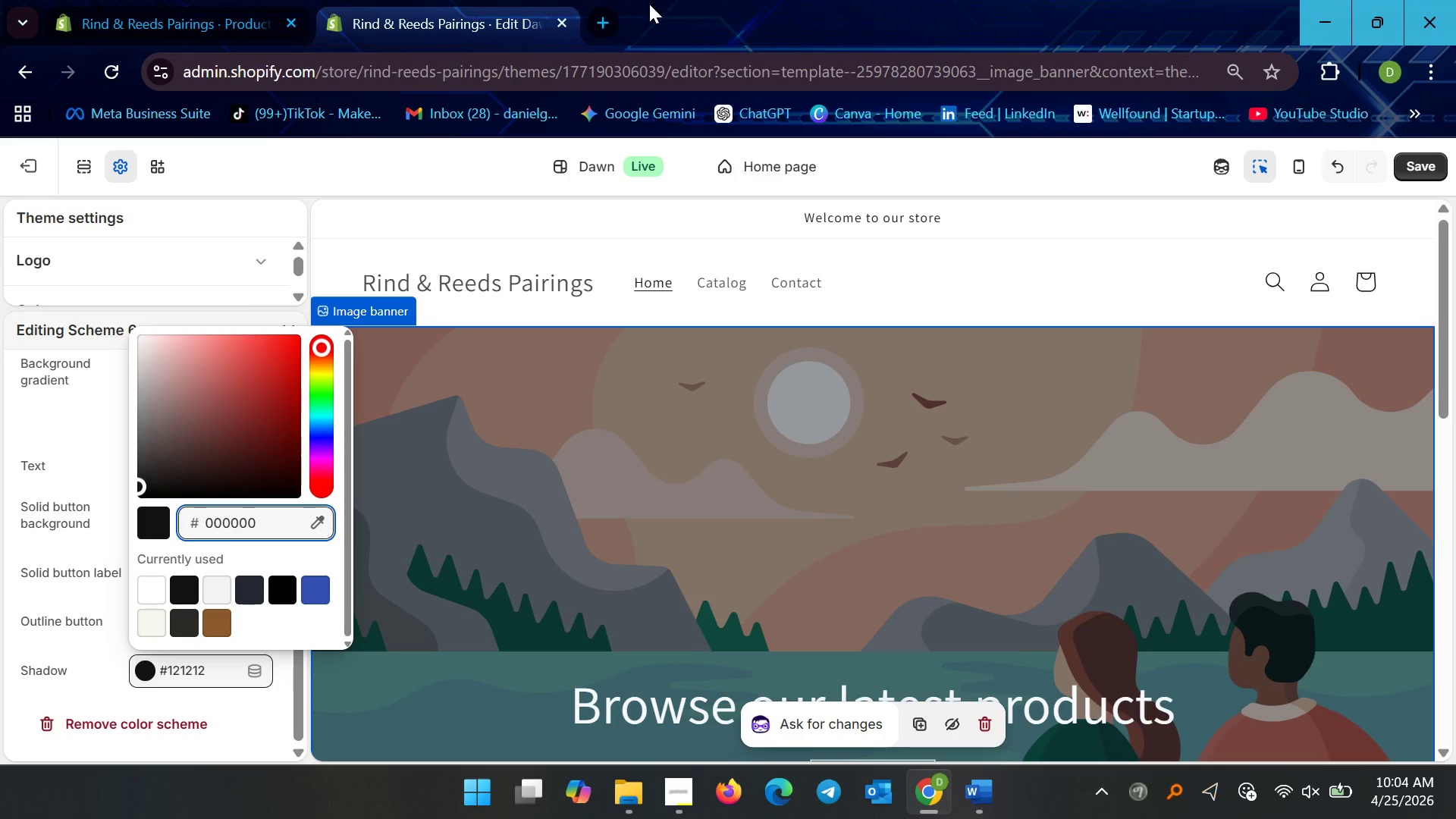 
left_click([49, 541])
 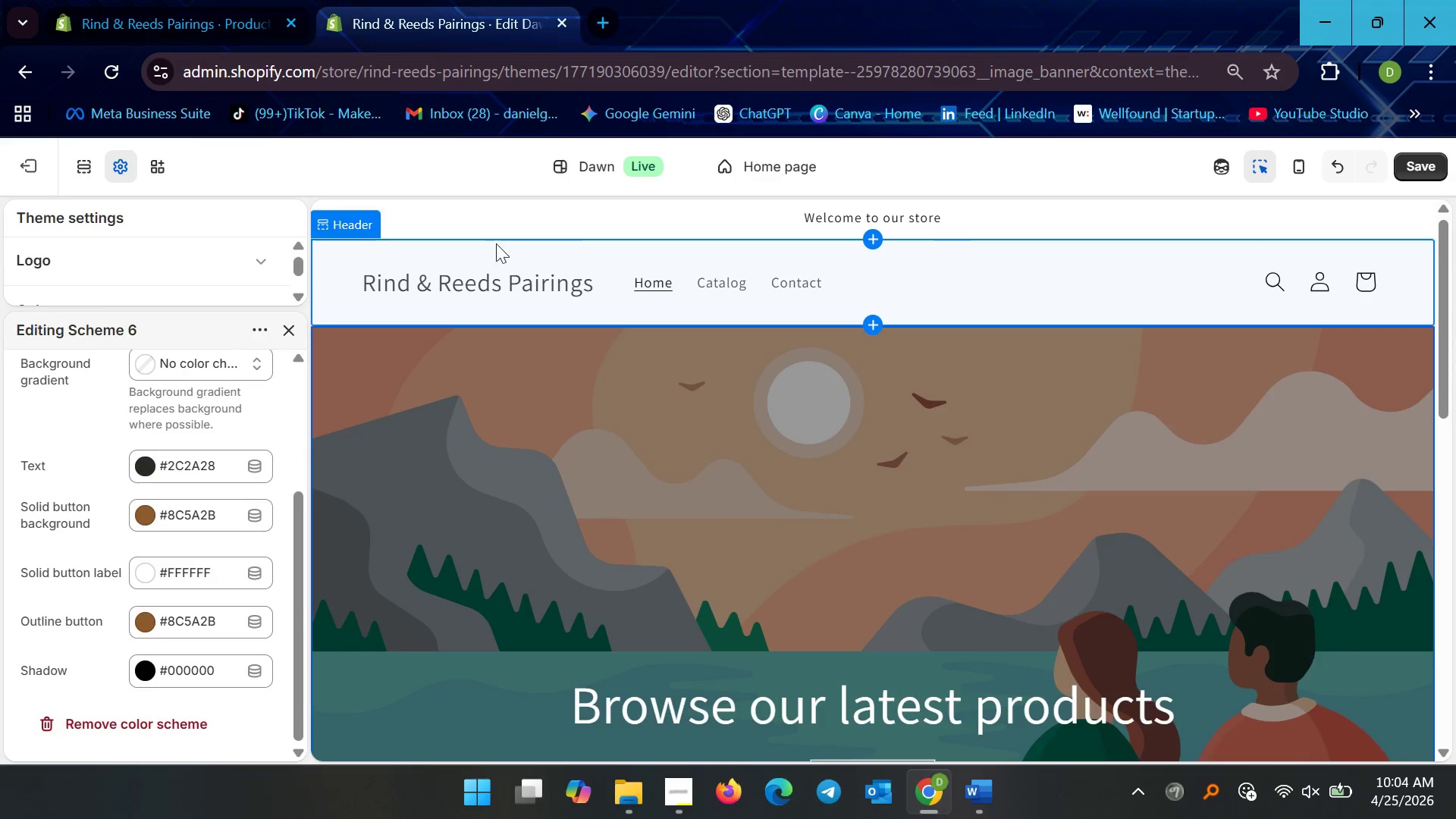 
wait(6.98)
 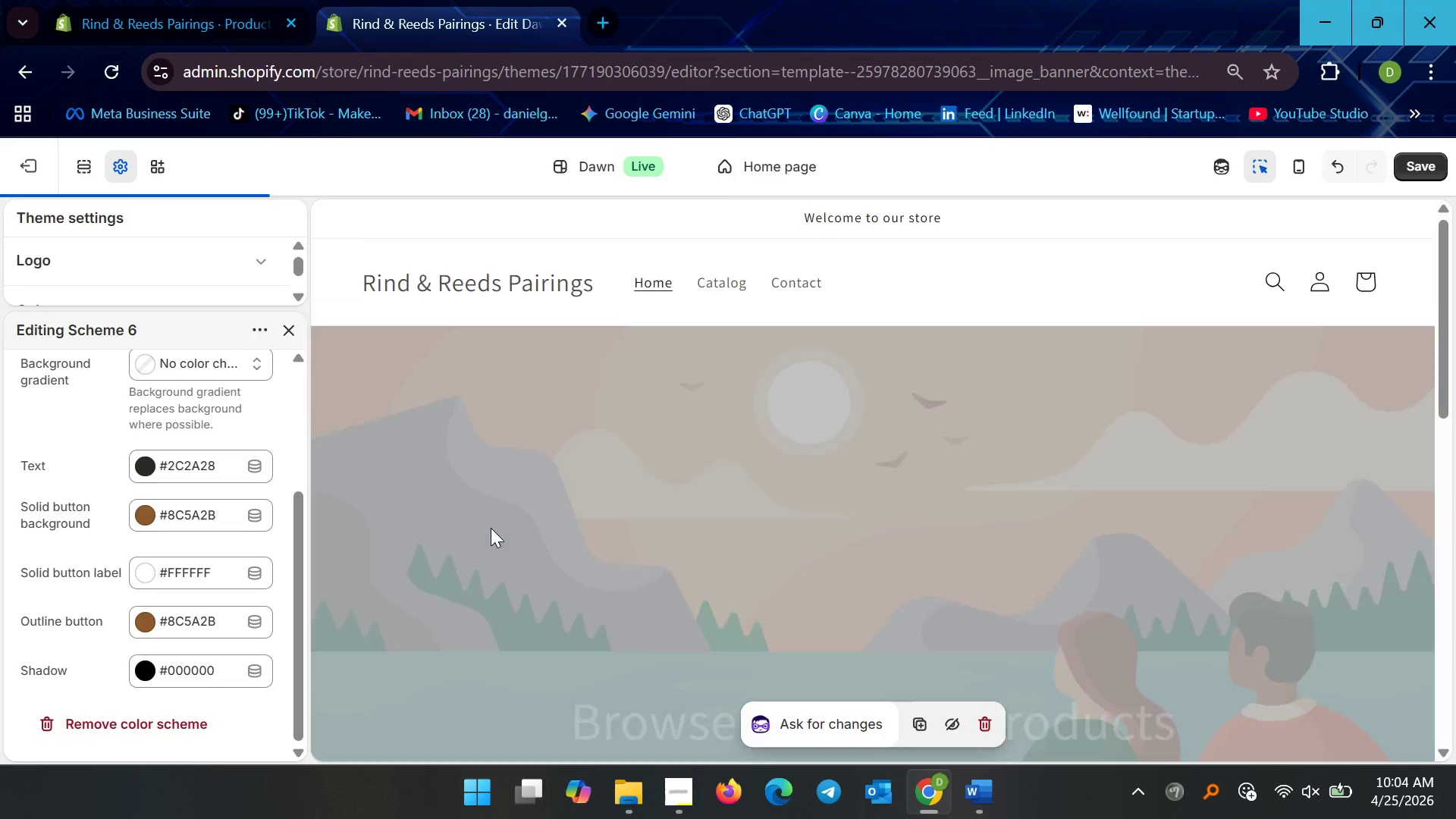 
left_click([1426, 165])
 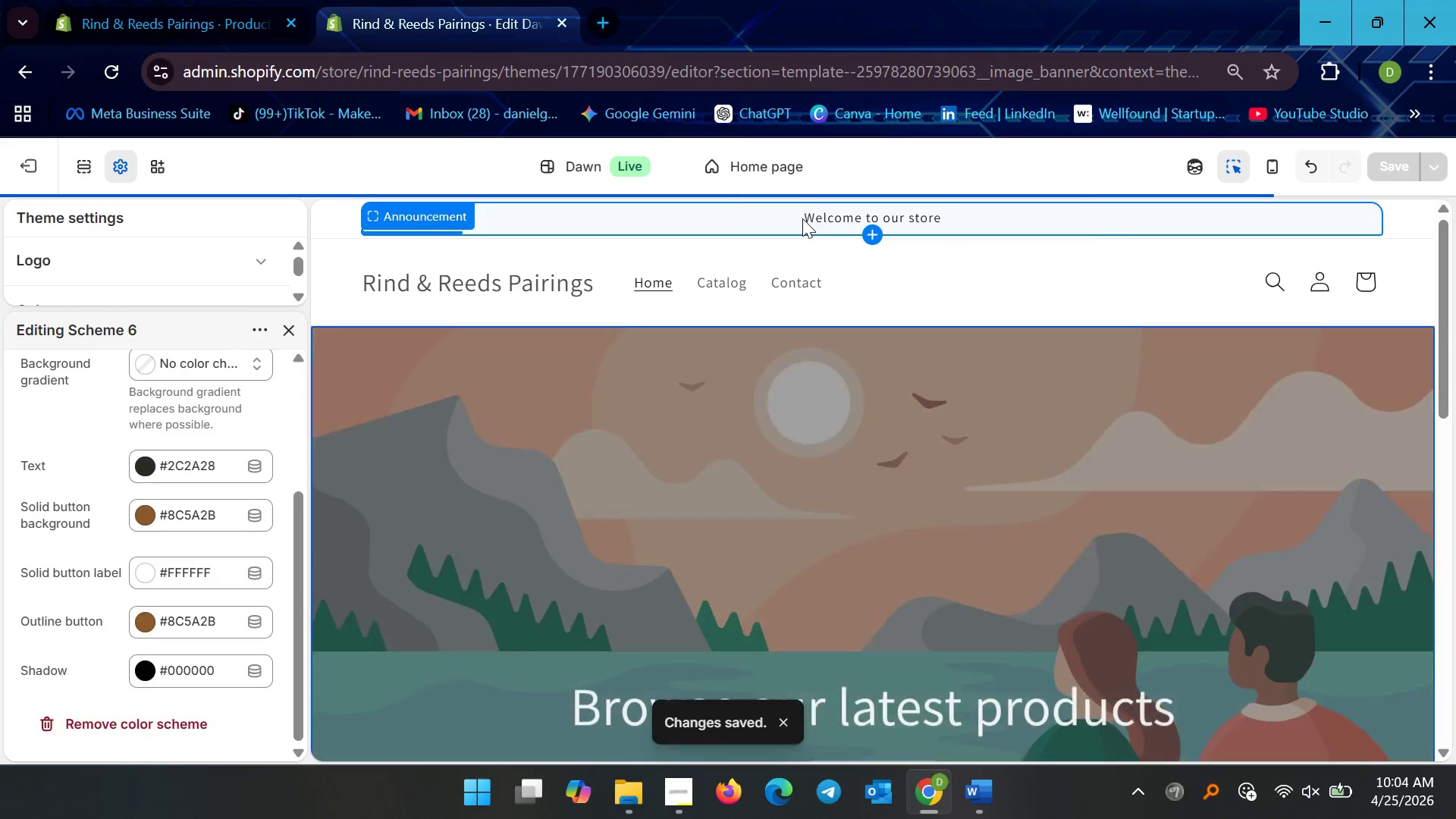 
left_click([802, 218])
 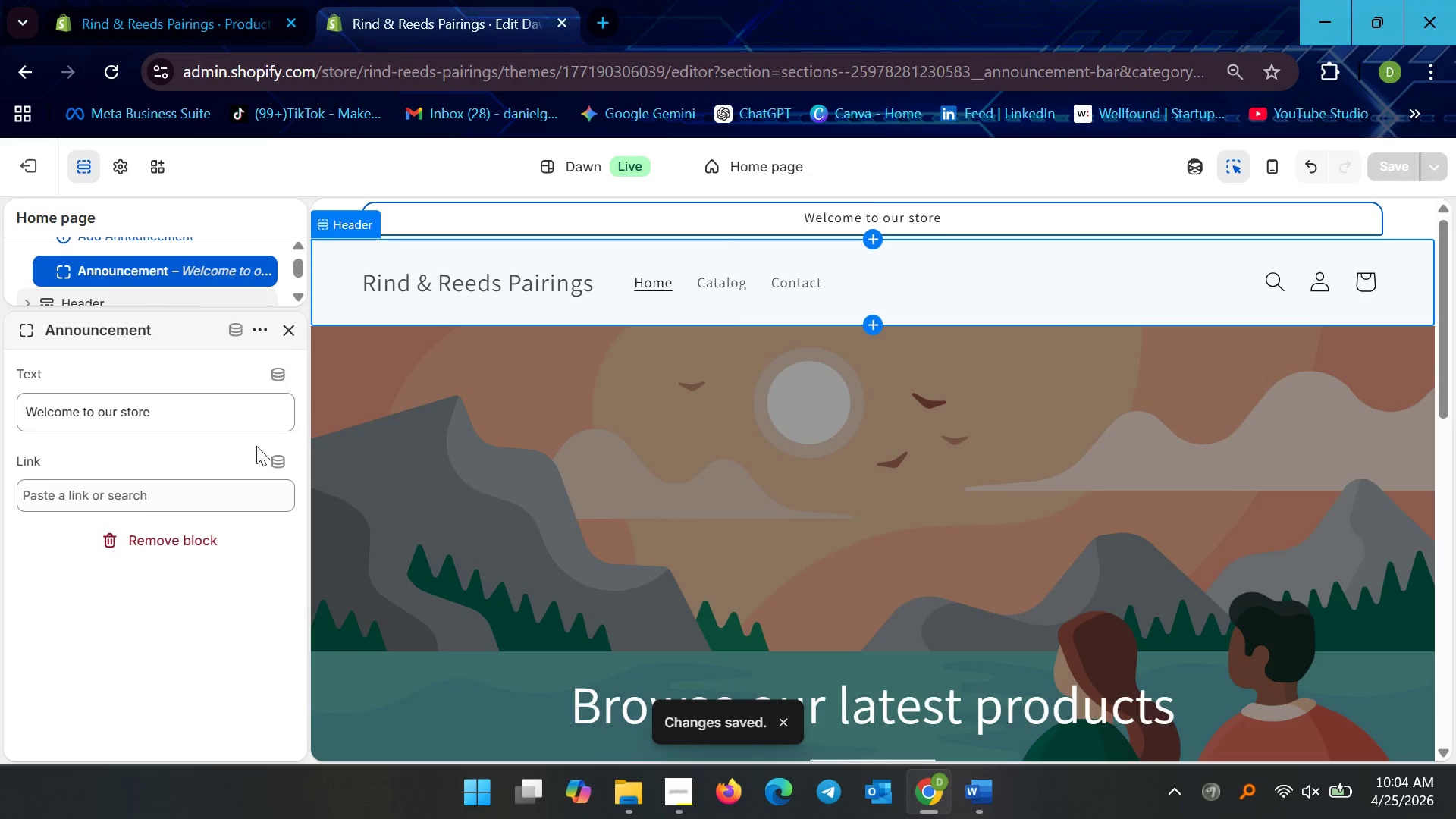 
left_click([190, 542])
 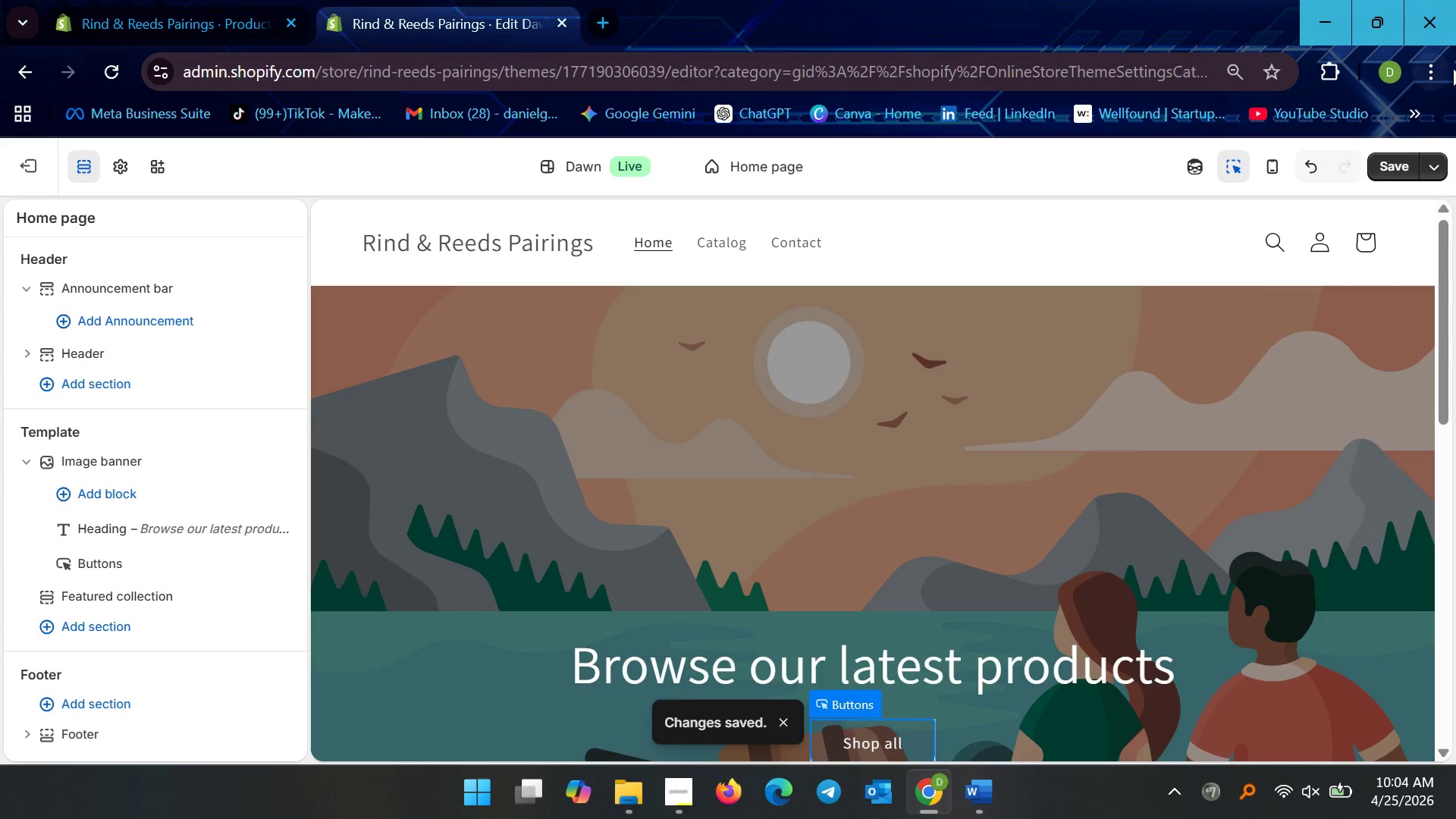 
left_click([1395, 178])
 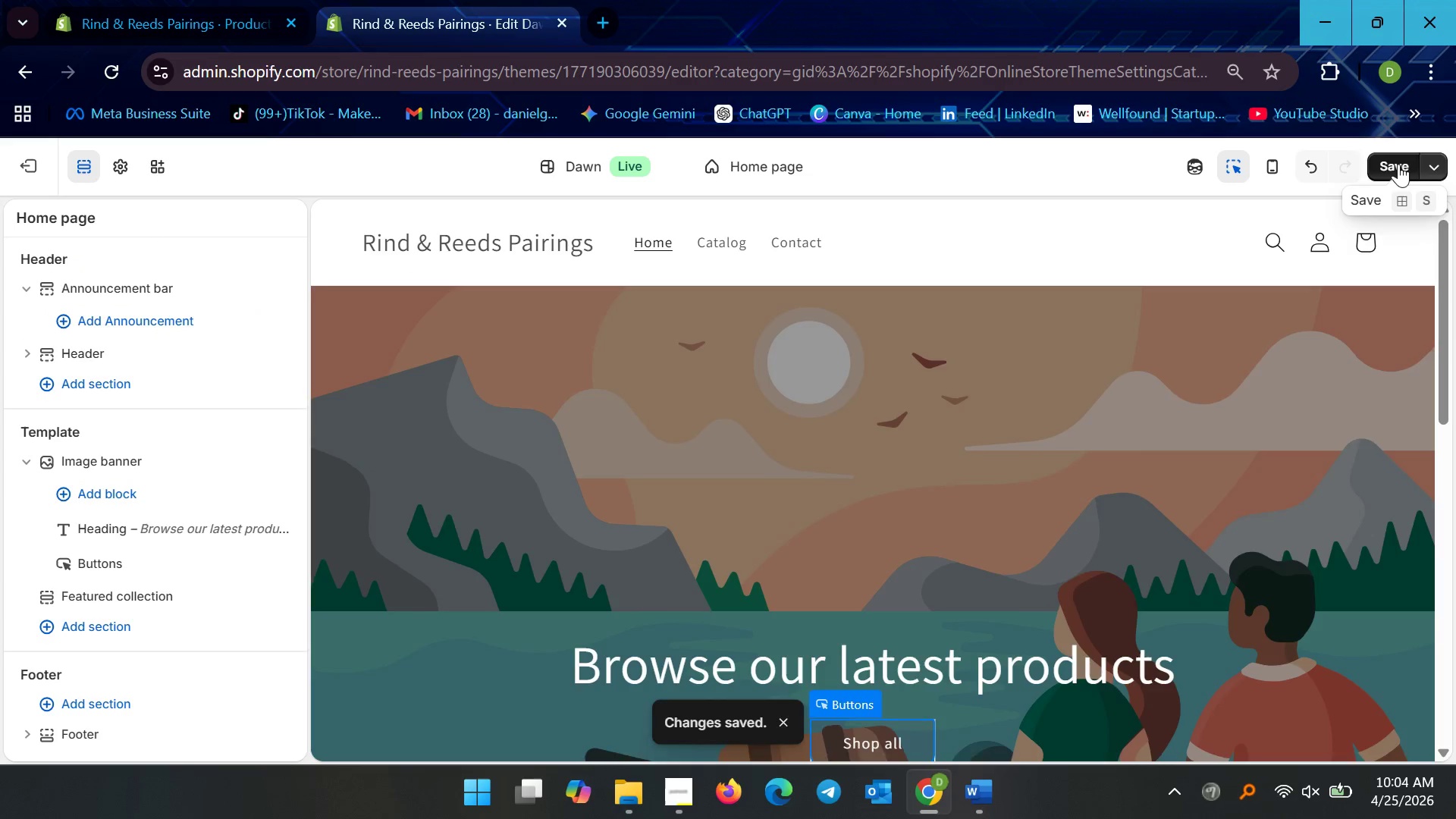 
left_click([1399, 161])
 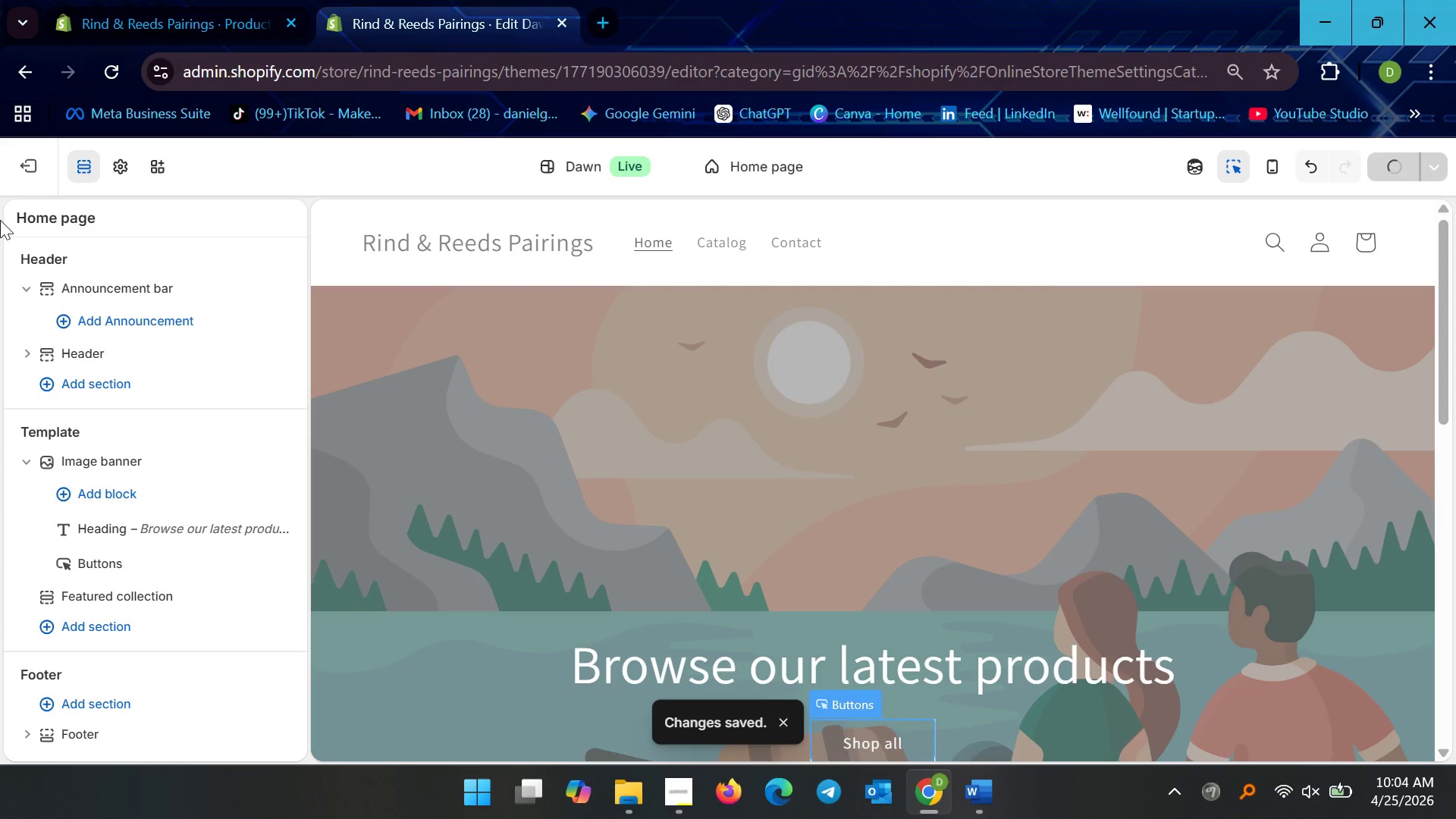 
mouse_move([27, 177])
 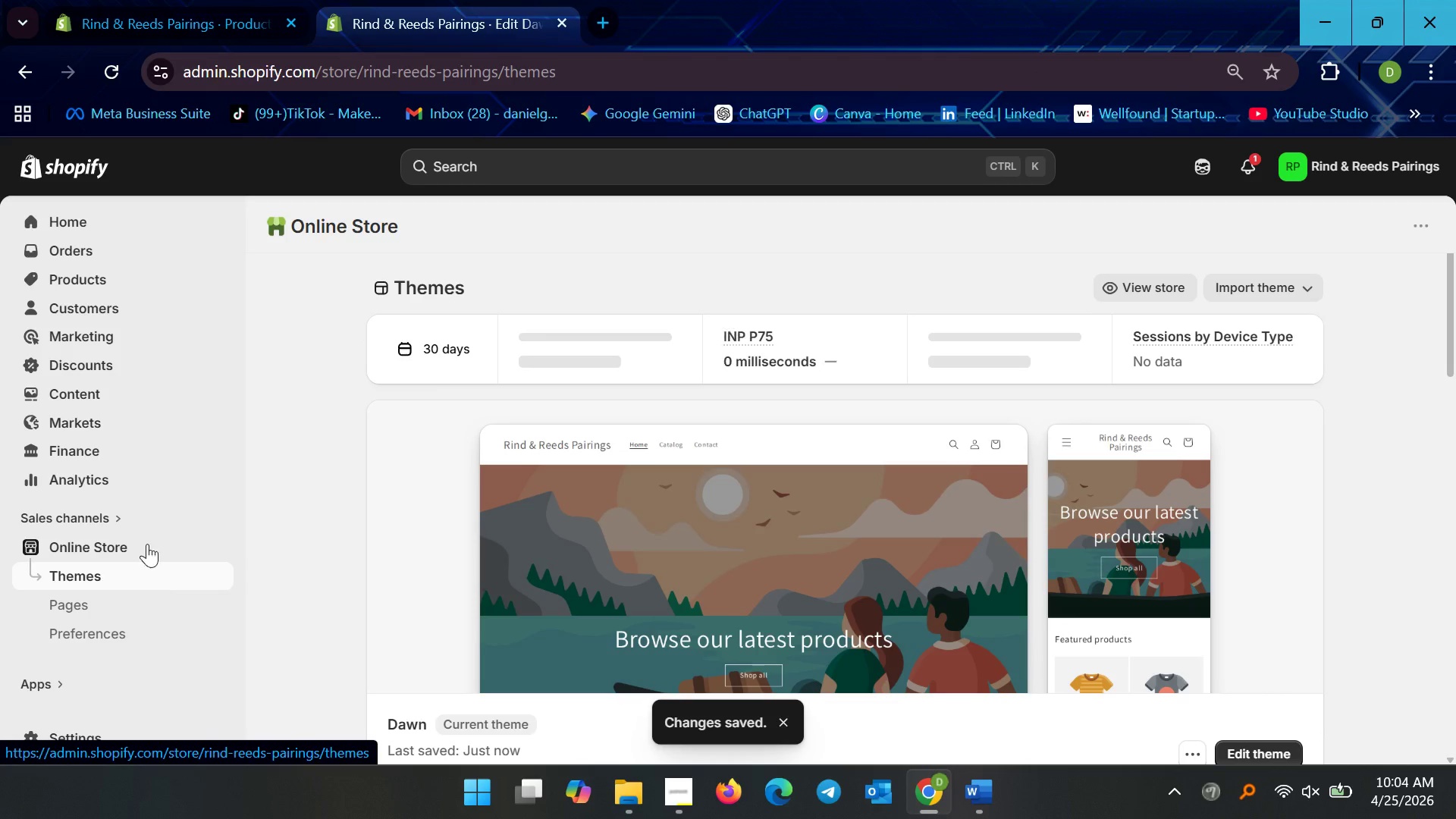 
left_click([93, 393])
 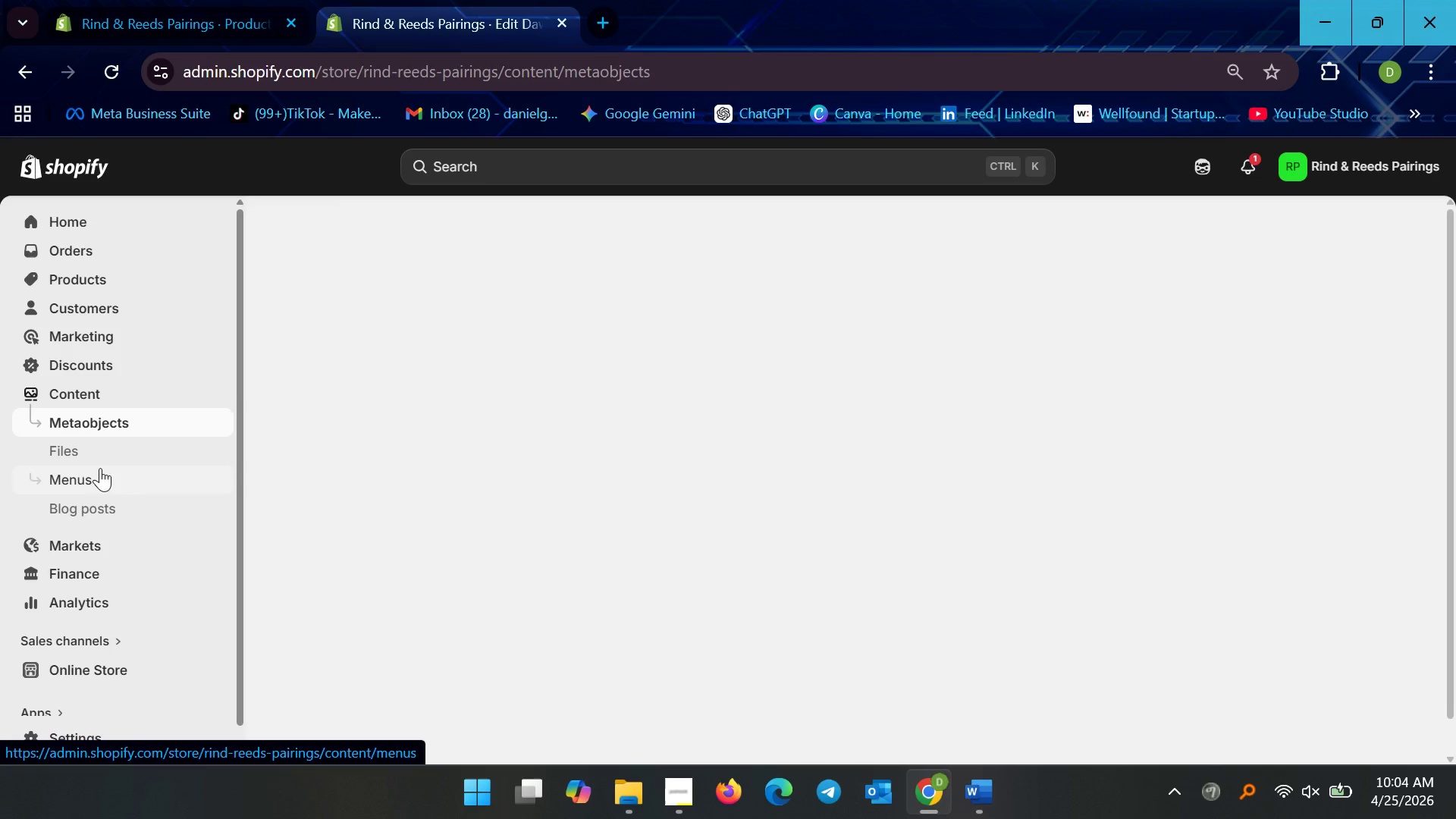 
left_click([105, 451])
 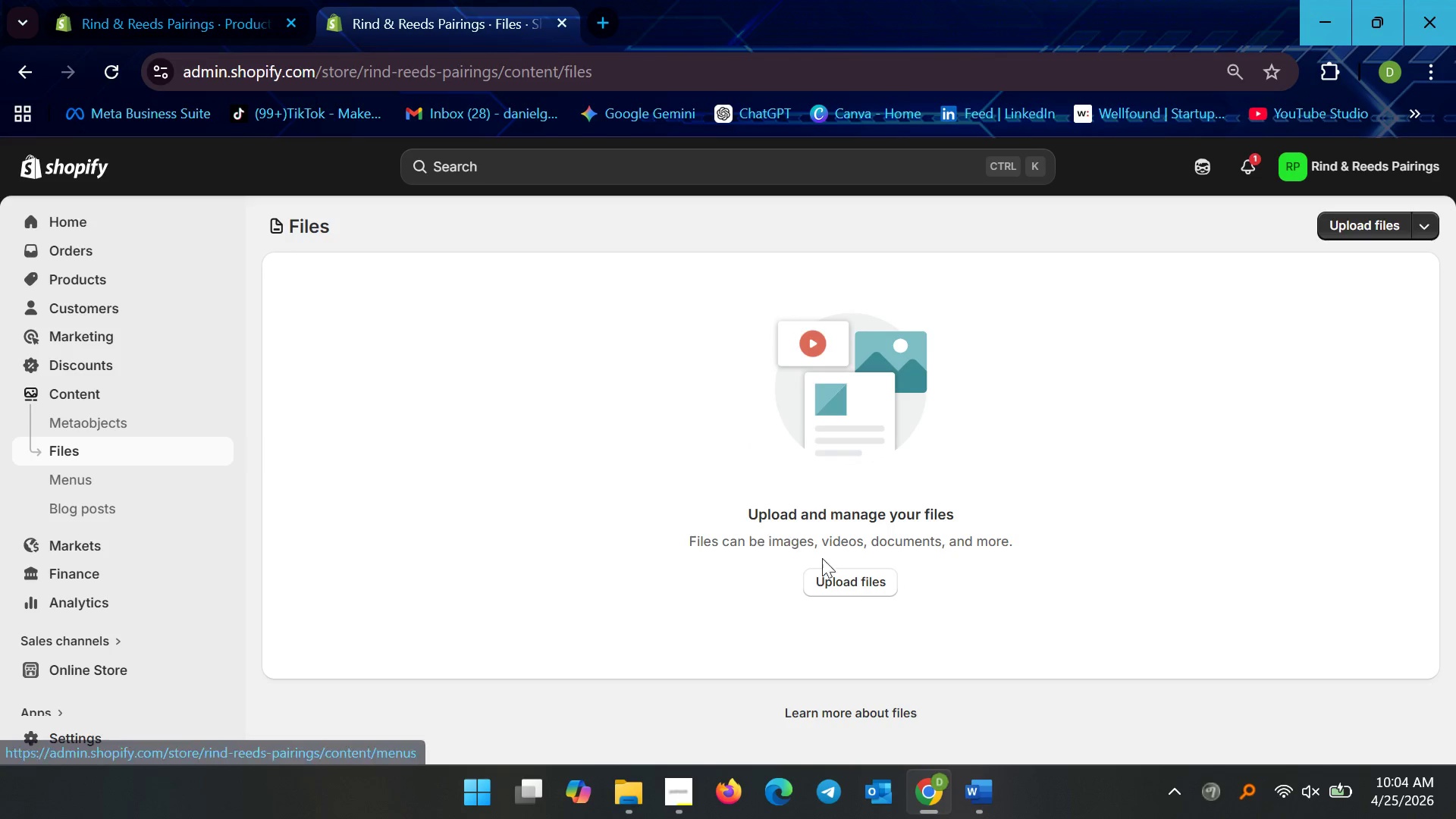 
left_click([874, 585])
 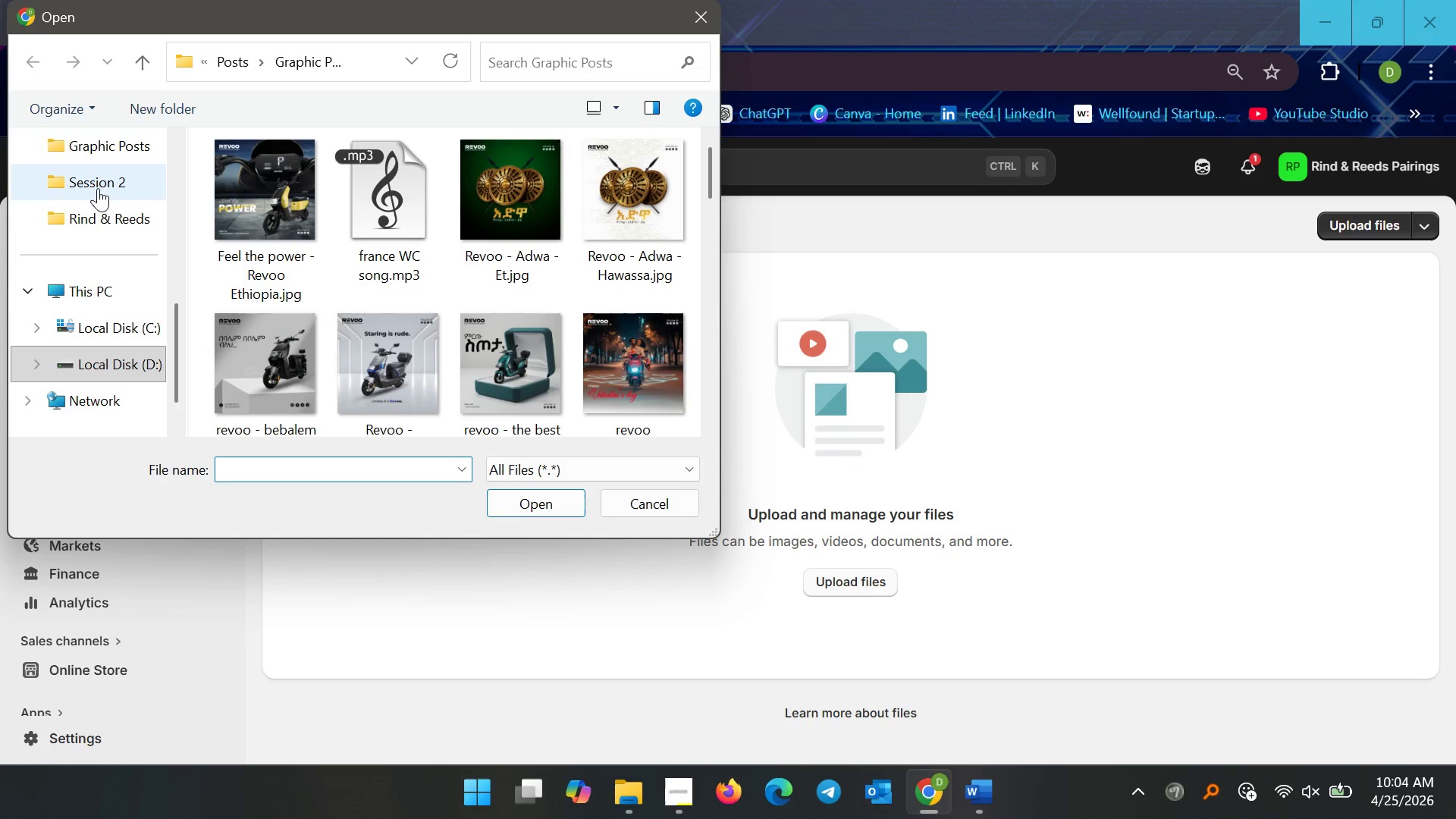 
wait(5.08)
 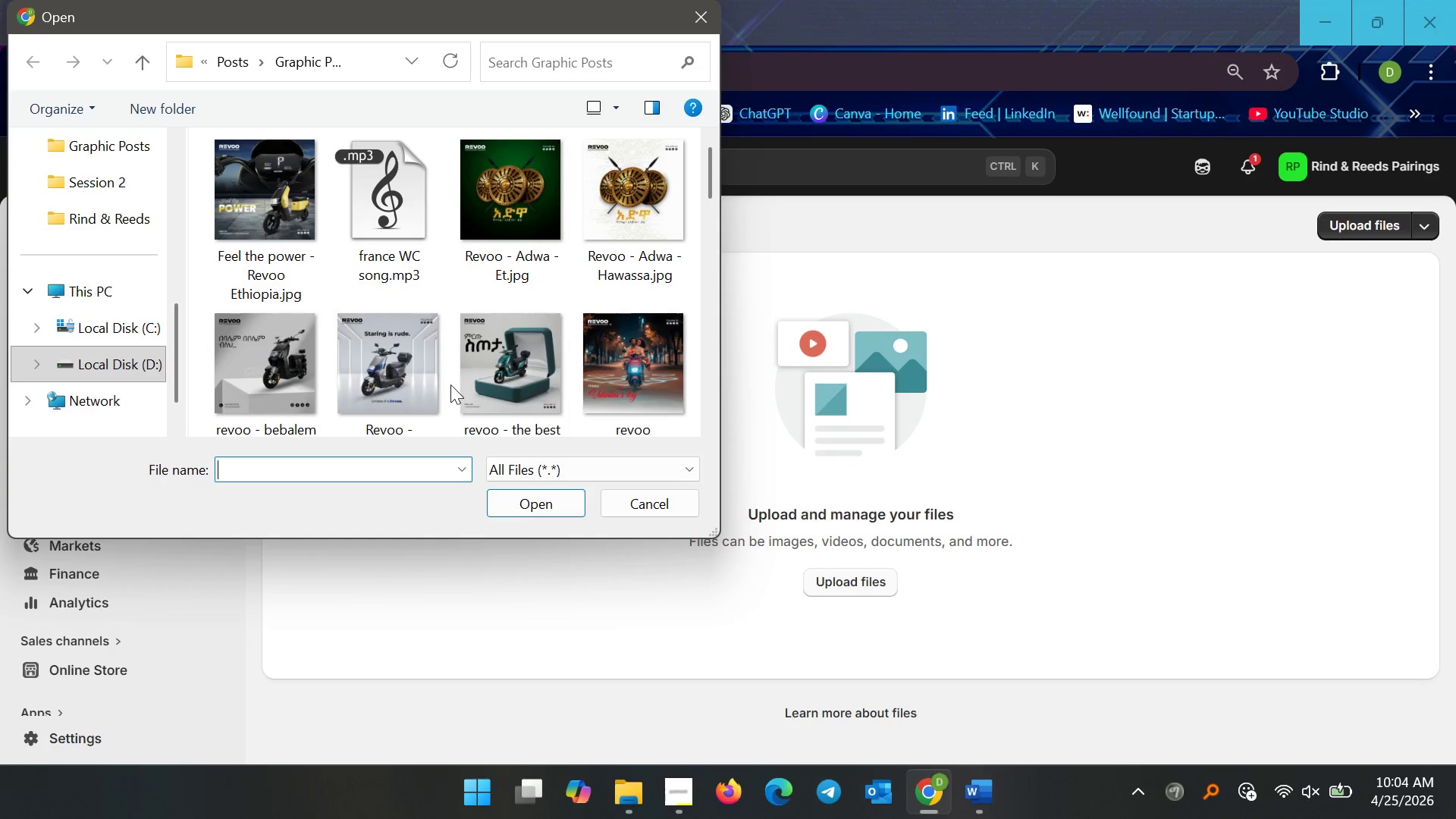 
left_click([276, 188])
 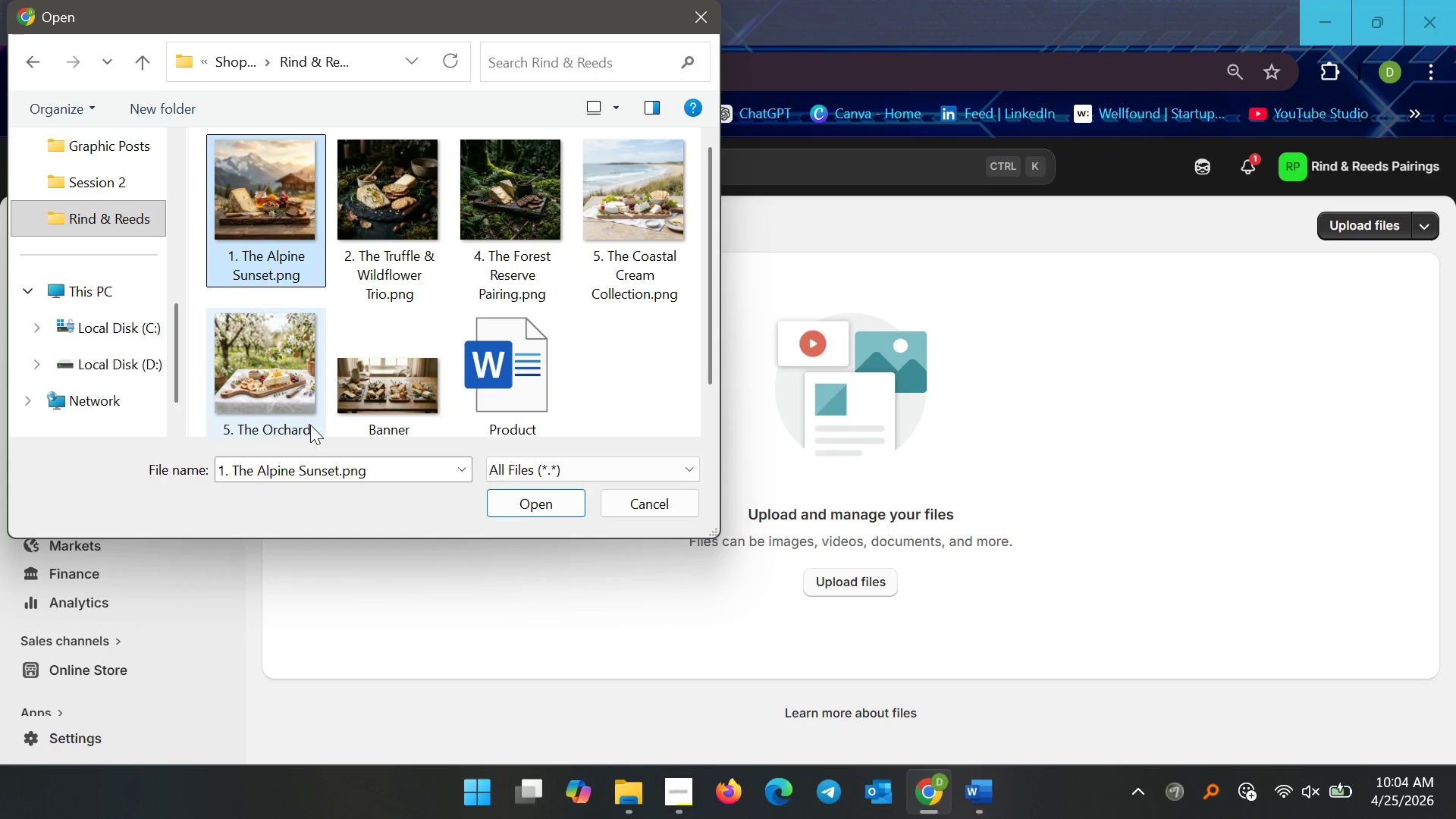 
hold_key(key=ShiftLeft, duration=1.3)
left_click([352, 371])
 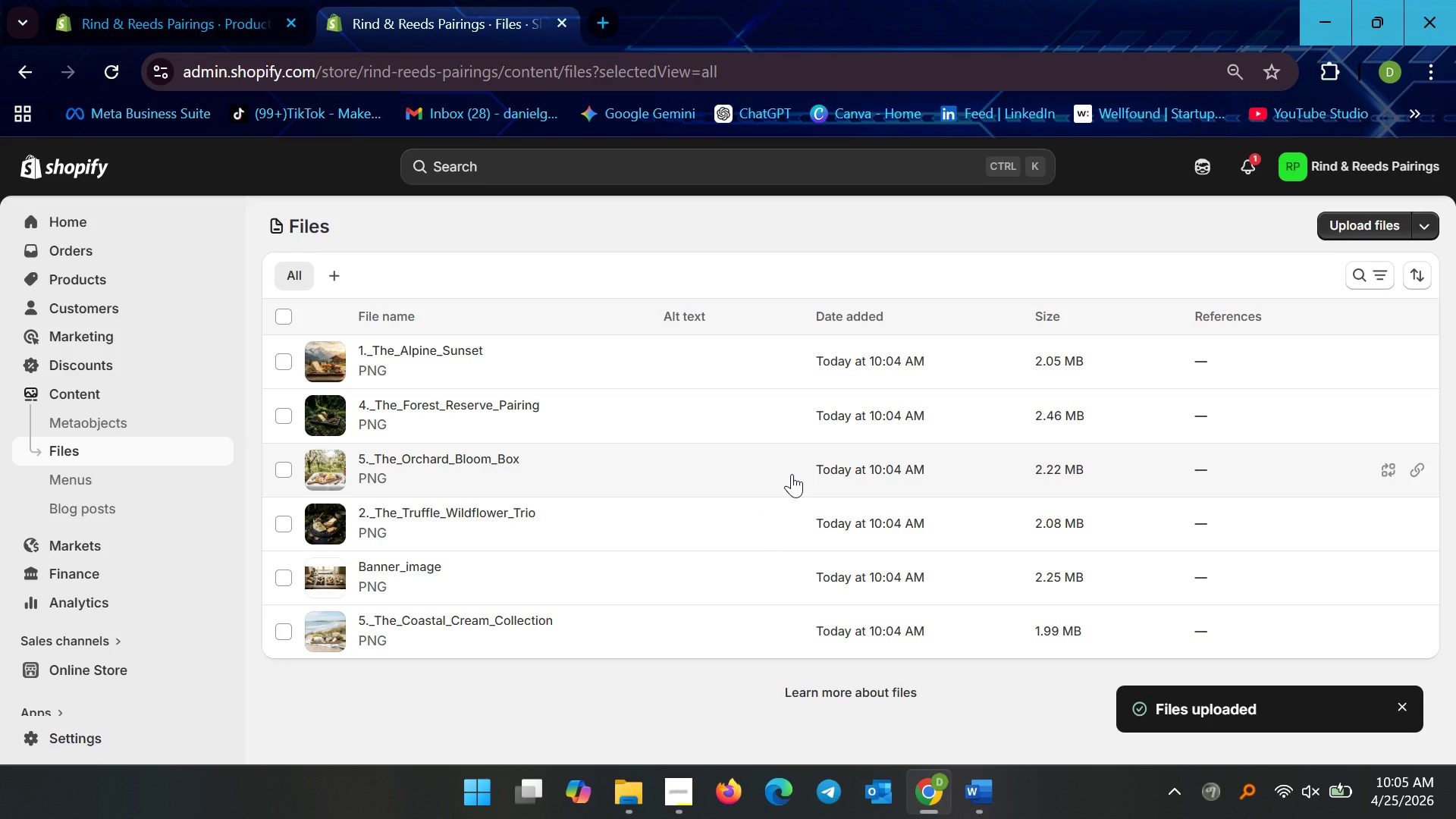 
wait(27.34)
 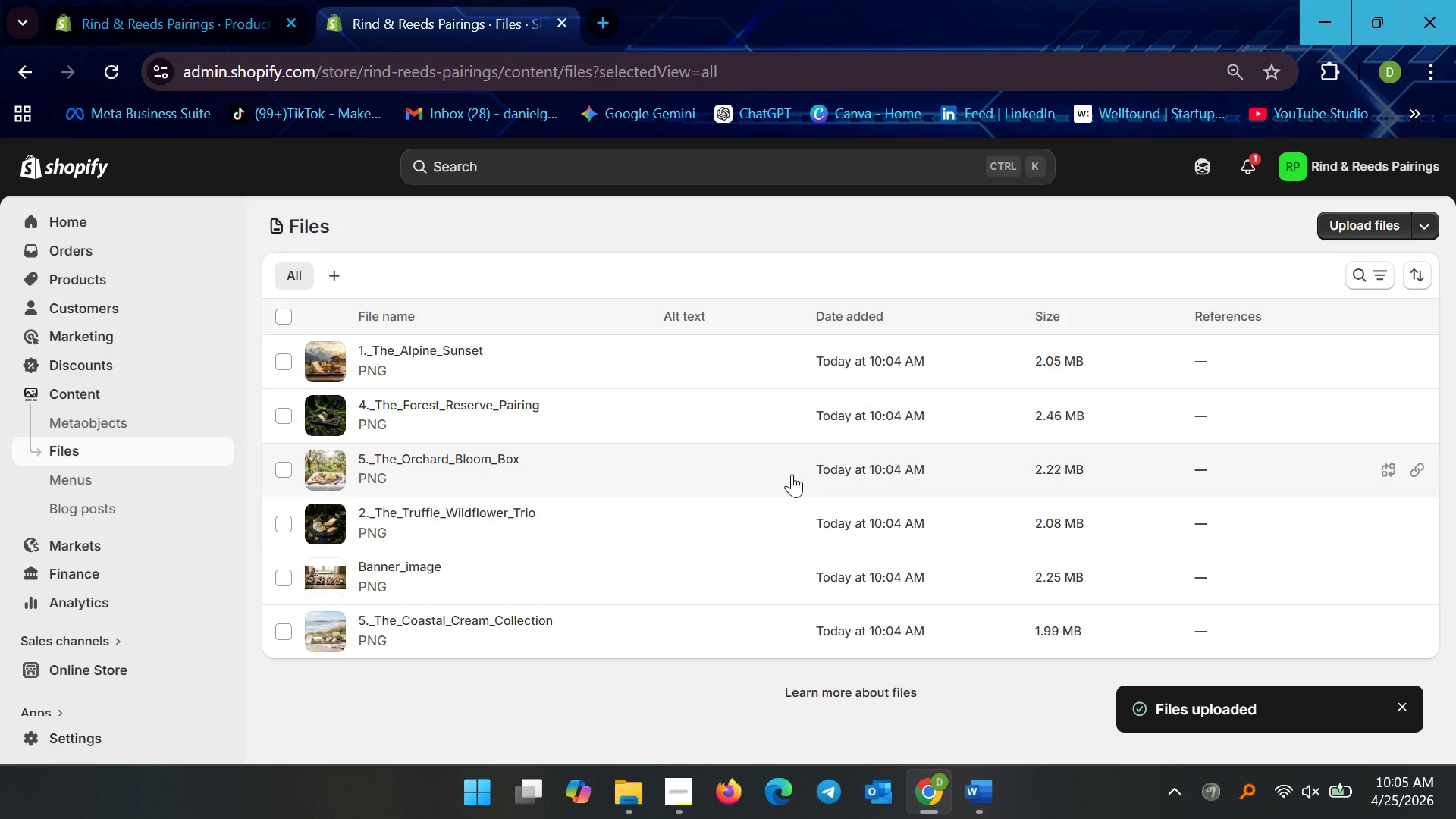 
left_click([412, 344])
 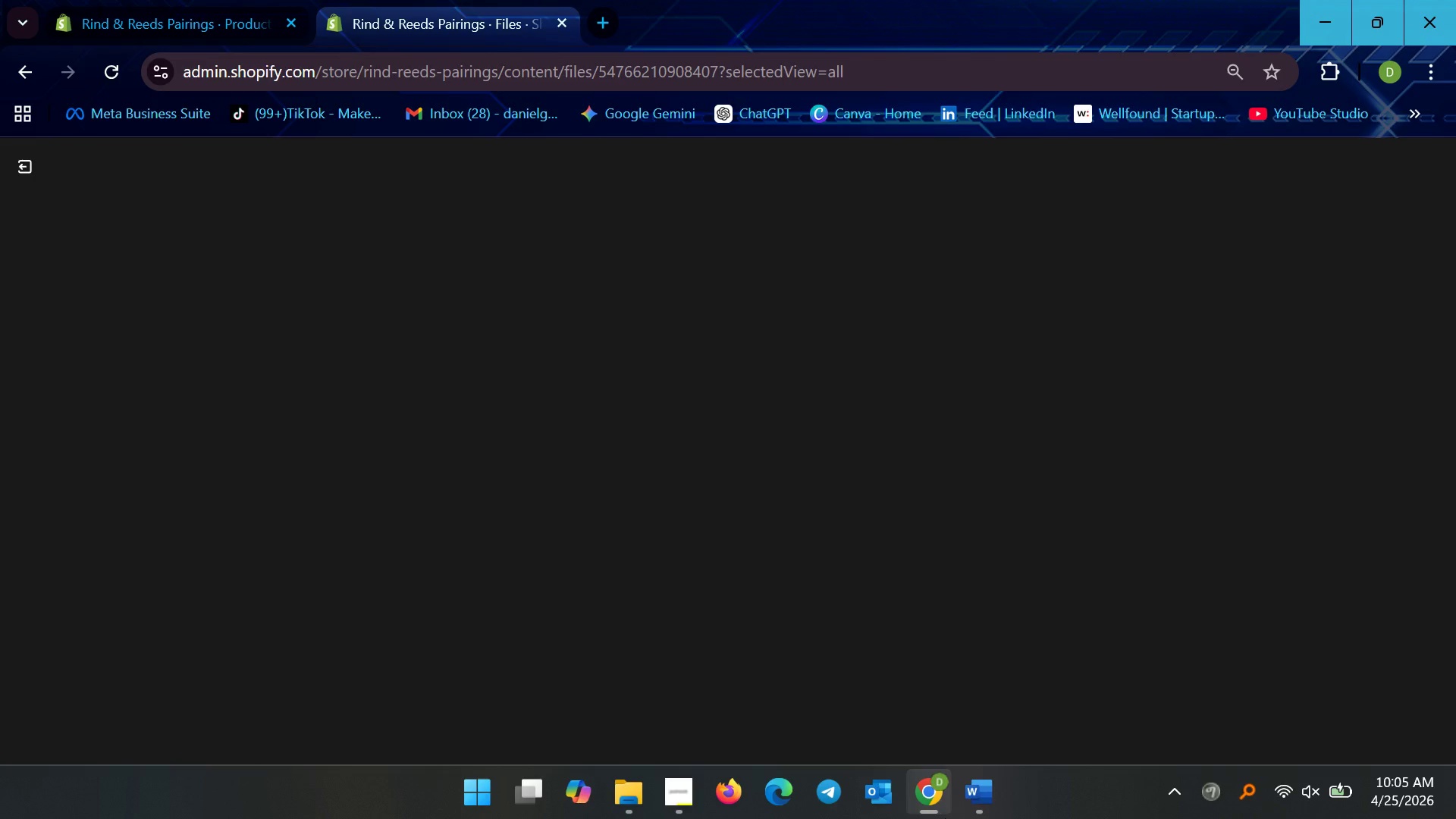 
left_click([965, 811])
 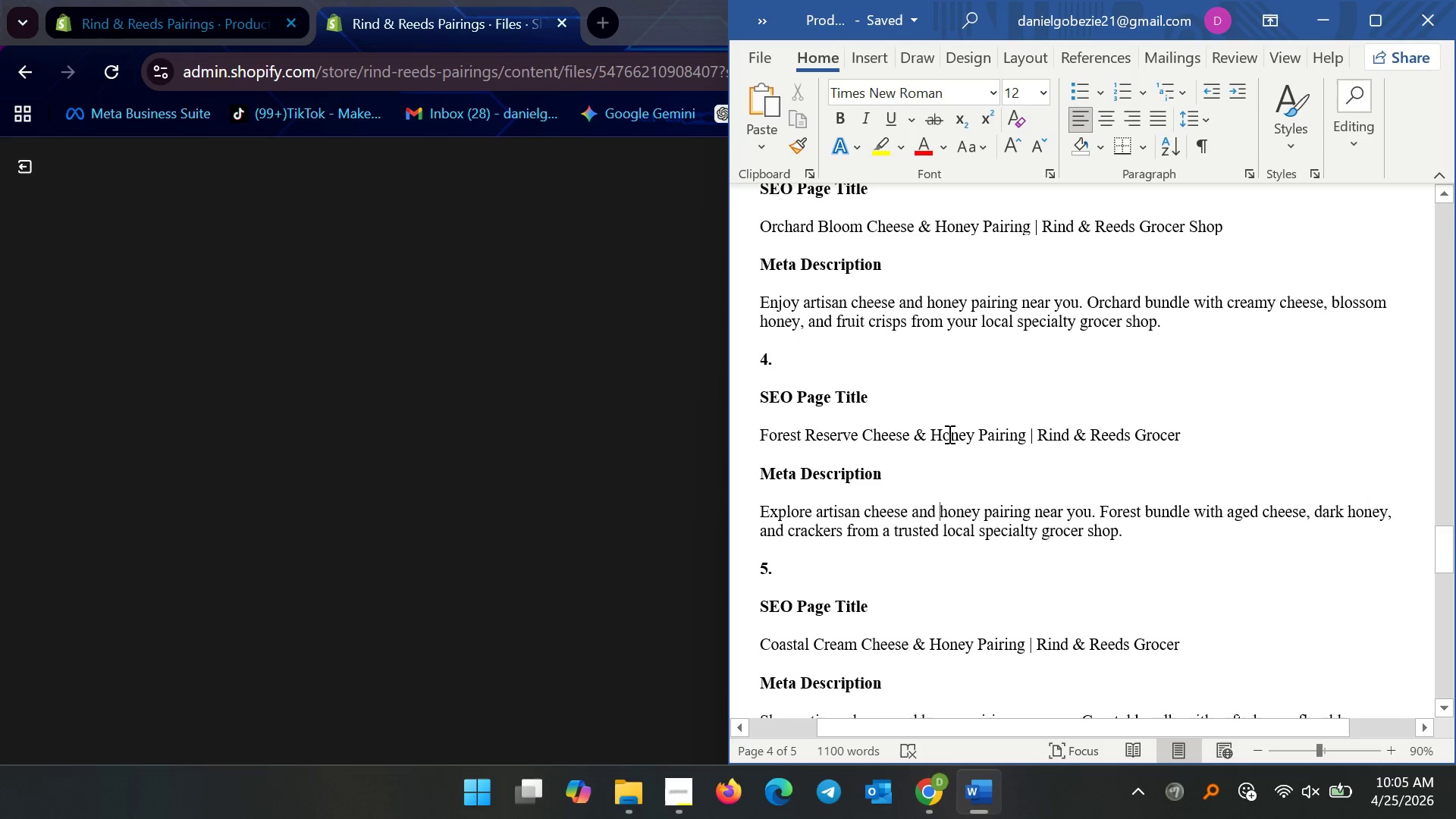 
scroll: coordinate [923, 543], scroll_direction: down, amount: 25.0
 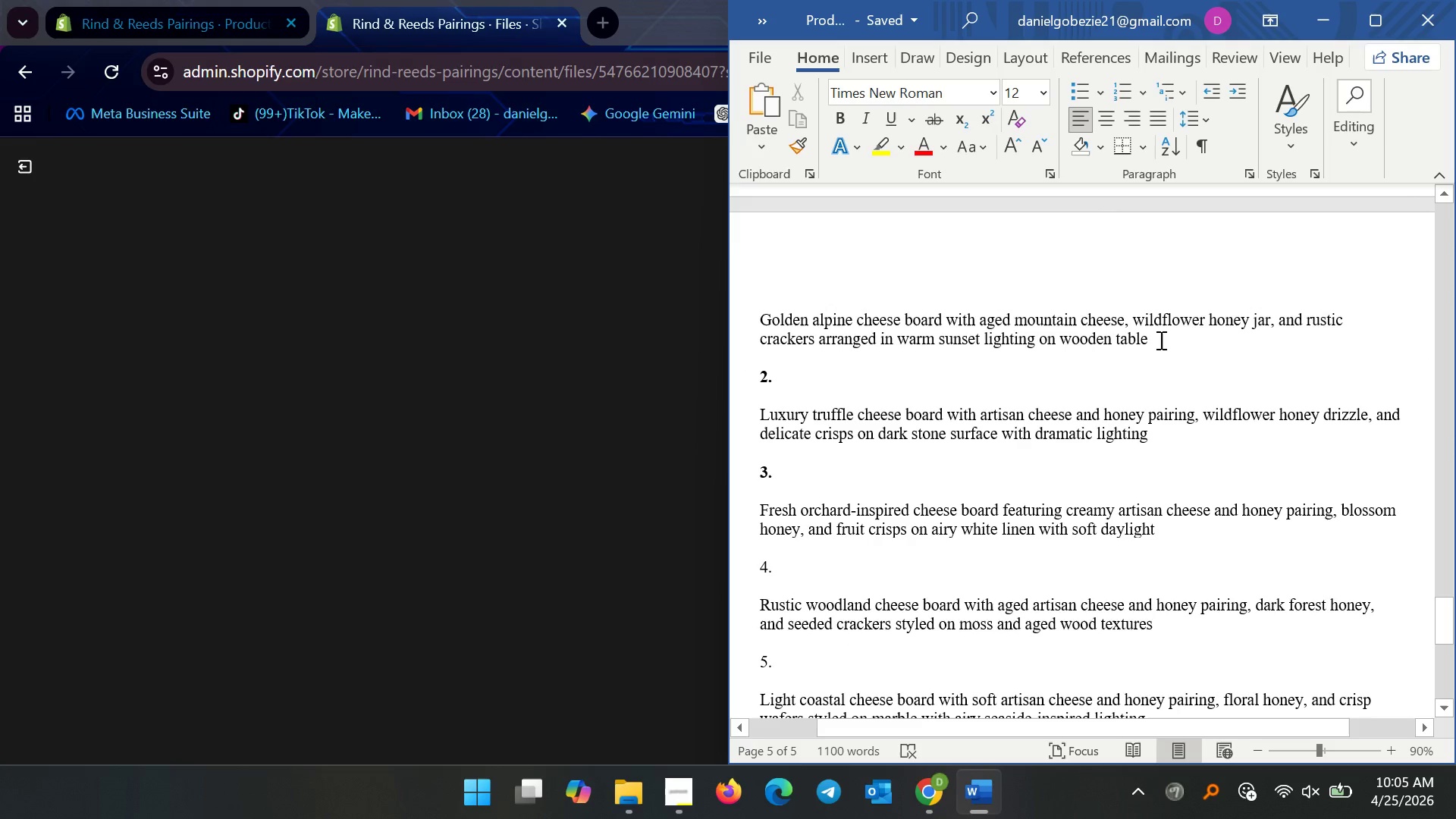 
left_click_drag(start_coordinate=[1162, 336], to_coordinate=[766, 324])
 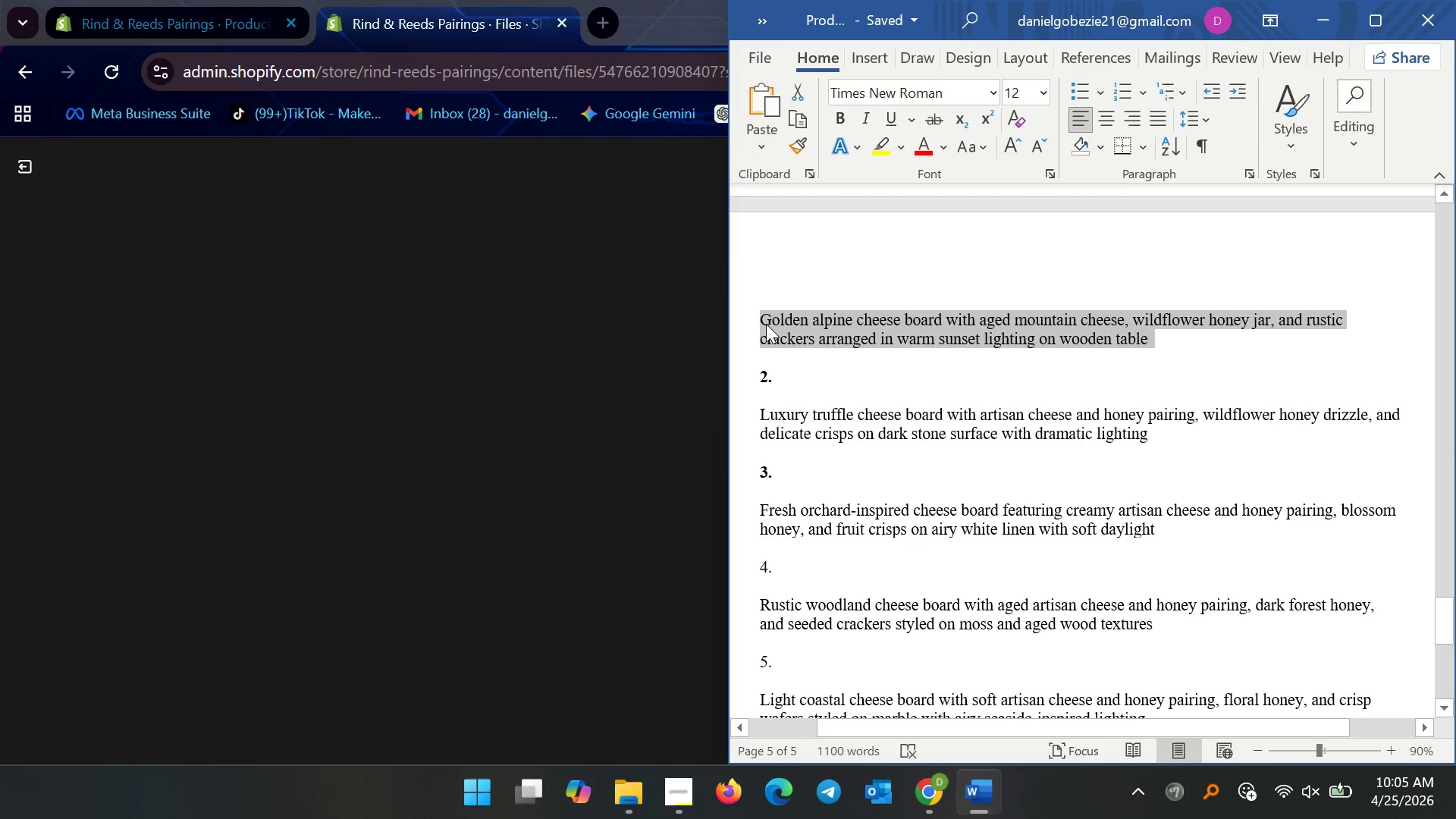 
key(Control+C)
 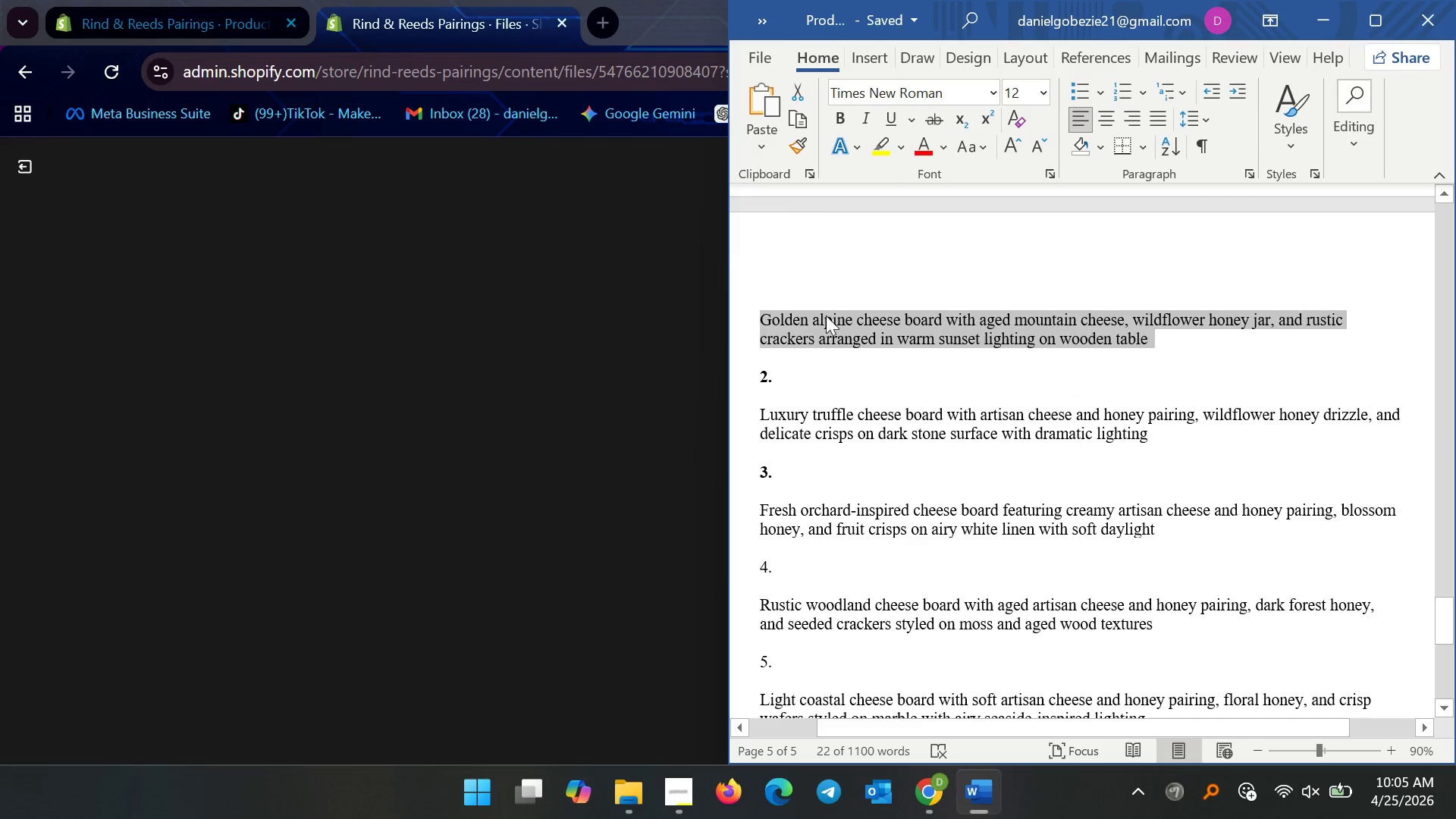 
key(Control+C)
 